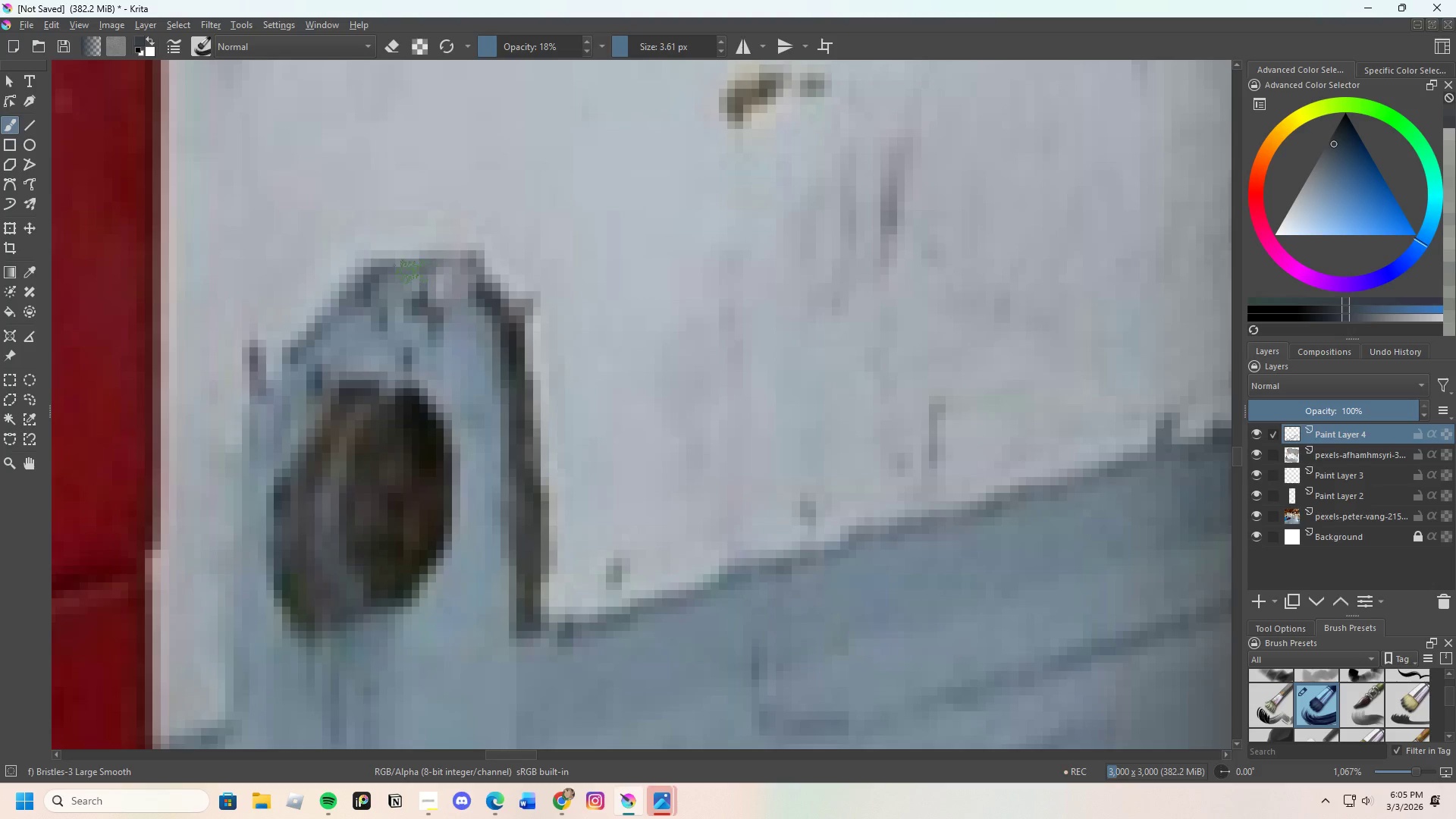 
left_click_drag(start_coordinate=[391, 282], to_coordinate=[455, 270])
 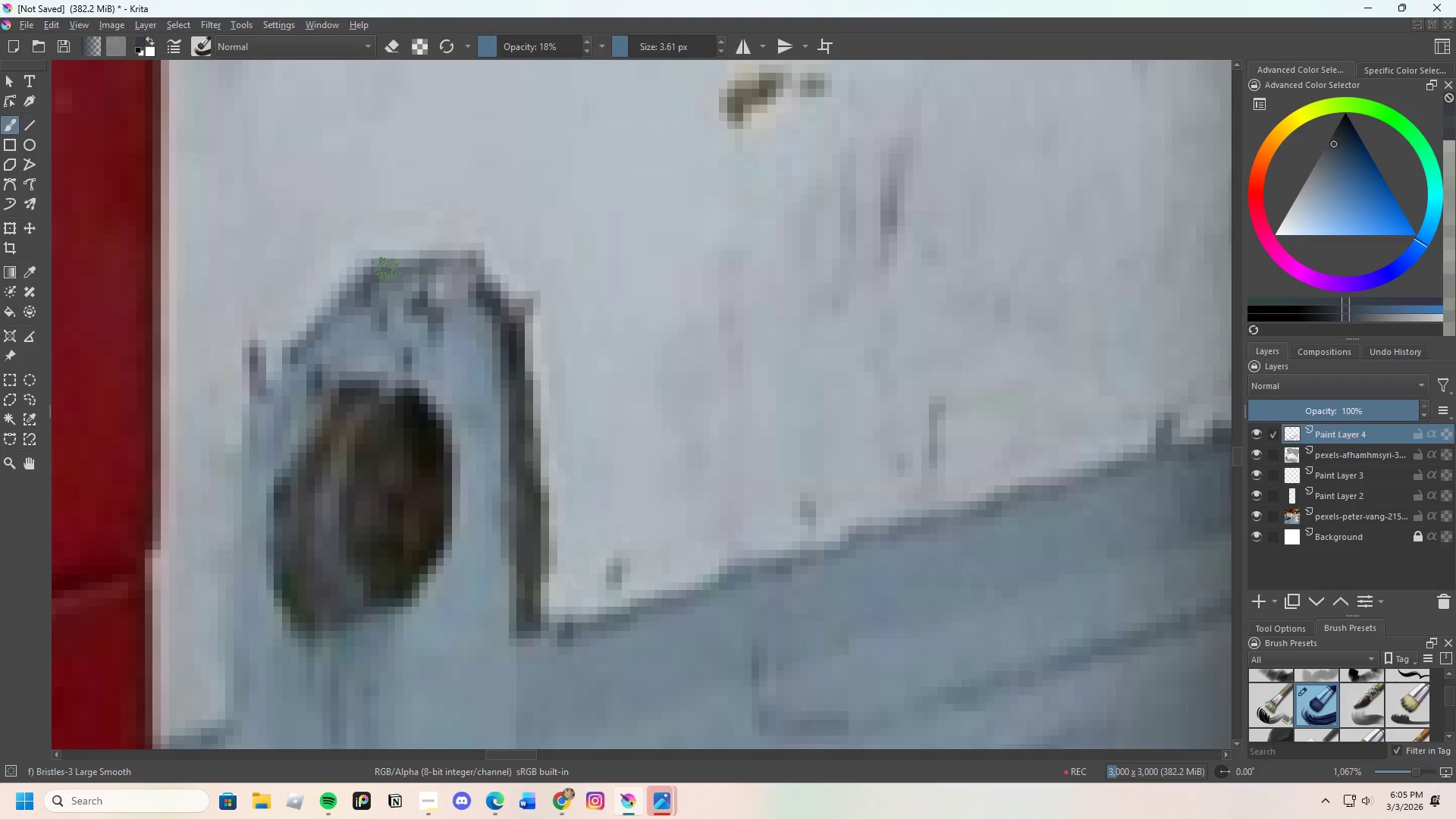 
left_click_drag(start_coordinate=[389, 270], to_coordinate=[470, 270])
 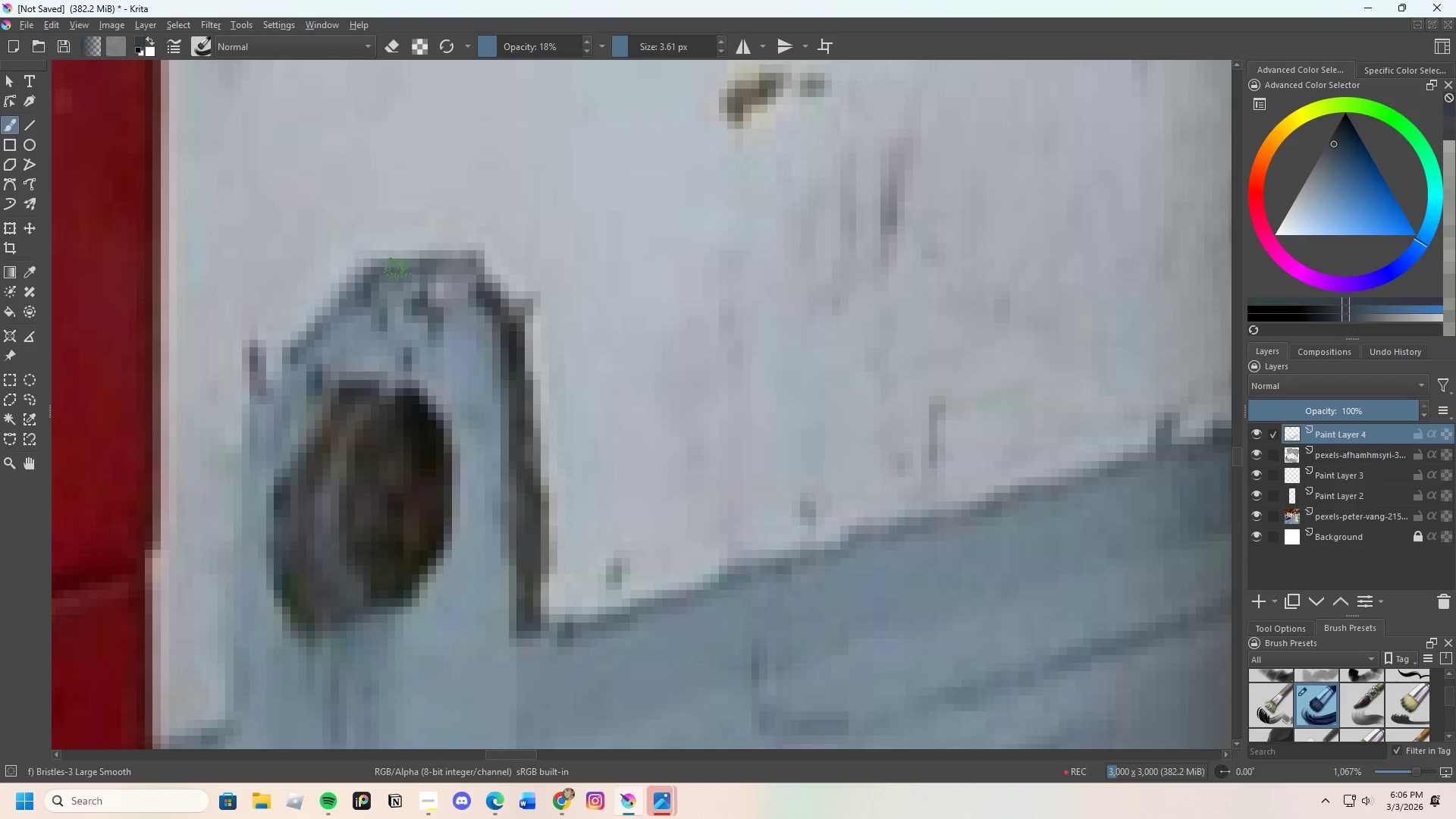 
left_click_drag(start_coordinate=[397, 271], to_coordinate=[445, 265])
 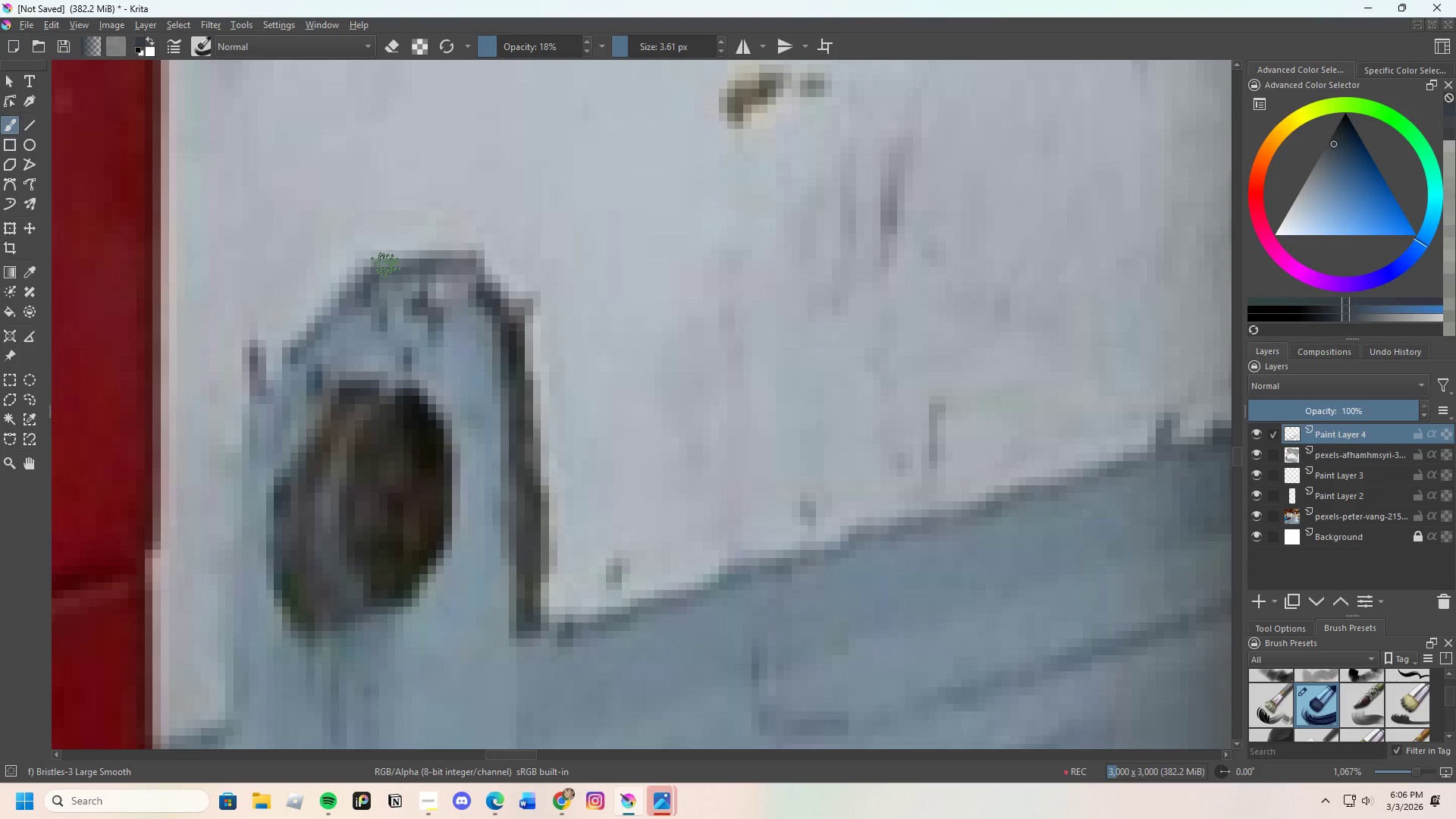 
left_click_drag(start_coordinate=[387, 265], to_coordinate=[482, 287])
 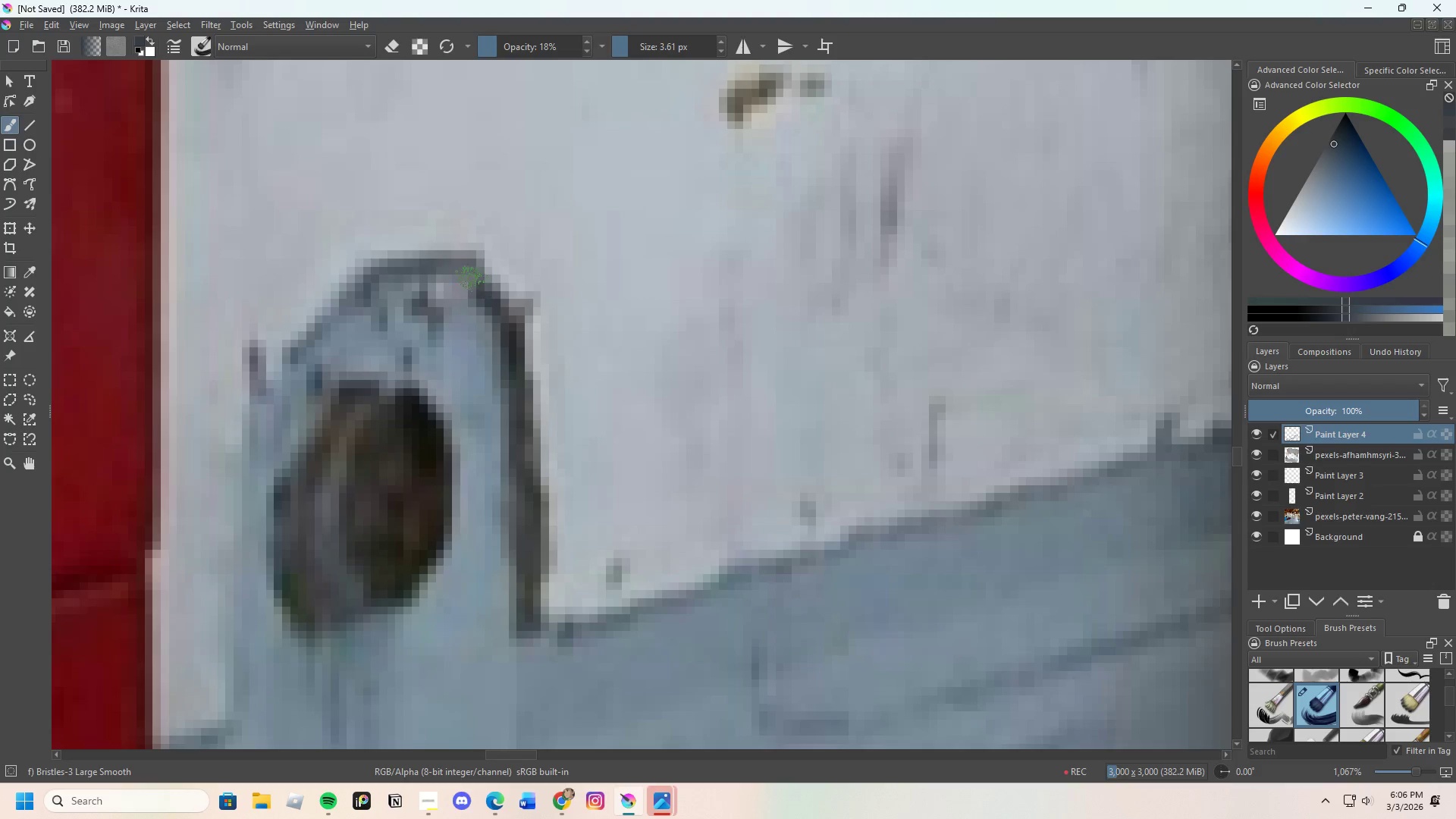 
left_click_drag(start_coordinate=[472, 281], to_coordinate=[500, 312])
 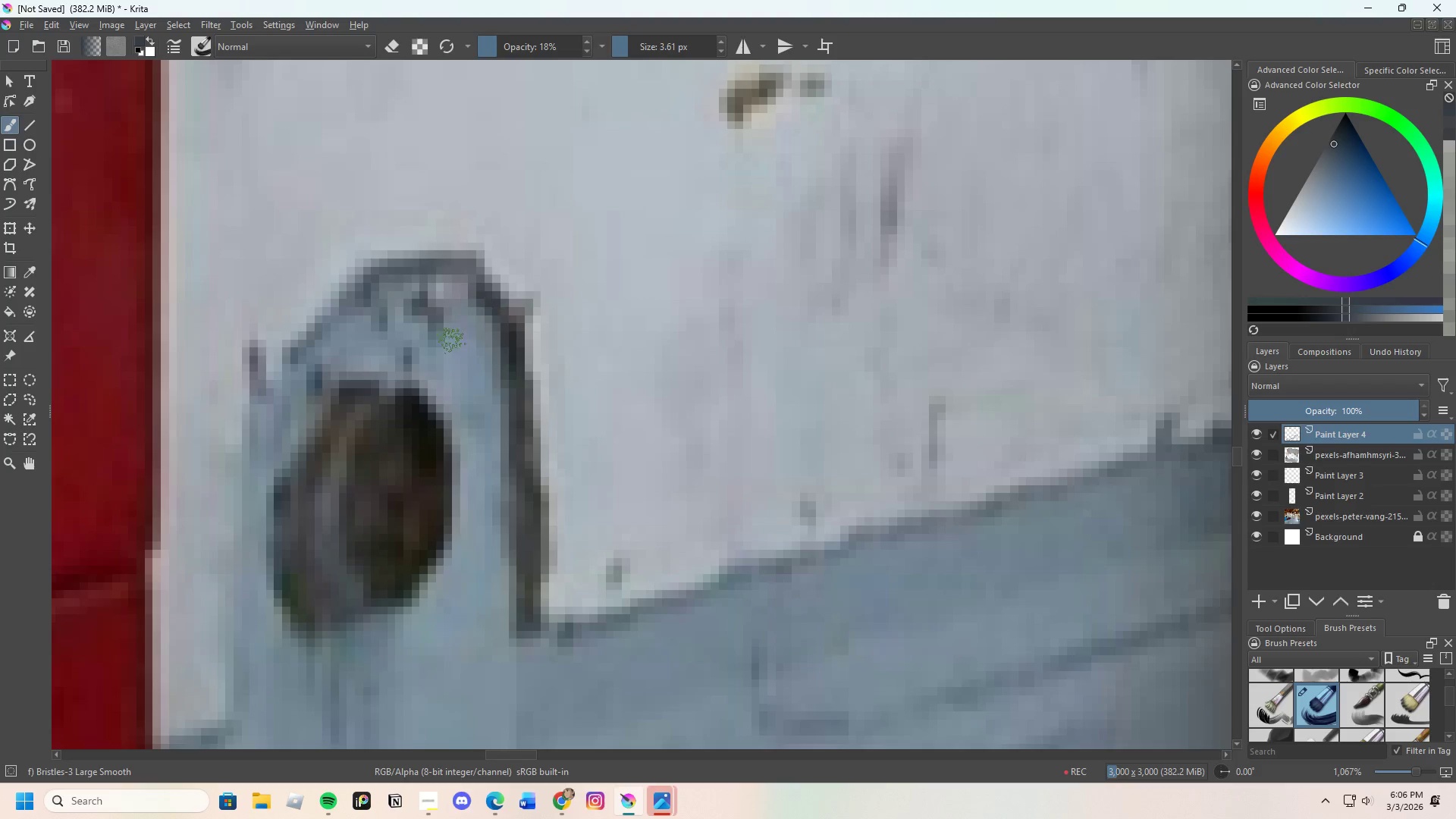 
hold_key(key=ControlLeft, duration=0.39)
left_click([456, 342])
 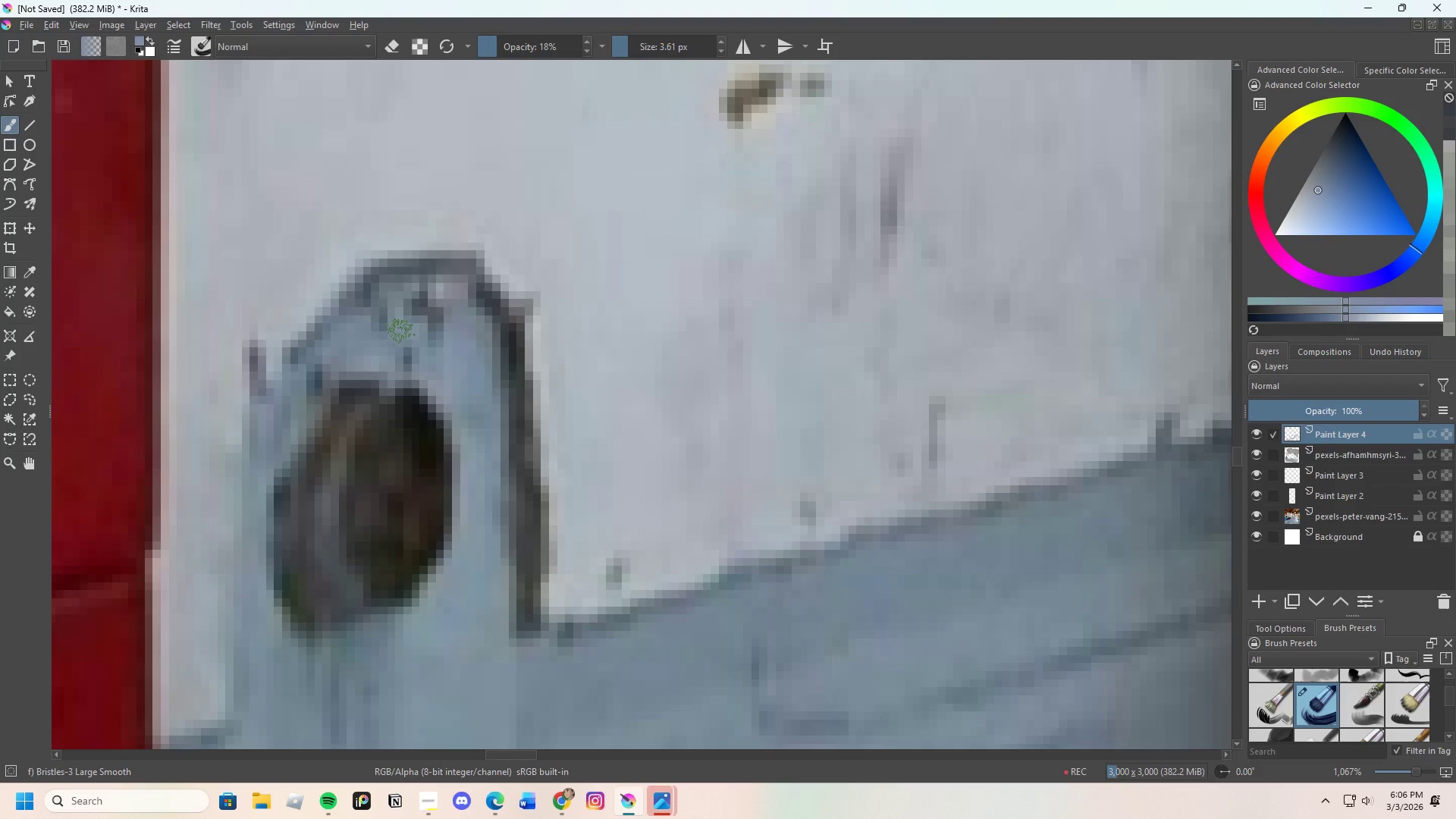 
left_click_drag(start_coordinate=[394, 331], to_coordinate=[436, 322])
 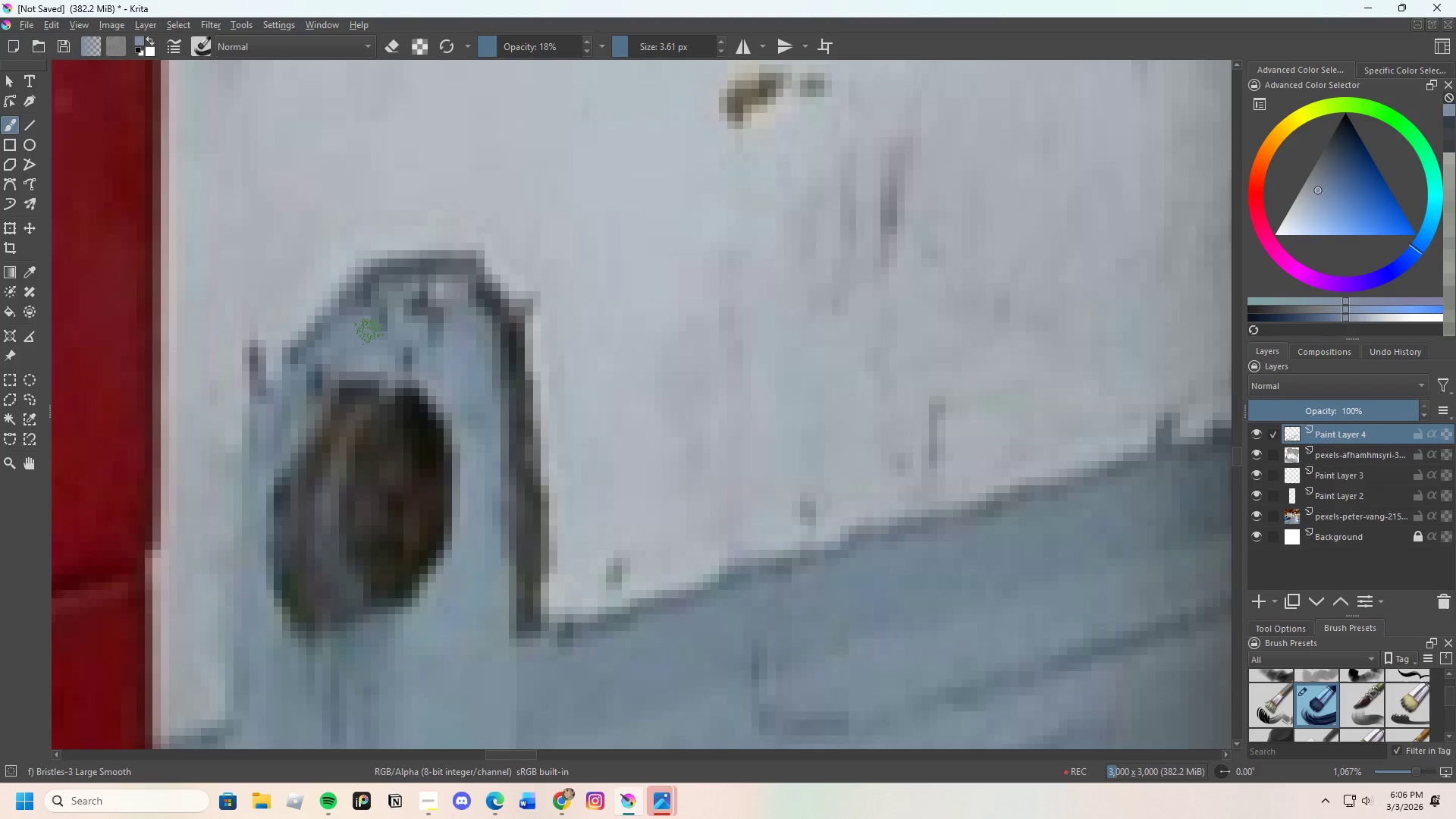 
left_click_drag(start_coordinate=[369, 331], to_coordinate=[423, 310])
 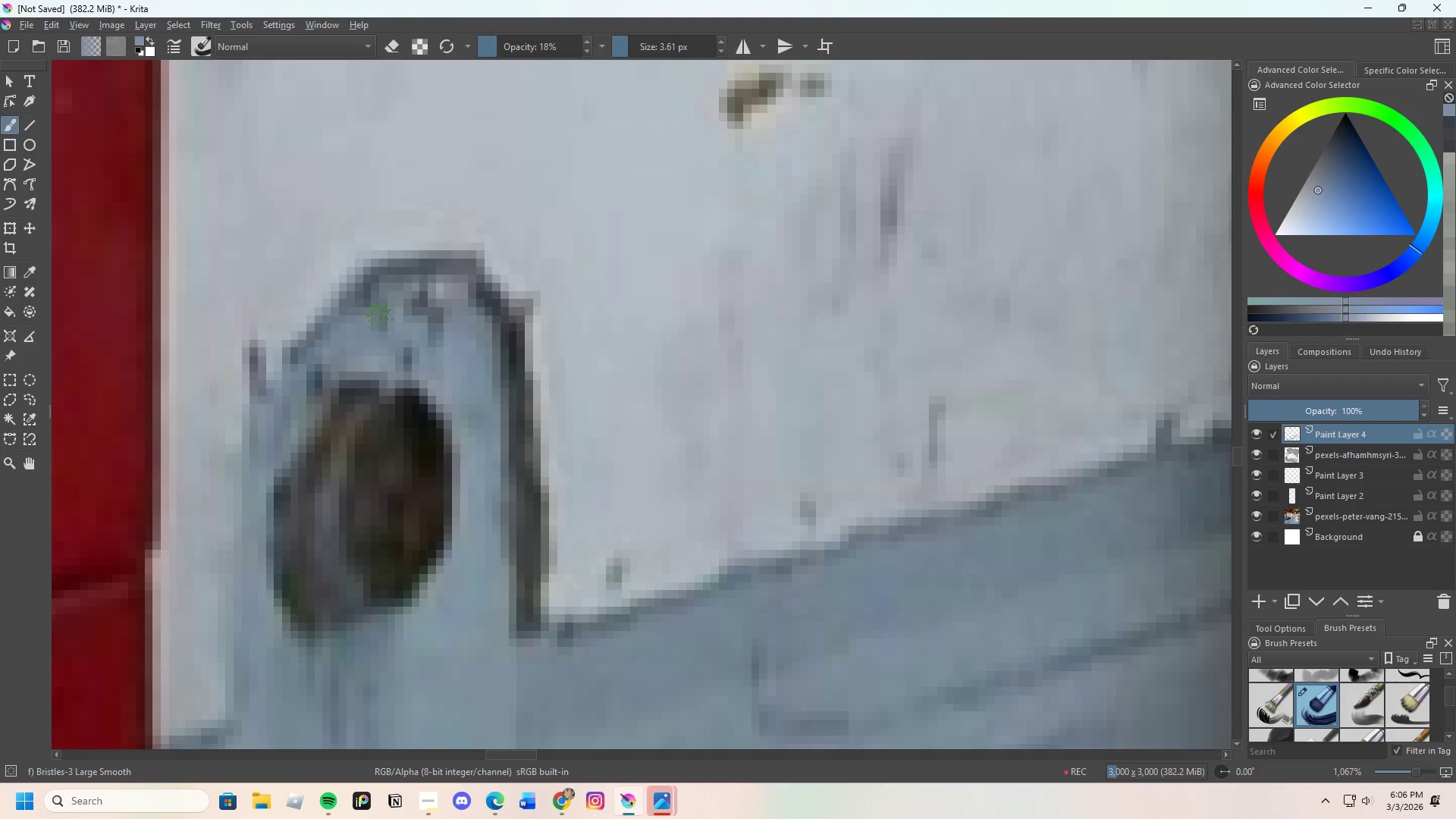 
left_click_drag(start_coordinate=[356, 316], to_coordinate=[431, 310])
 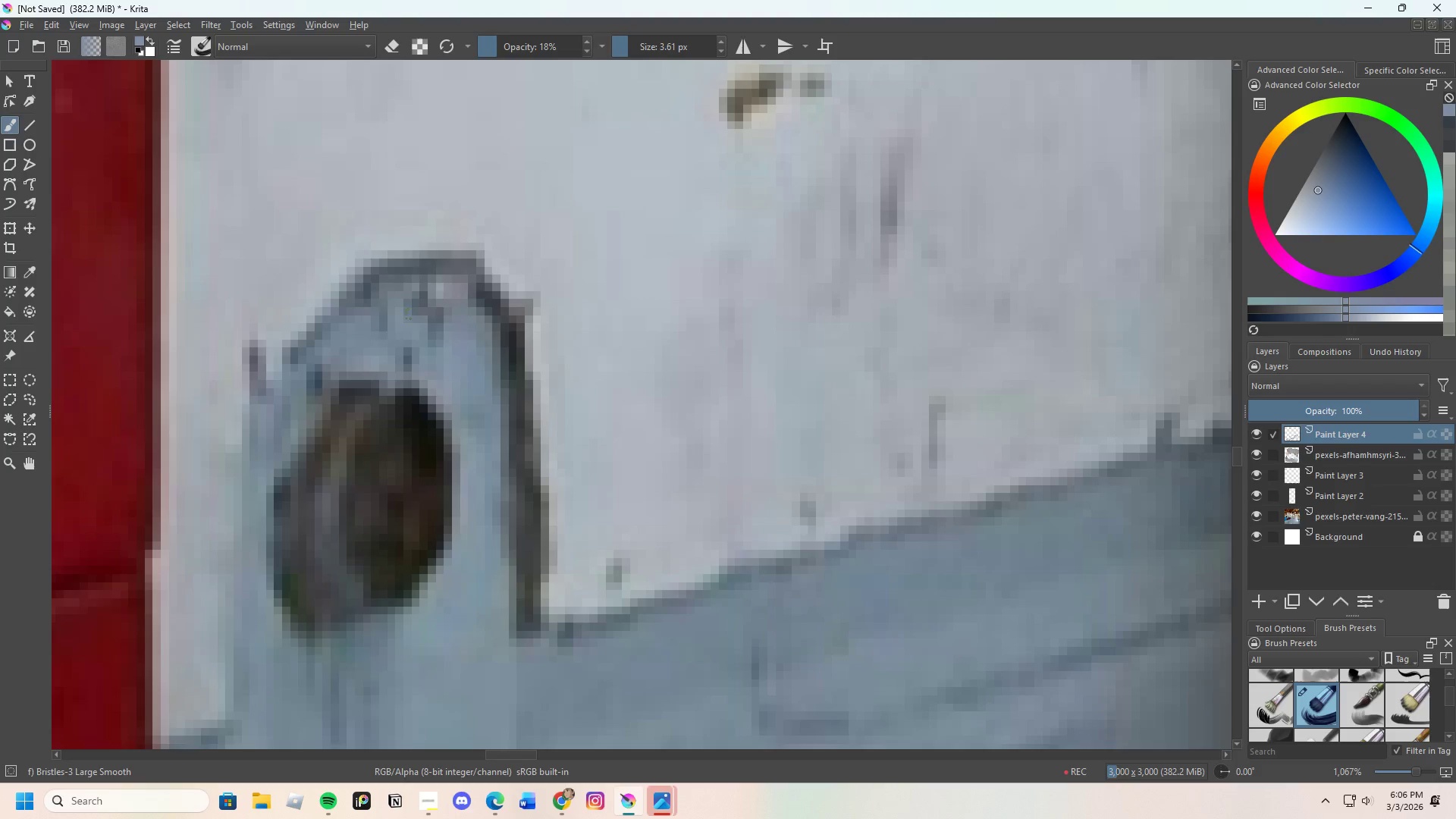 
left_click_drag(start_coordinate=[391, 317], to_coordinate=[441, 308])
 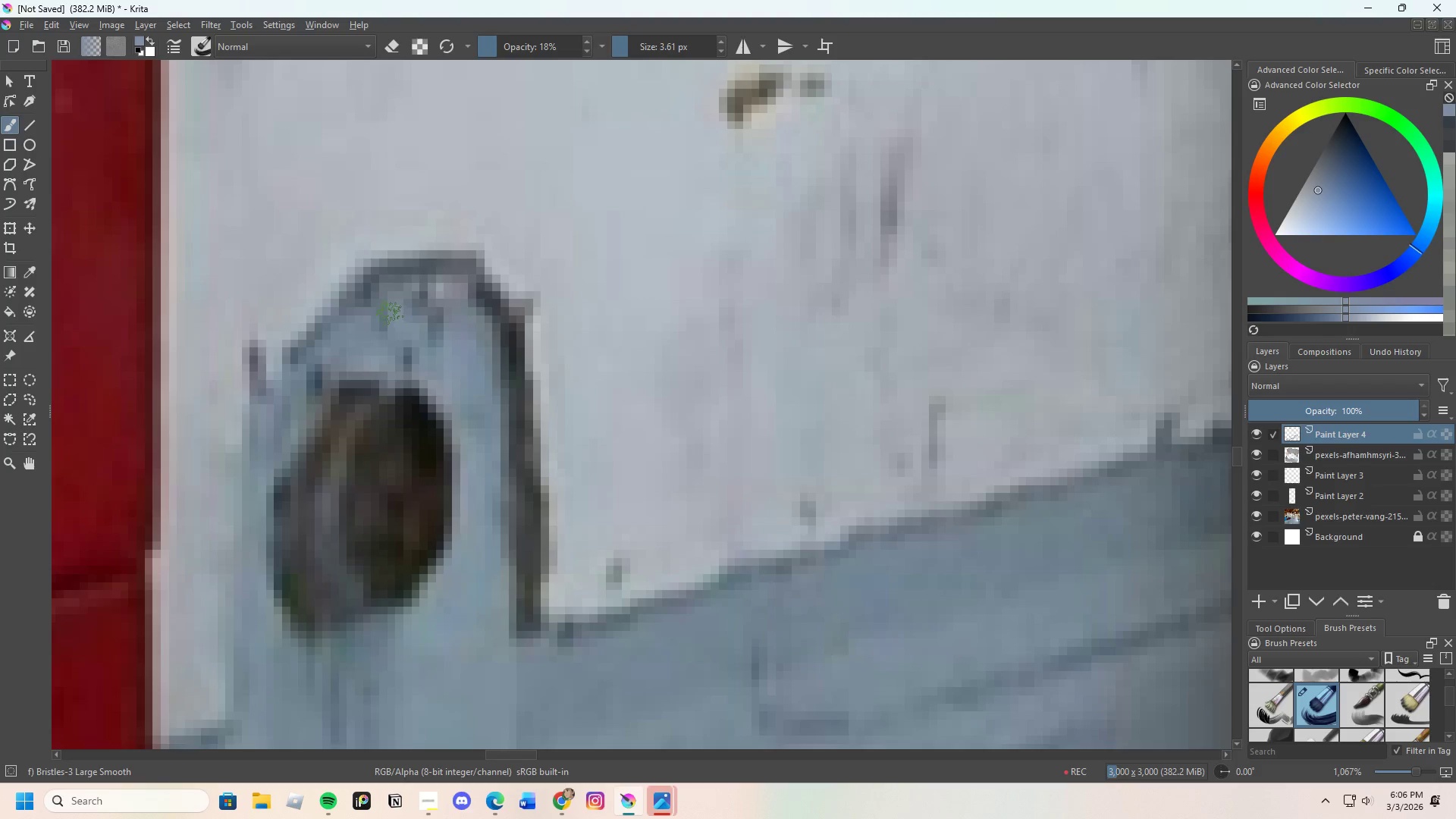 
left_click_drag(start_coordinate=[416, 306], to_coordinate=[437, 349])
 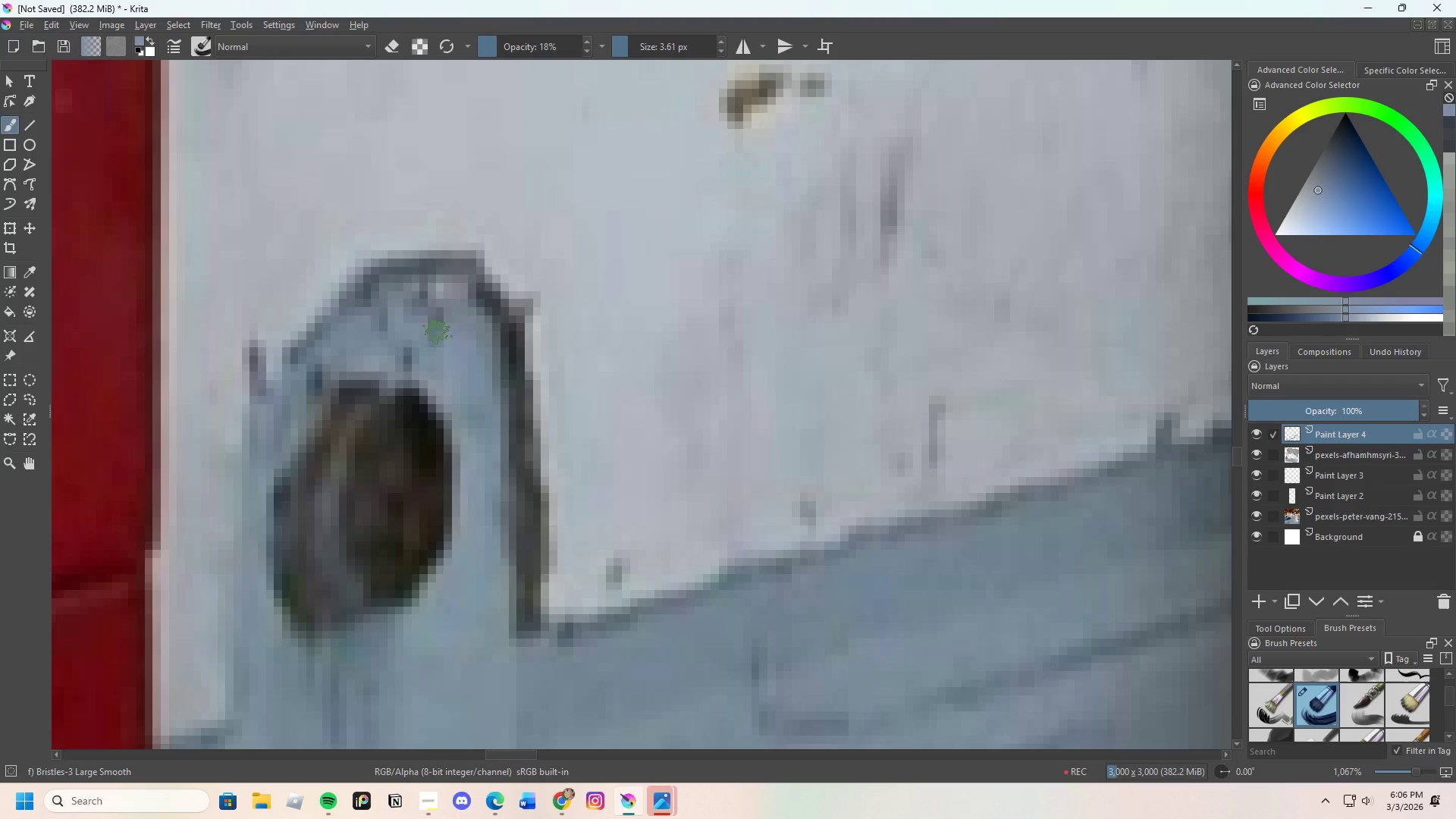 
left_click_drag(start_coordinate=[438, 341], to_coordinate=[442, 333])
 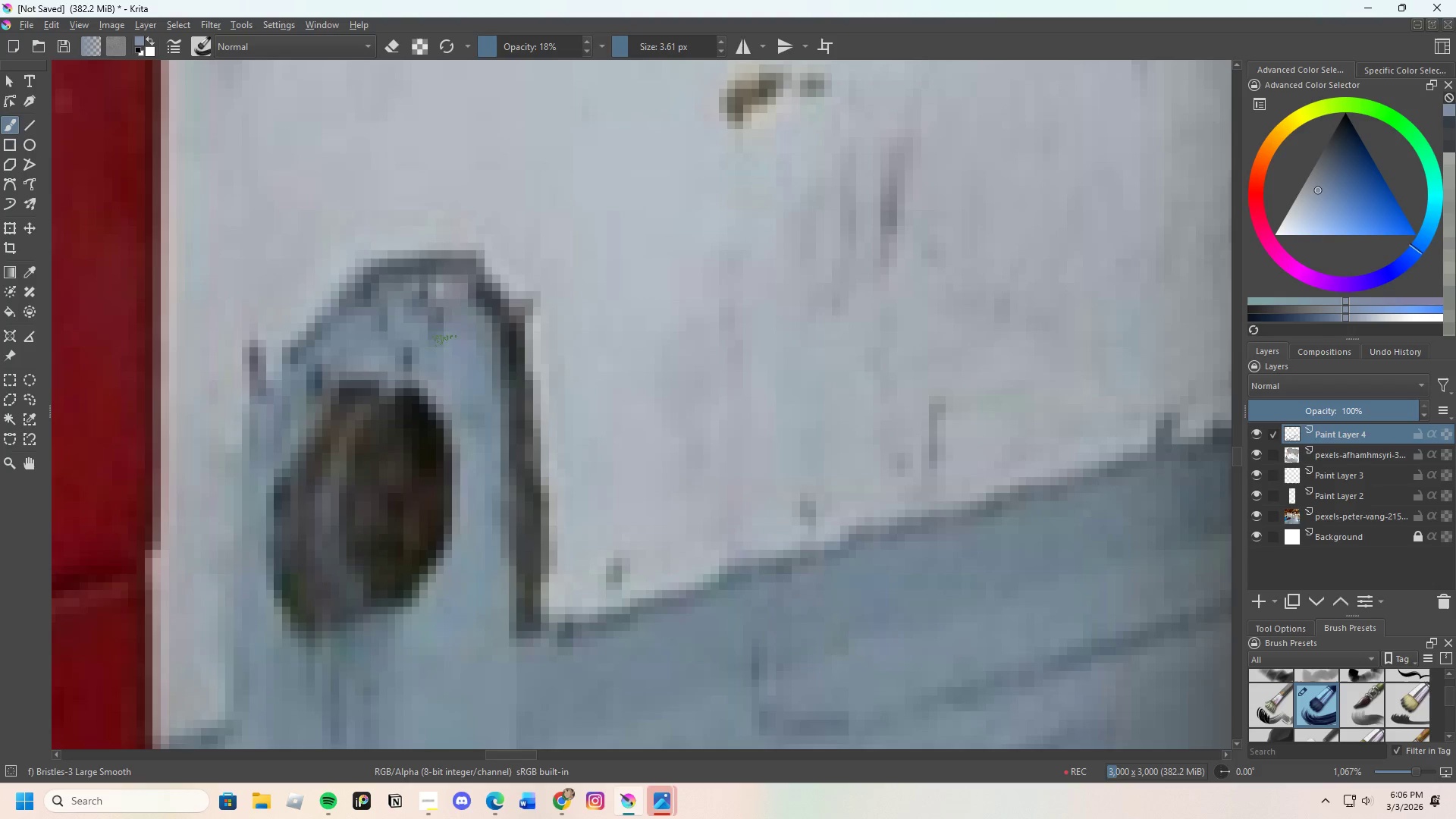 
left_click_drag(start_coordinate=[433, 331], to_coordinate=[383, 356])
 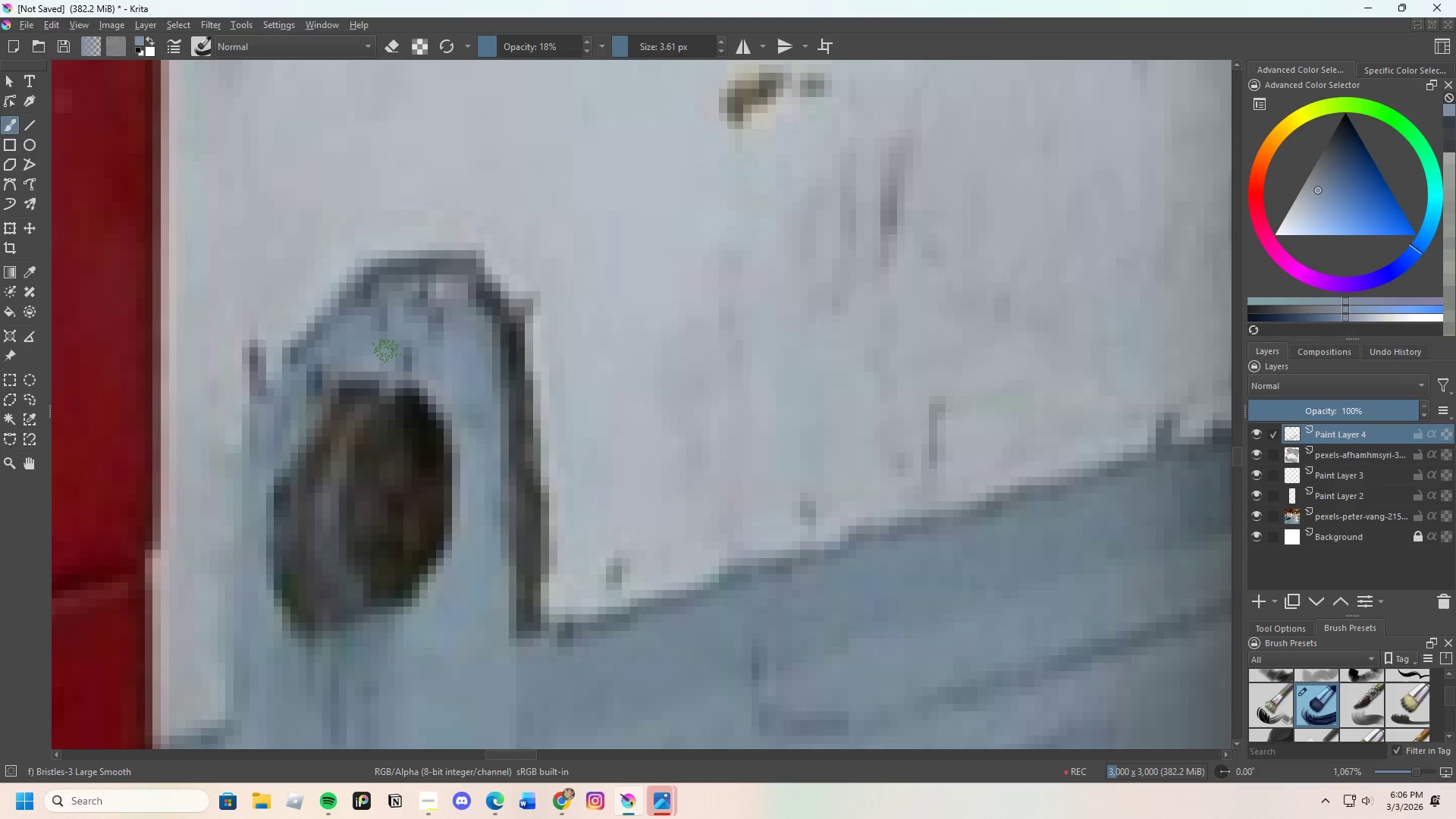 
key(Control+ControlLeft)
 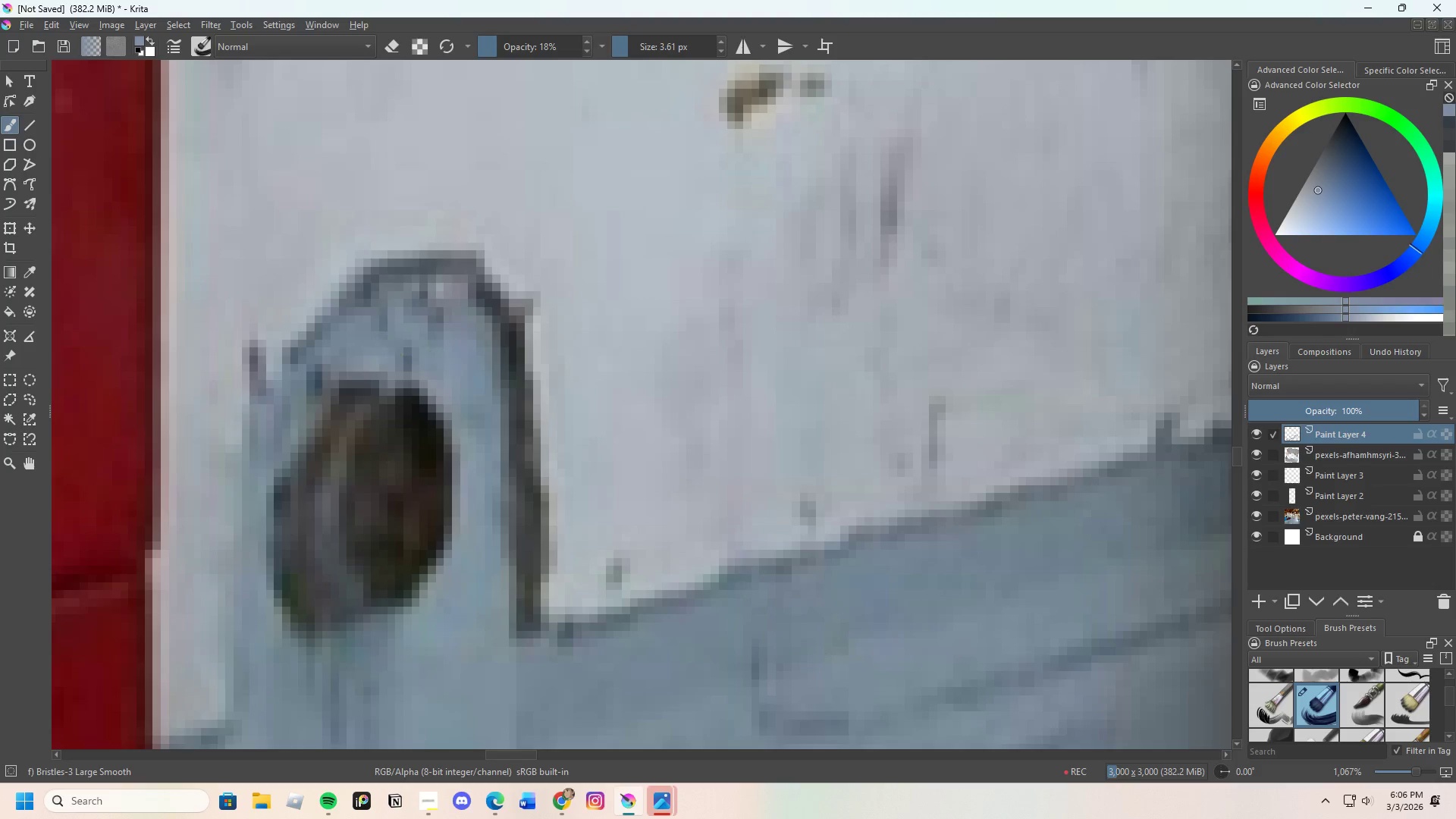 
left_click([444, 363])
 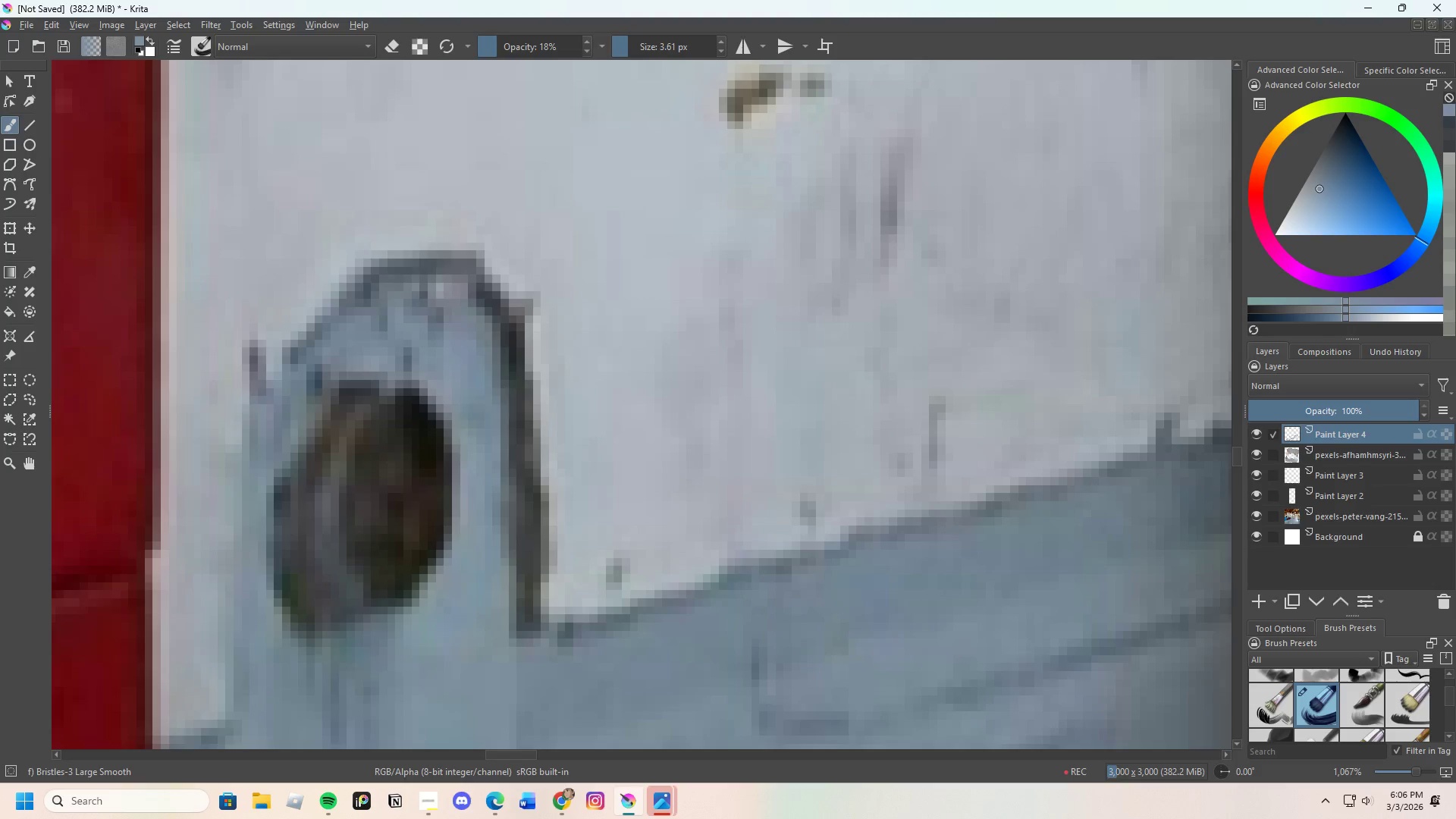 
left_click_drag(start_coordinate=[384, 350], to_coordinate=[436, 356])
 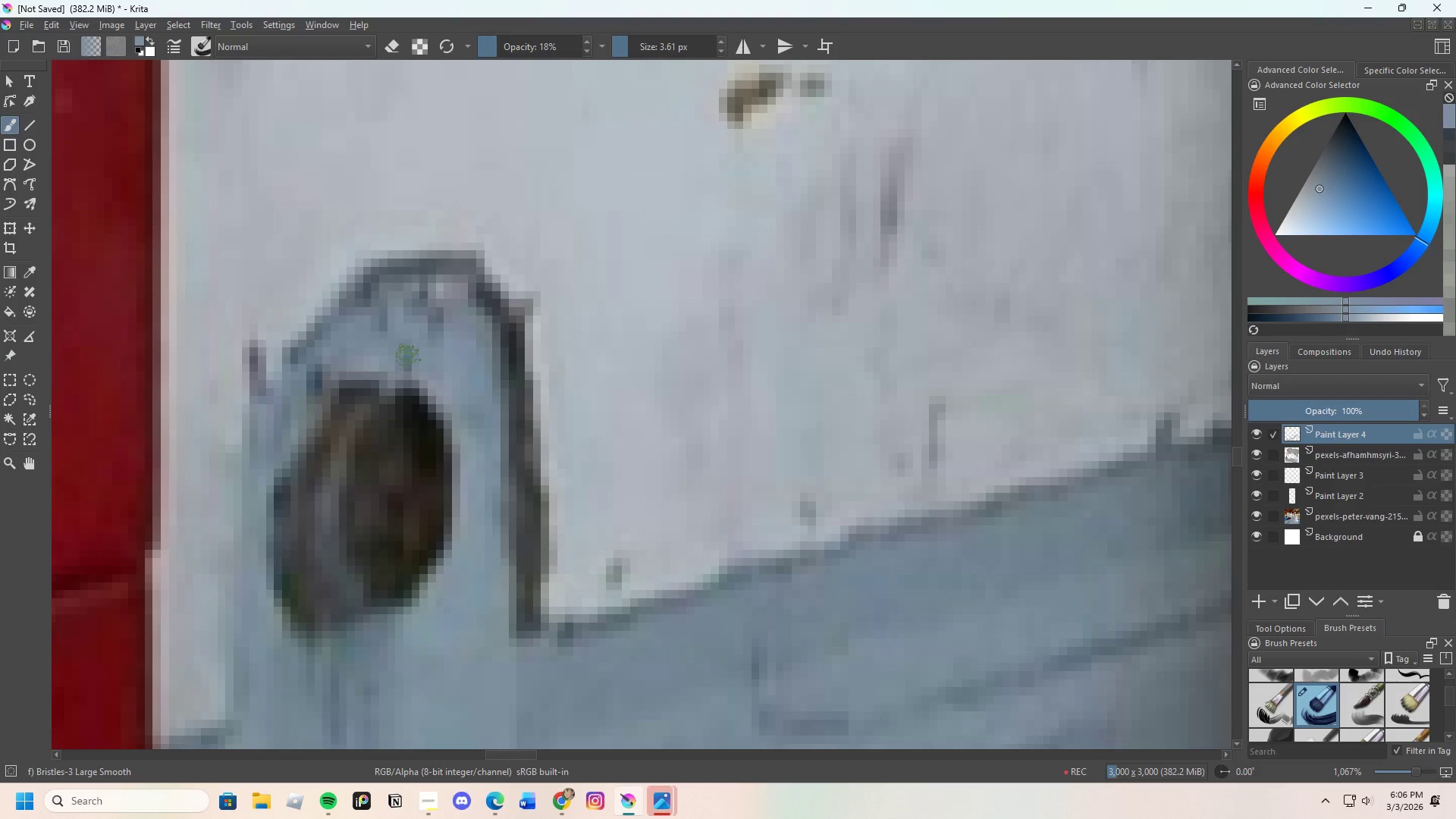 
left_click_drag(start_coordinate=[403, 358], to_coordinate=[438, 352])
 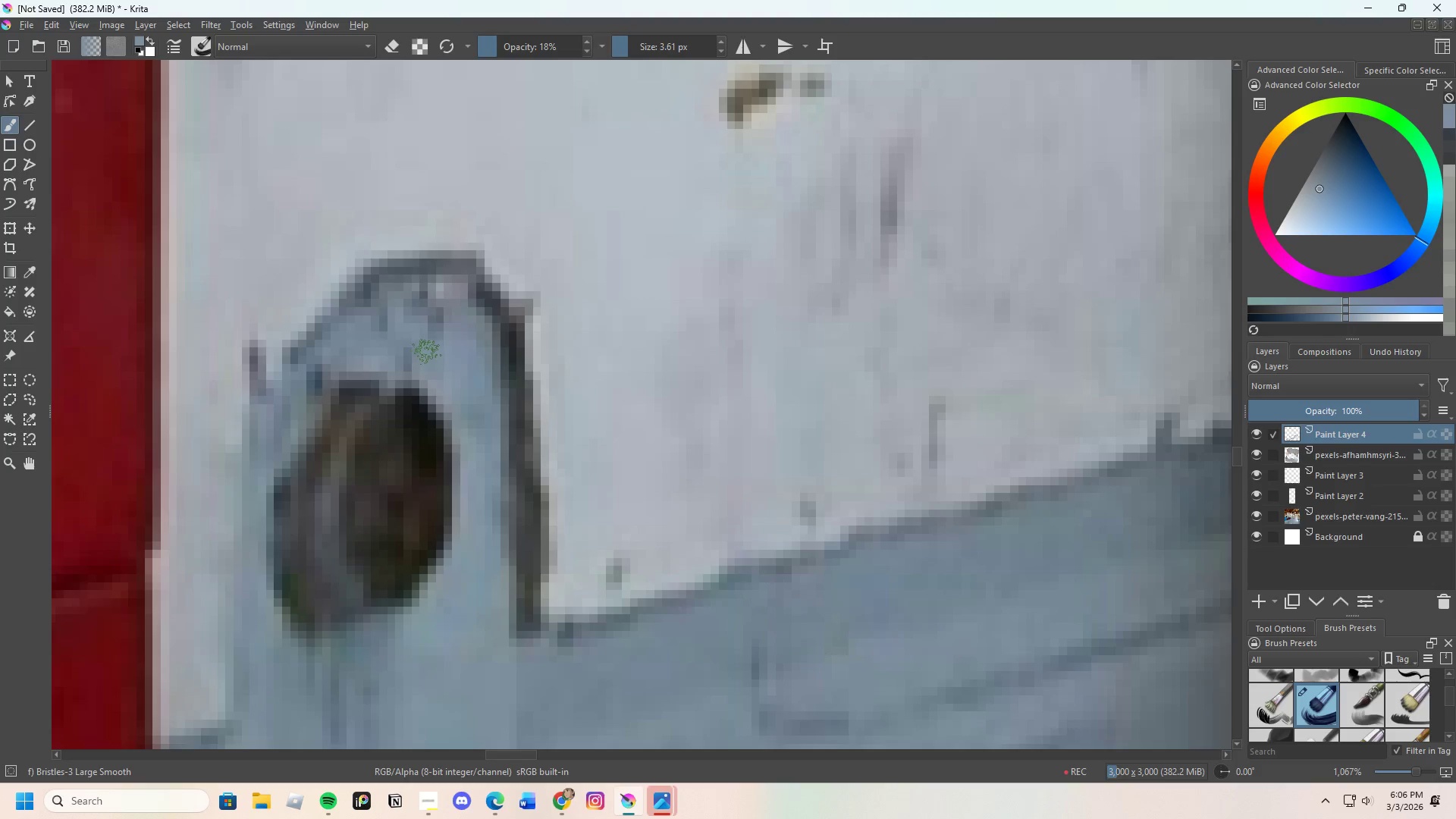 
left_click_drag(start_coordinate=[388, 358], to_coordinate=[328, 367])
 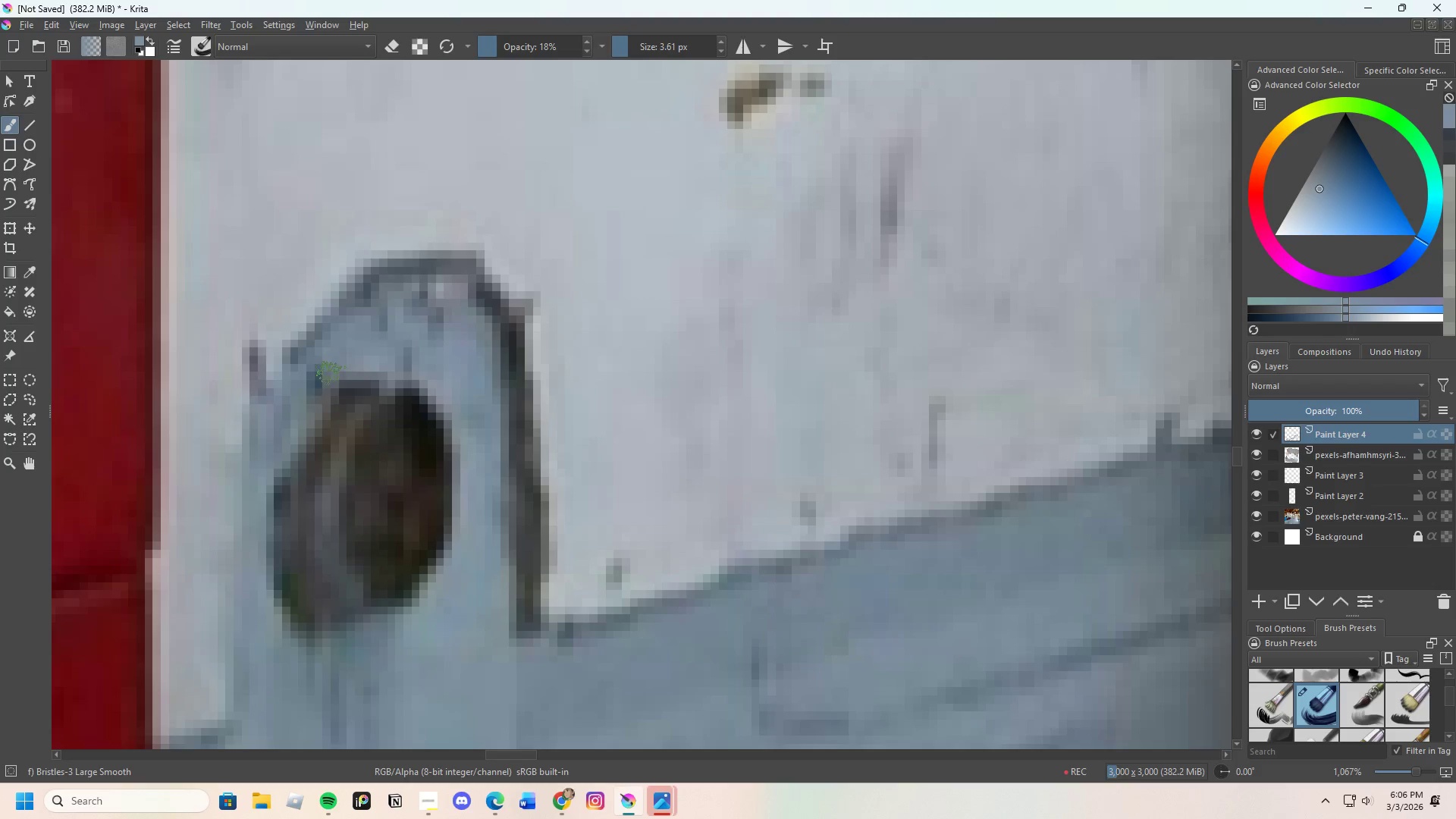 
left_click_drag(start_coordinate=[329, 374], to_coordinate=[312, 394])
 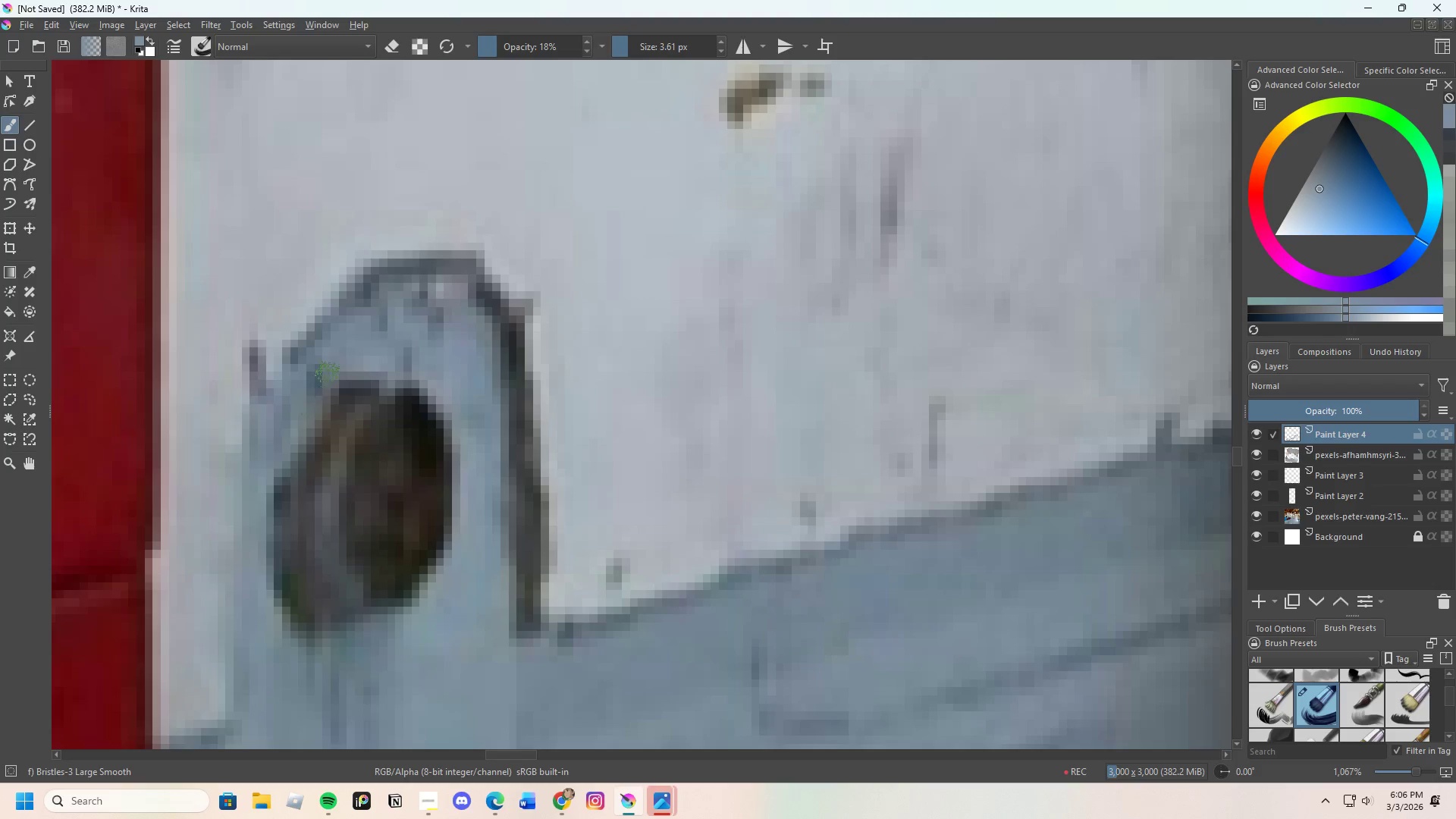 
left_click_drag(start_coordinate=[322, 385], to_coordinate=[313, 381])
 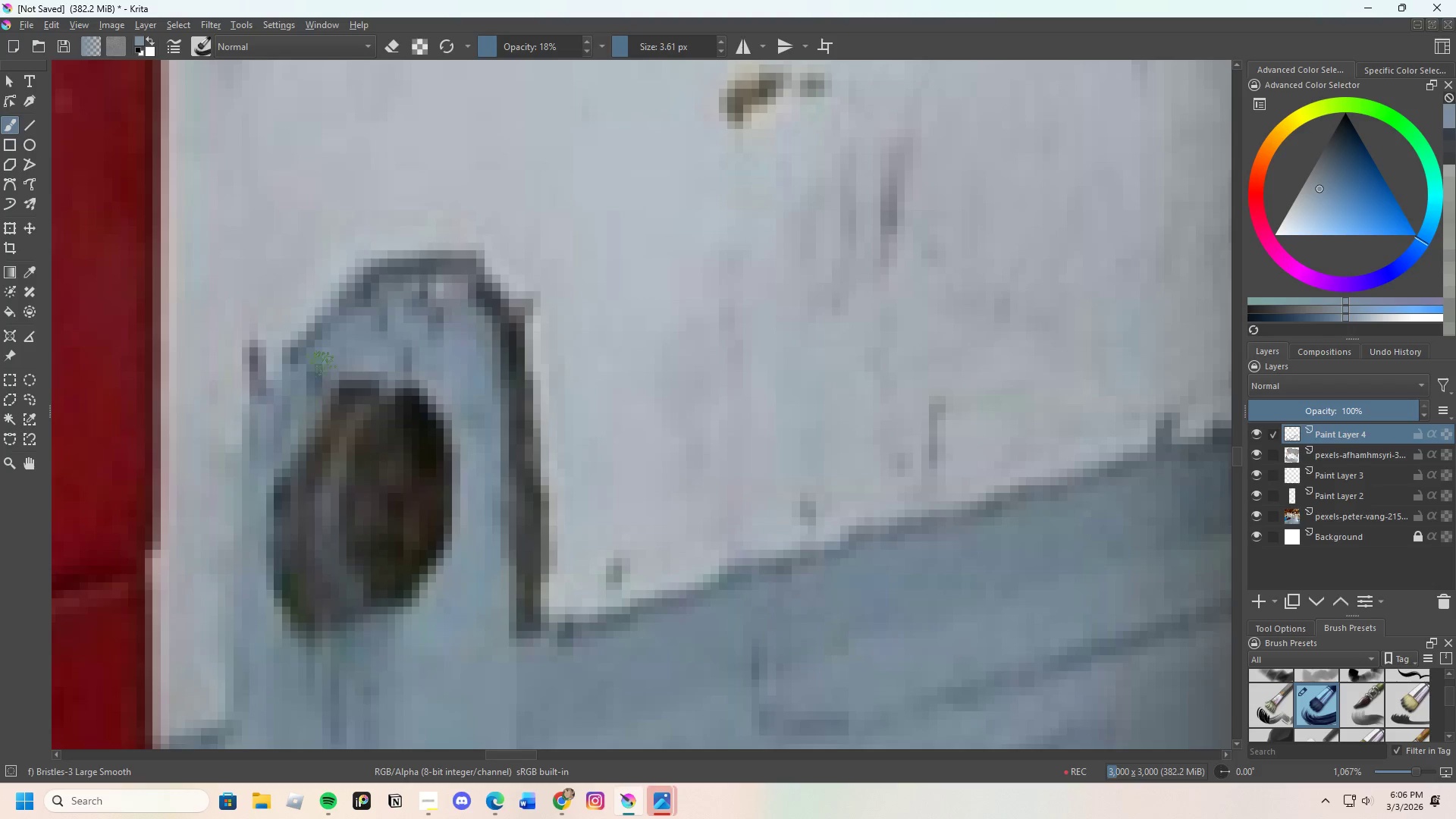 
left_click_drag(start_coordinate=[316, 375], to_coordinate=[306, 394])
 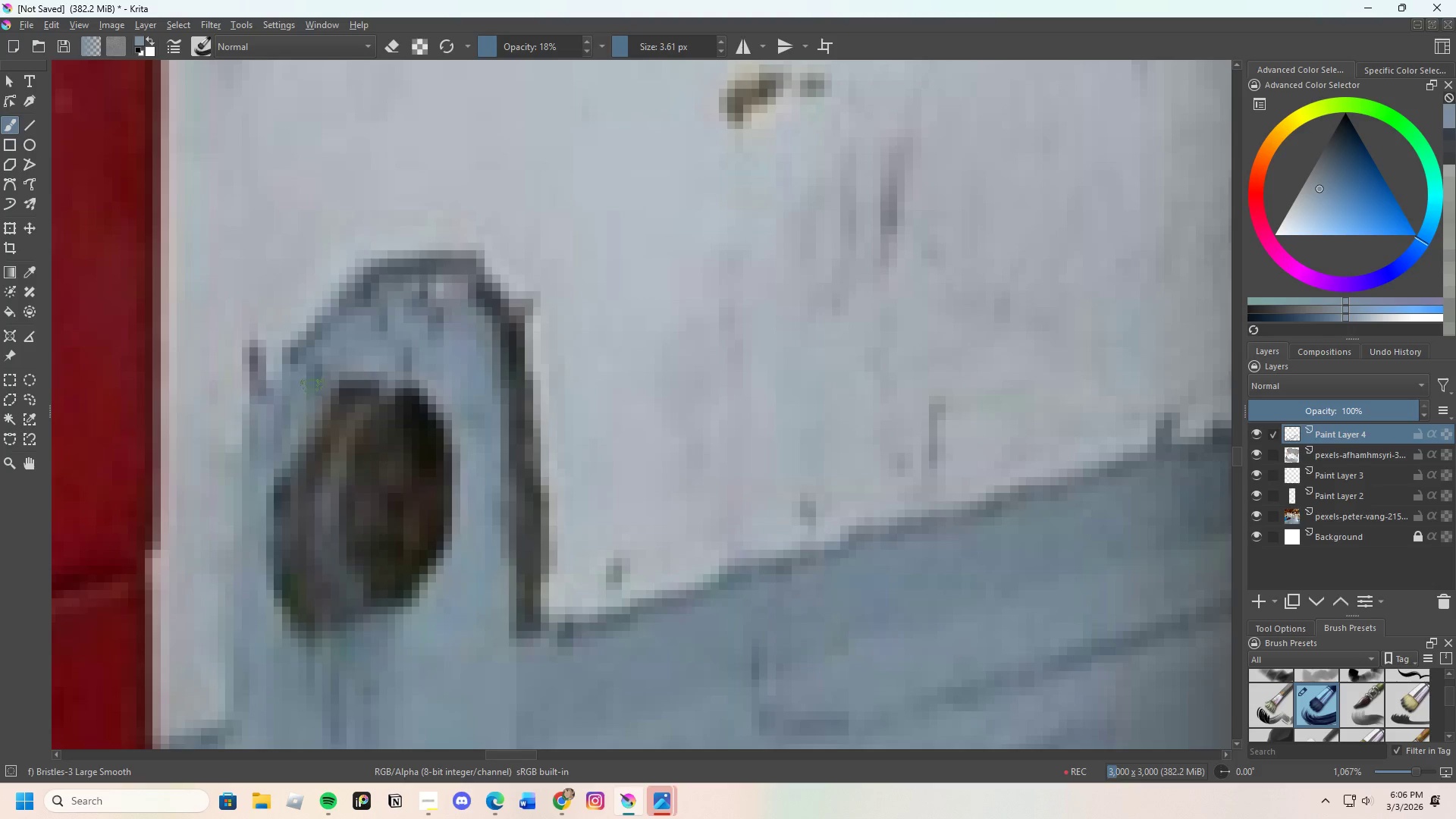 
left_click_drag(start_coordinate=[316, 380], to_coordinate=[371, 359])
 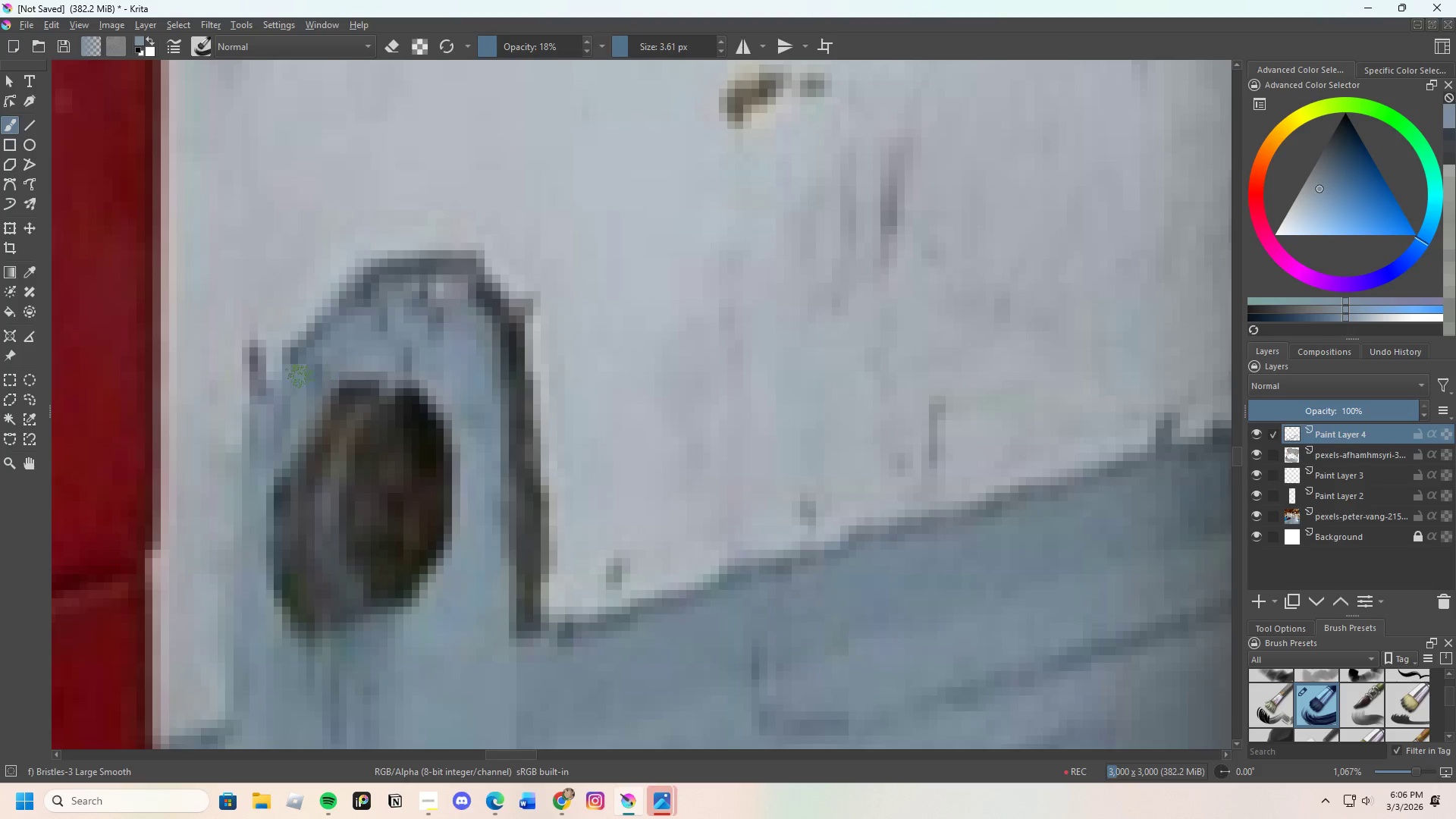 
left_click_drag(start_coordinate=[300, 381], to_coordinate=[356, 361])
 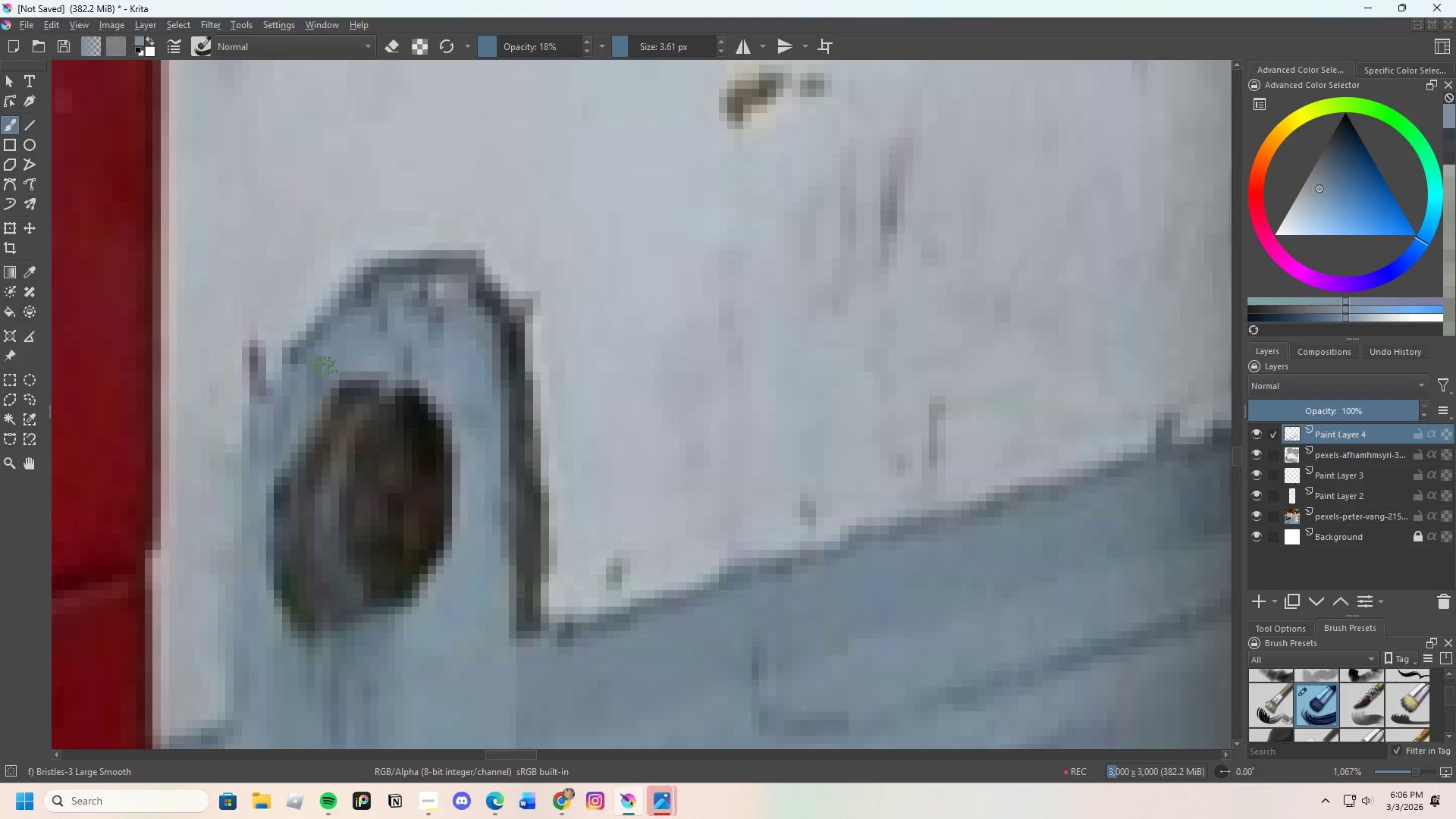 
hold_key(key=ControlLeft, duration=0.62)
left_click([430, 394])
 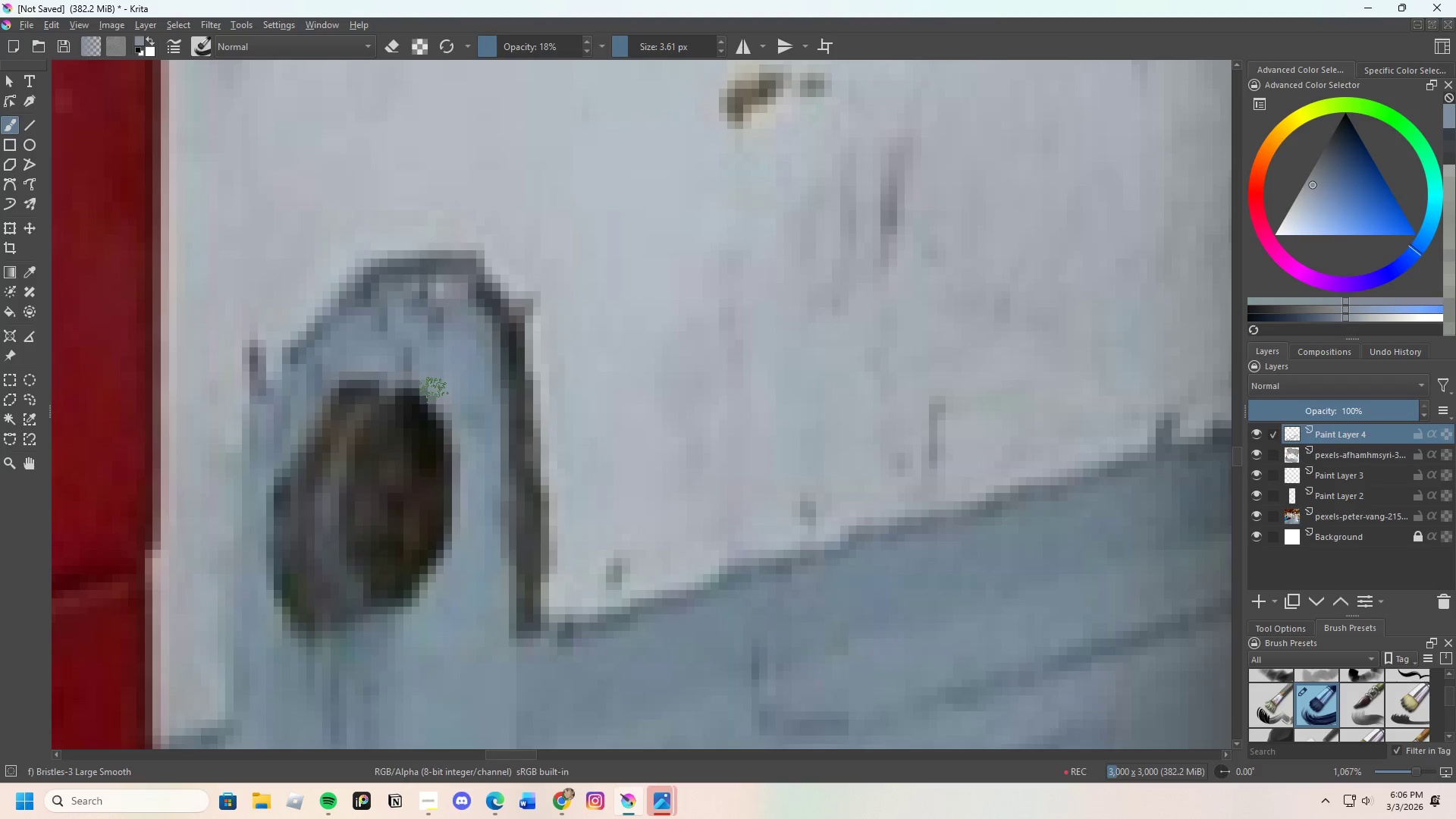 
left_click_drag(start_coordinate=[426, 388], to_coordinate=[328, 363])
 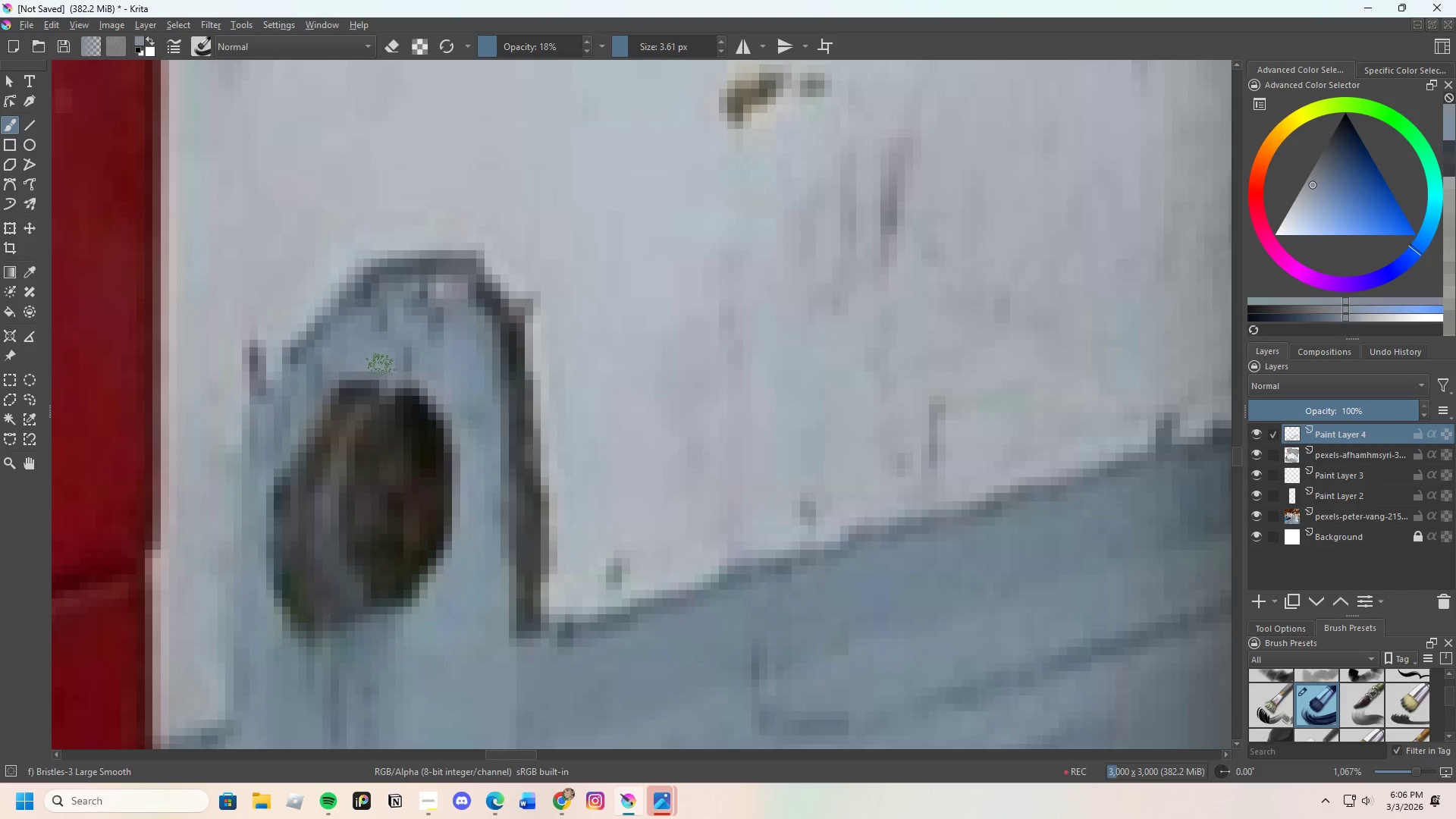 
left_click_drag(start_coordinate=[378, 366], to_coordinate=[321, 406])
 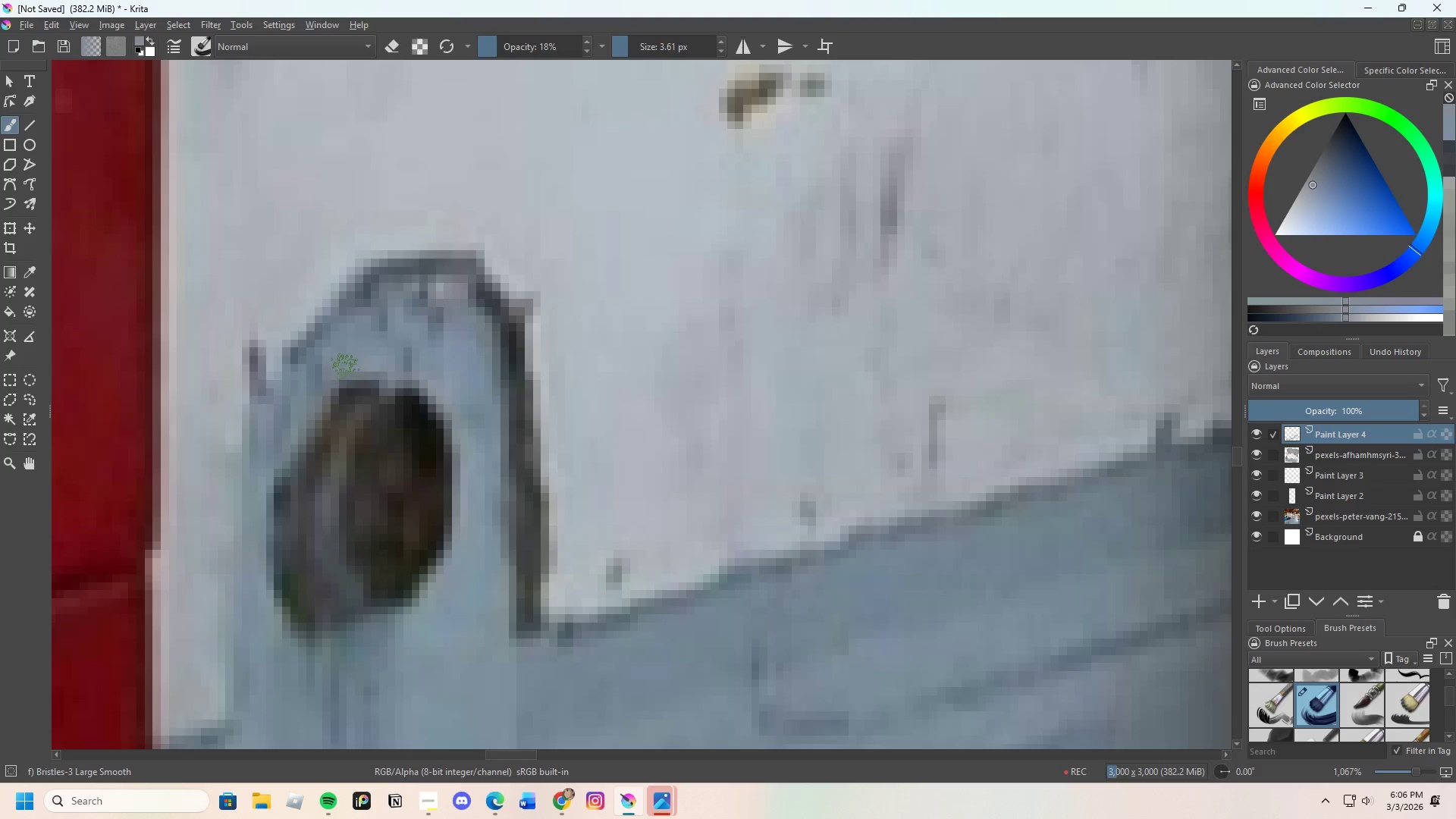 
left_click_drag(start_coordinate=[325, 378], to_coordinate=[331, 371])
 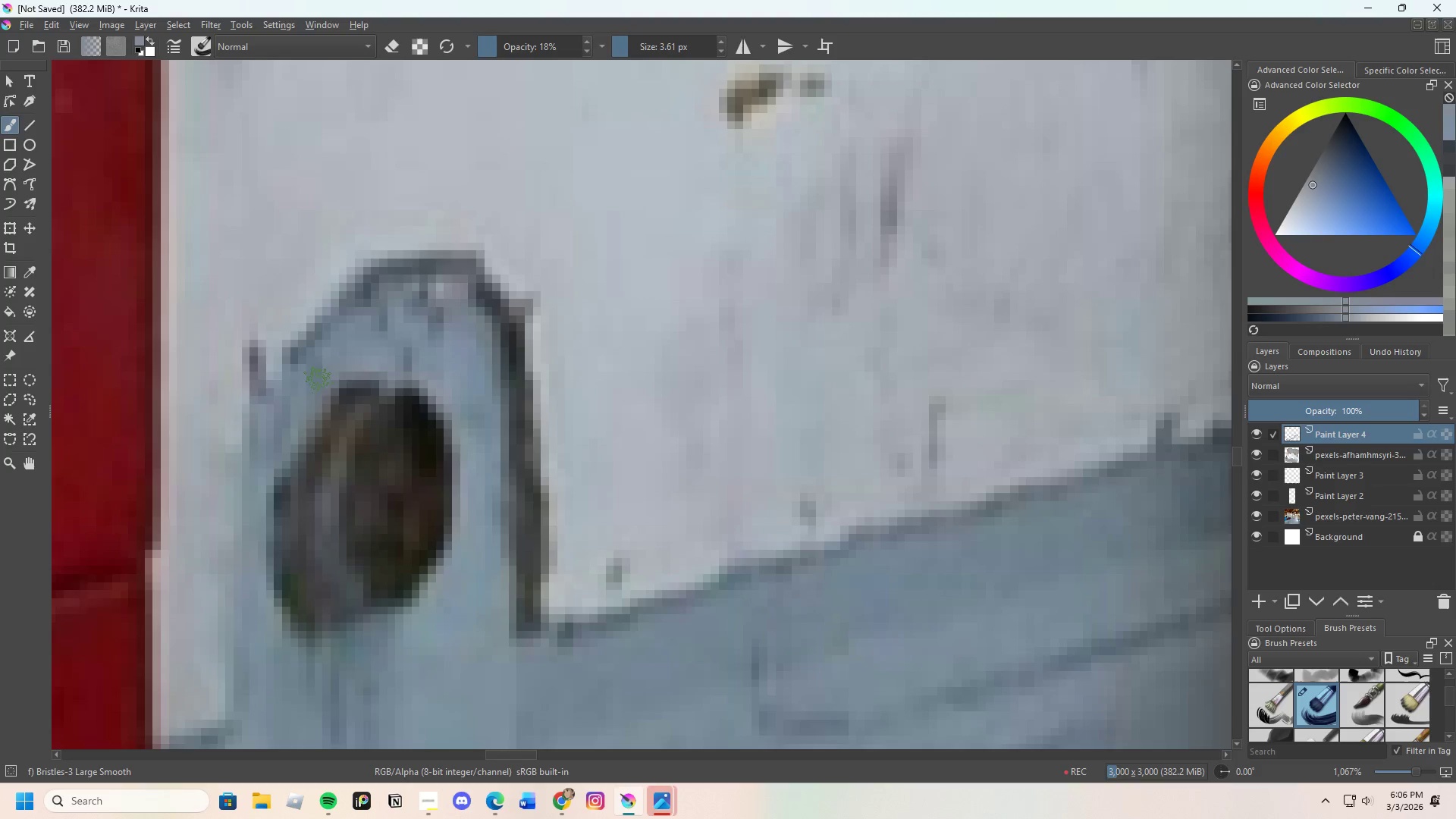 
left_click_drag(start_coordinate=[310, 390], to_coordinate=[370, 367])
 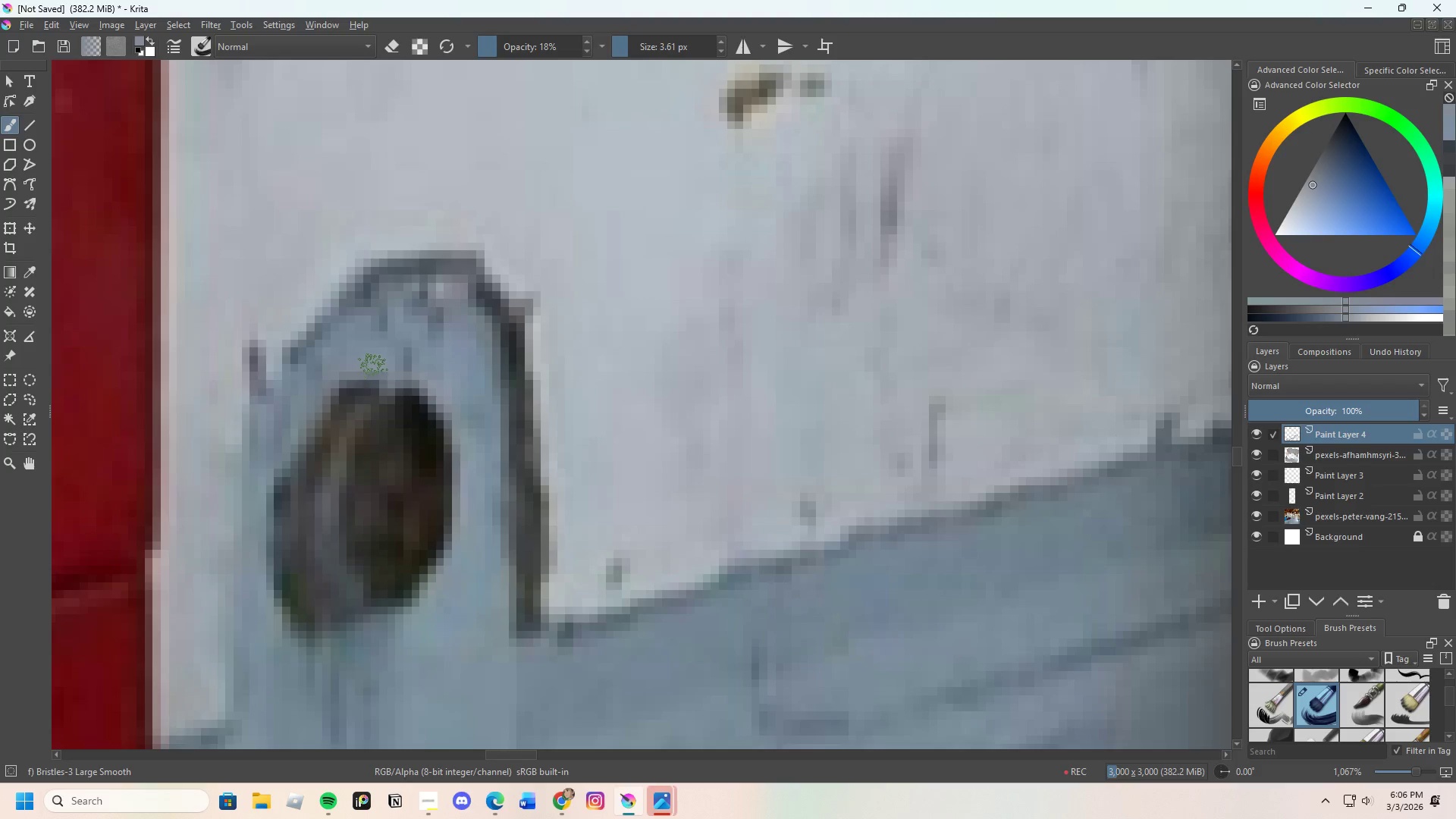 
hold_key(key=ControlLeft, duration=0.42)
 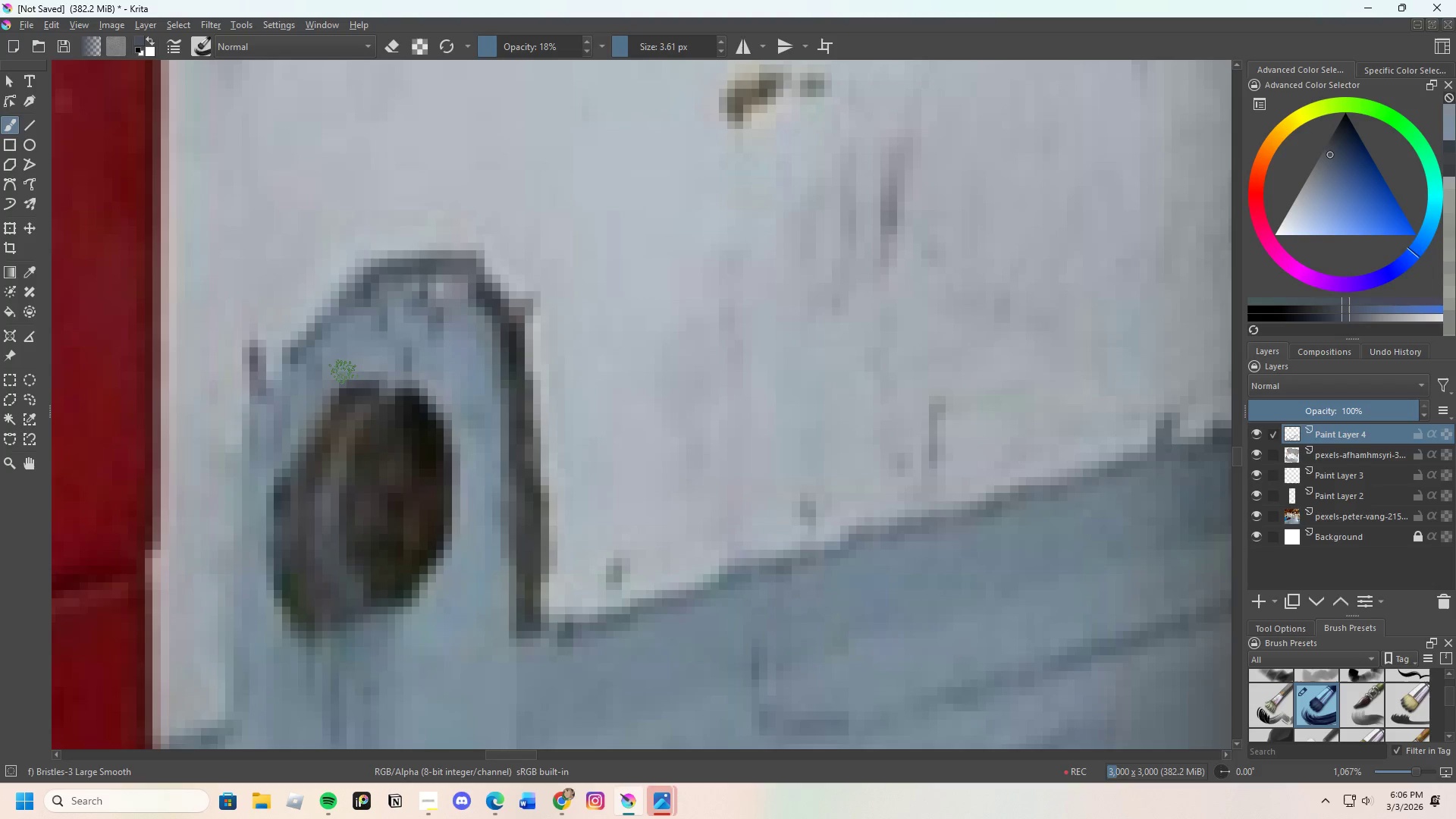 
left_click_drag(start_coordinate=[344, 372], to_coordinate=[410, 397])
 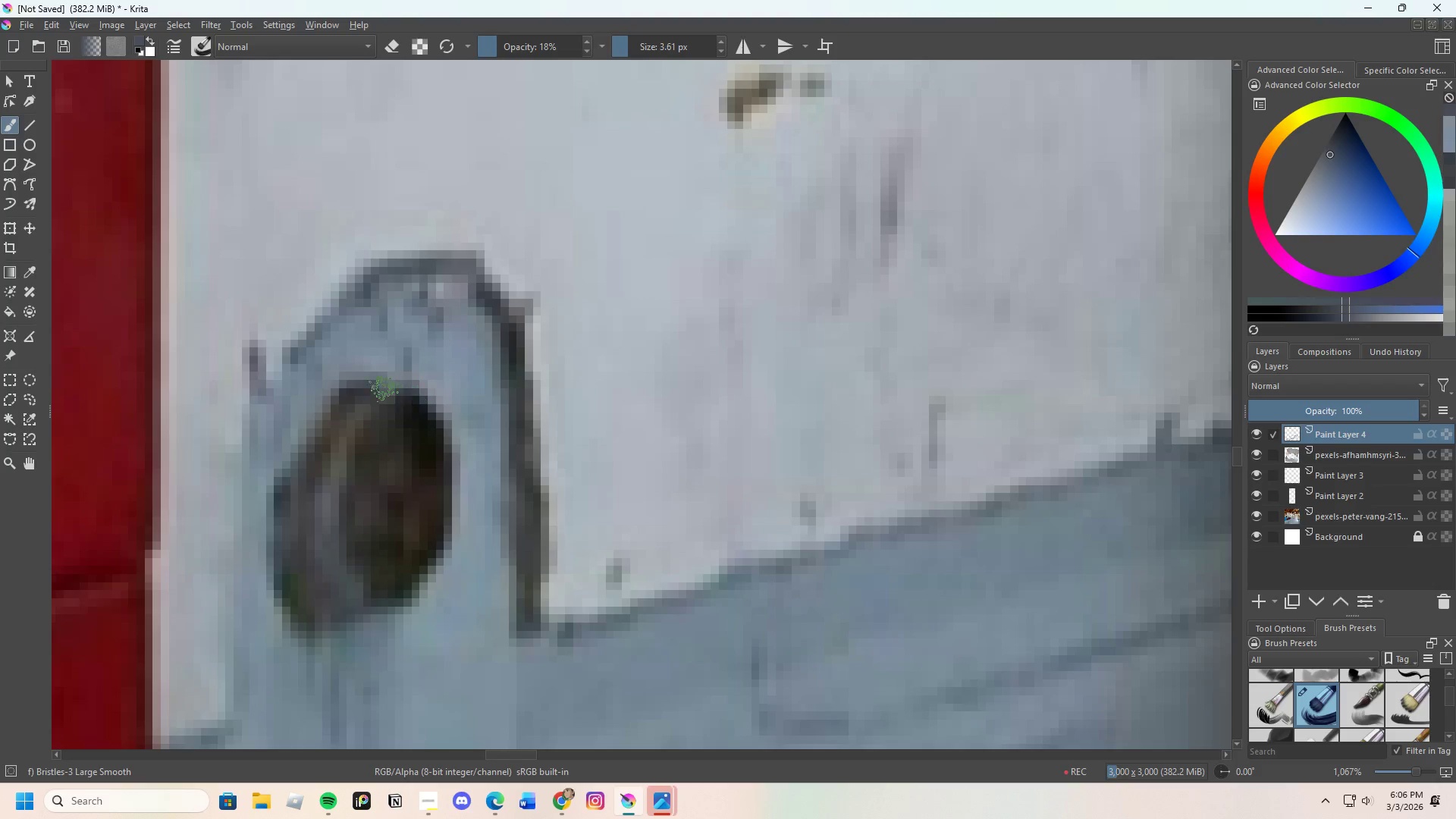 
left_click_drag(start_coordinate=[389, 391], to_coordinate=[402, 395])
 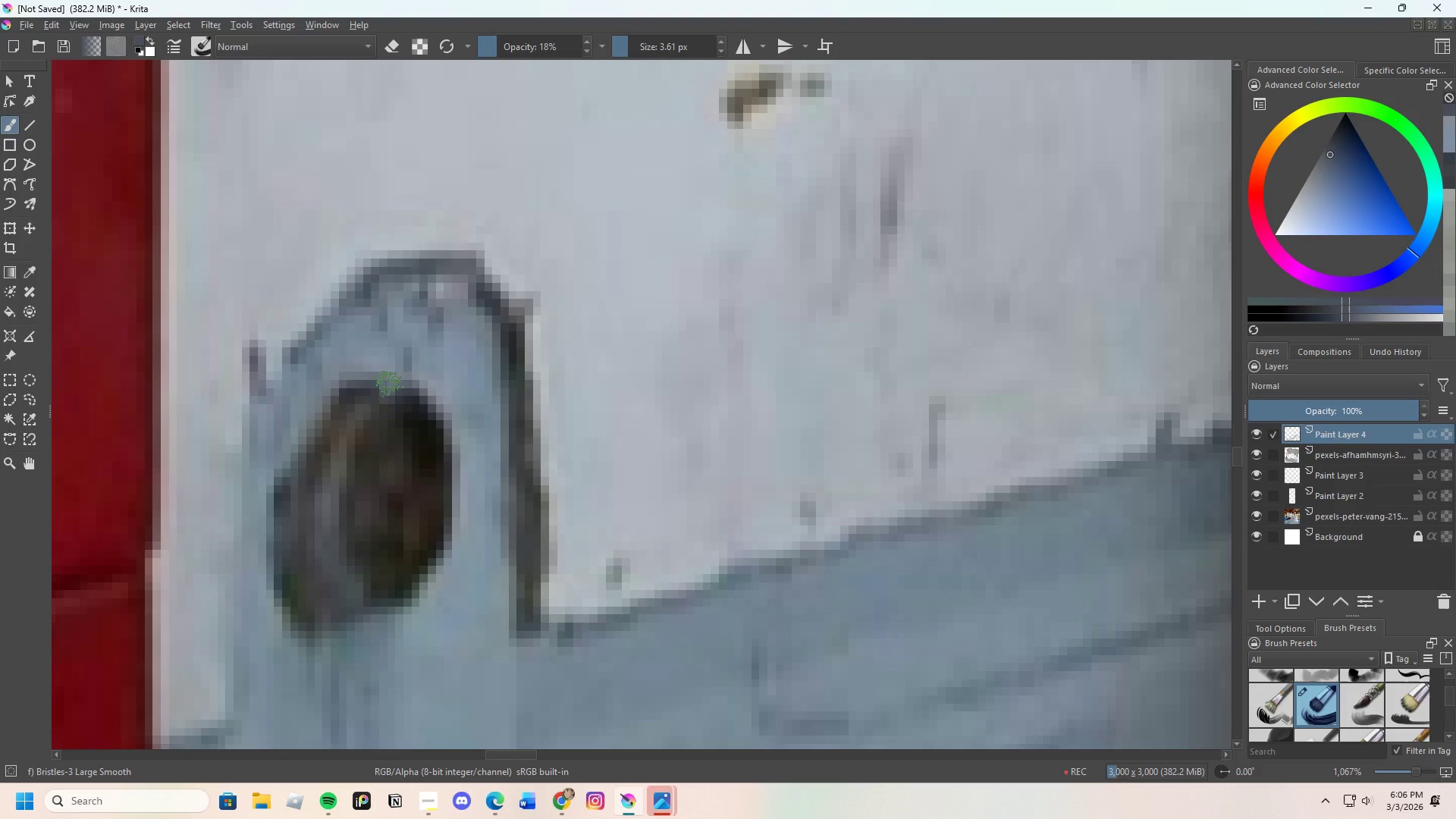 
left_click_drag(start_coordinate=[397, 393], to_coordinate=[410, 393])
 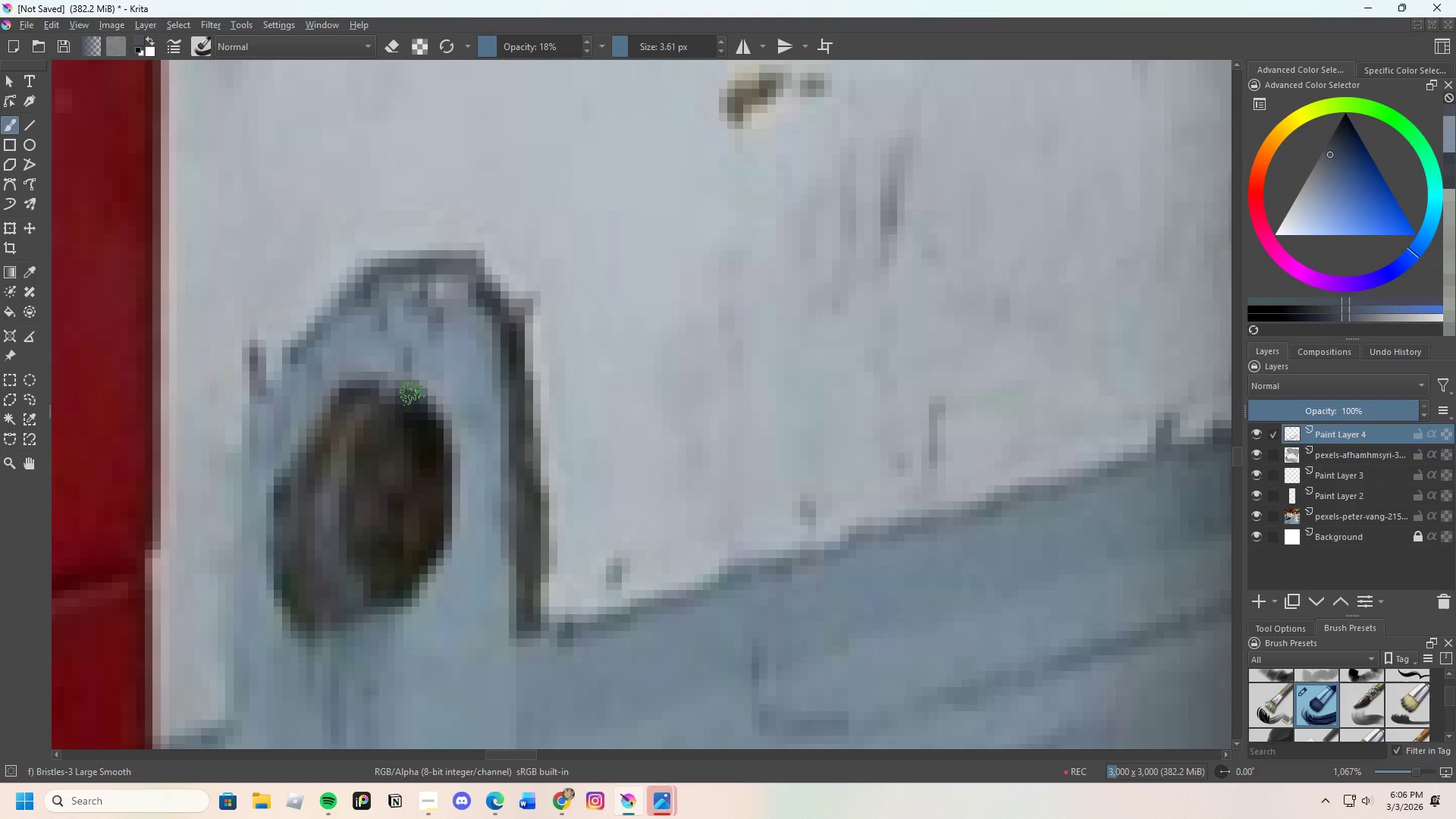 
left_click_drag(start_coordinate=[387, 393], to_coordinate=[394, 393])
 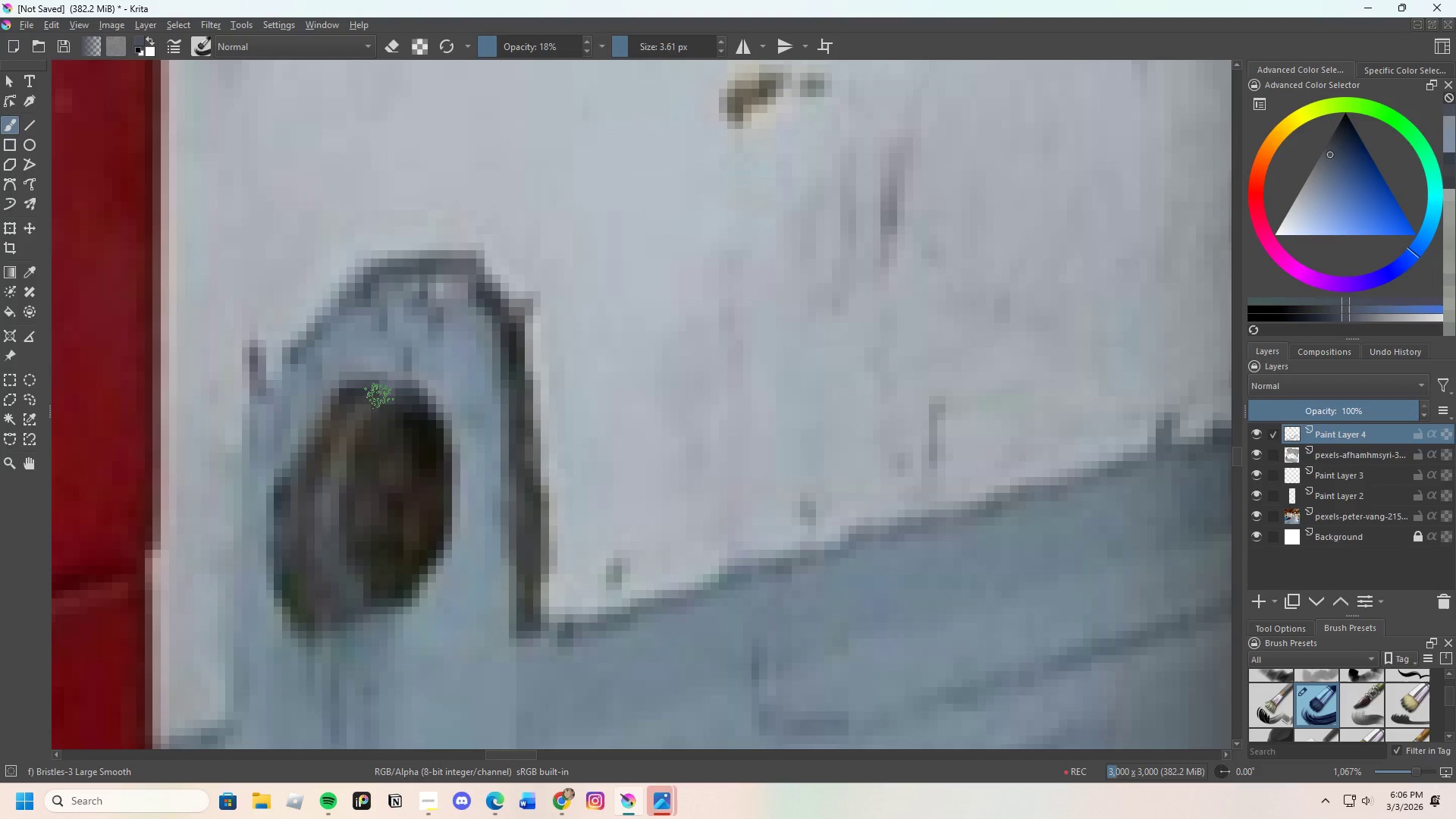 
left_click_drag(start_coordinate=[379, 396], to_coordinate=[391, 397])
 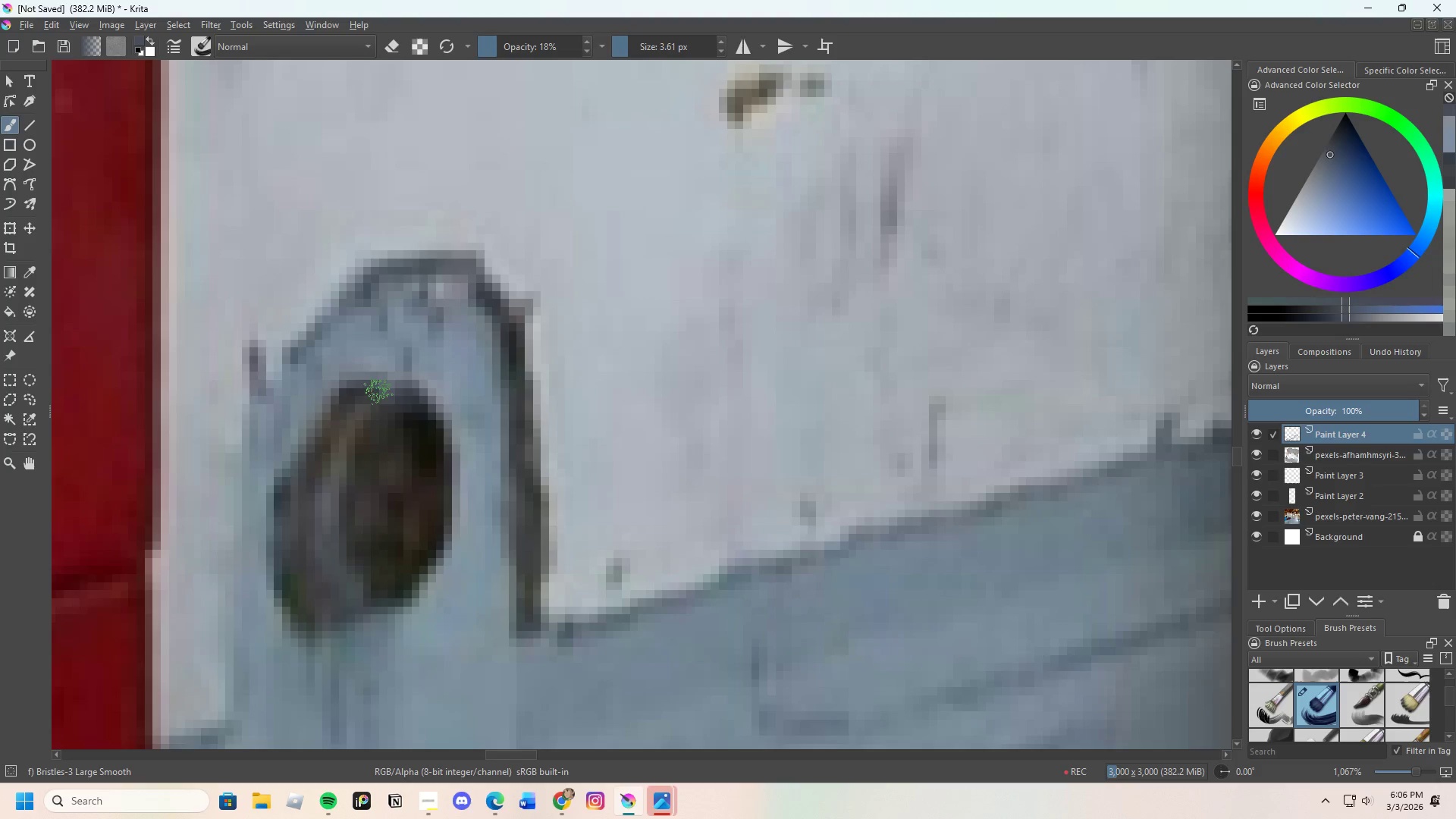 
left_click_drag(start_coordinate=[377, 397], to_coordinate=[407, 404])
 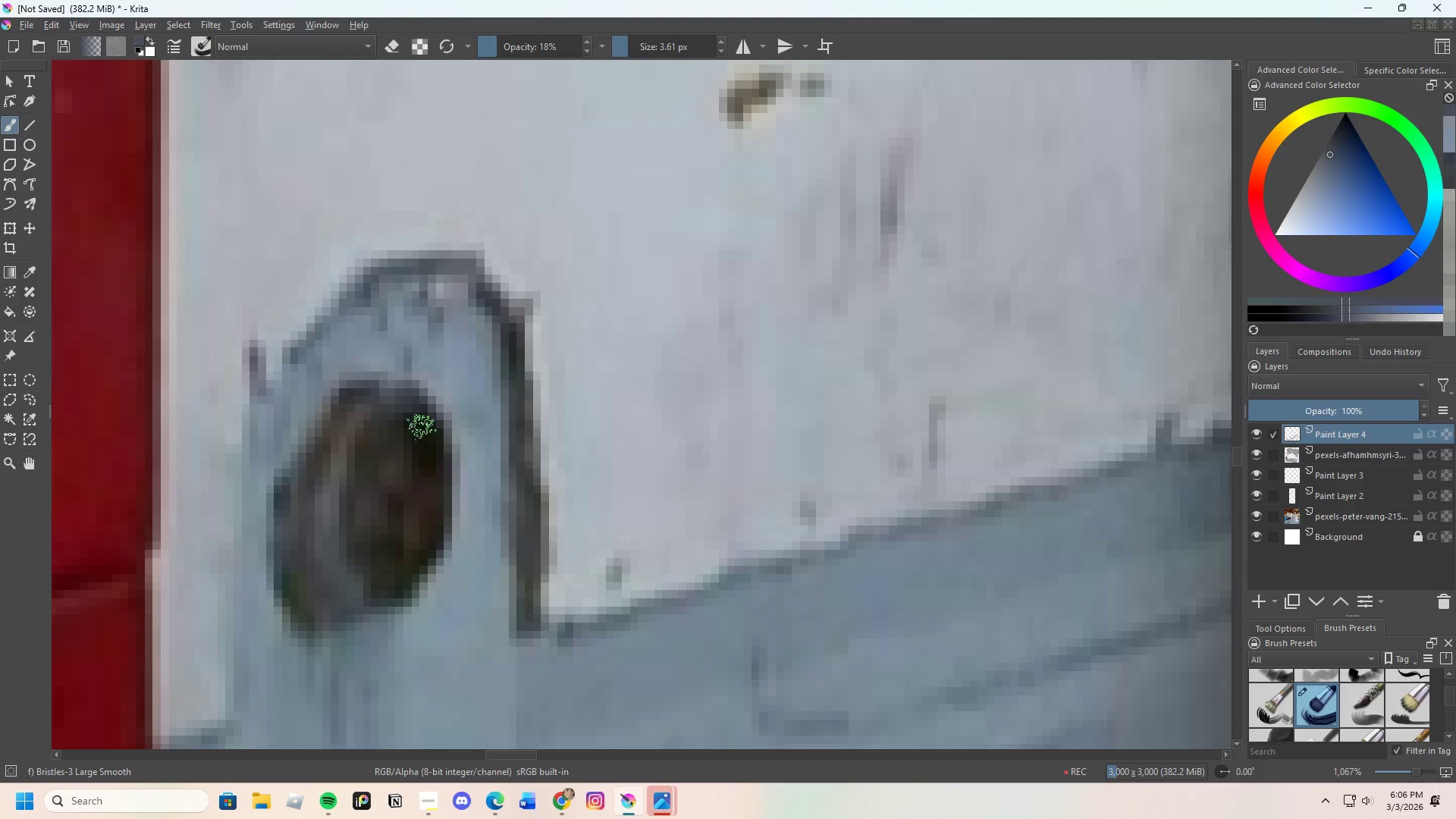 
hold_key(key=ControlLeft, duration=0.33)
triple_click([430, 435])
 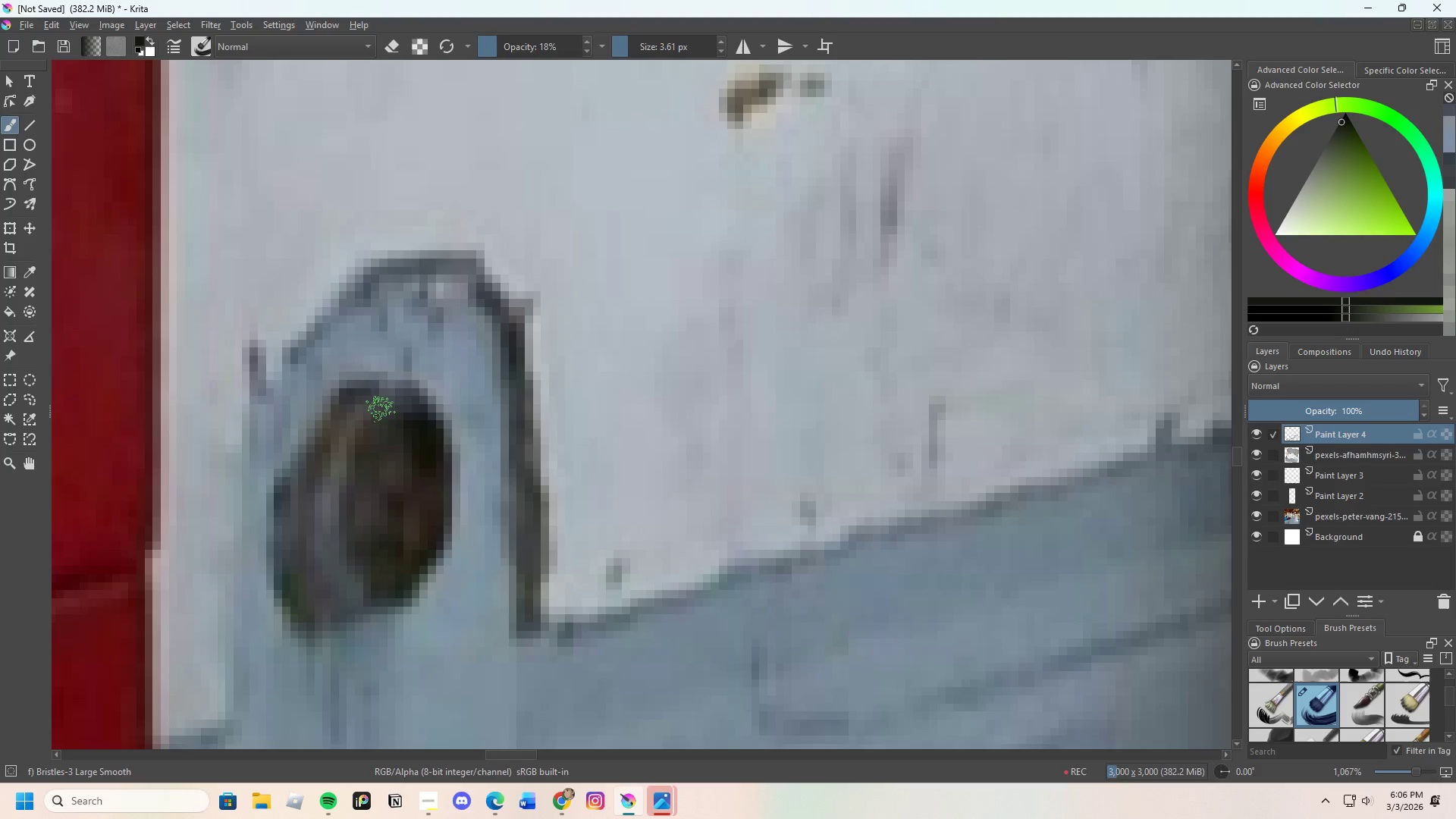 
left_click_drag(start_coordinate=[372, 403], to_coordinate=[412, 400])
 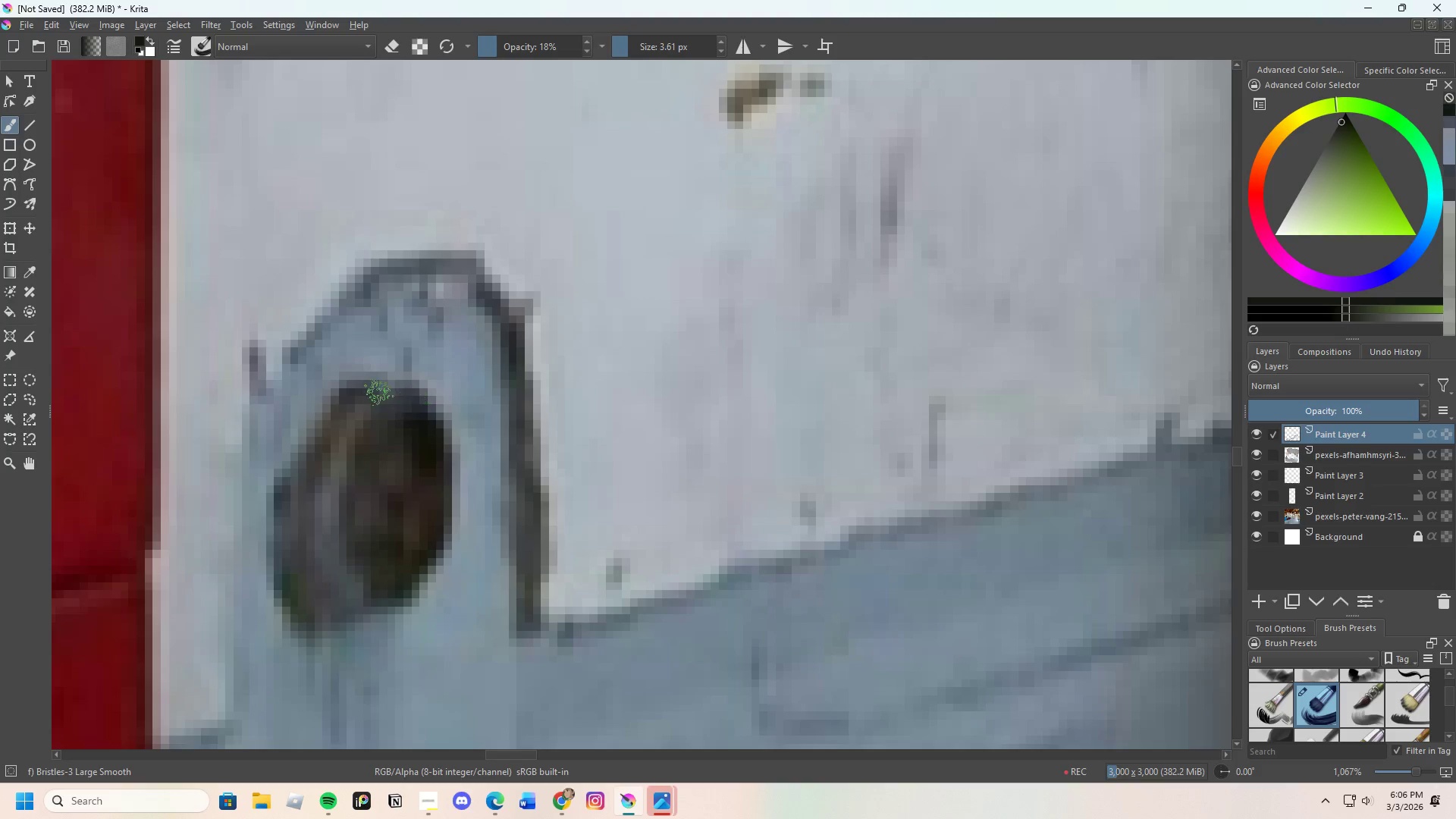 
left_click_drag(start_coordinate=[379, 393], to_coordinate=[411, 391])
 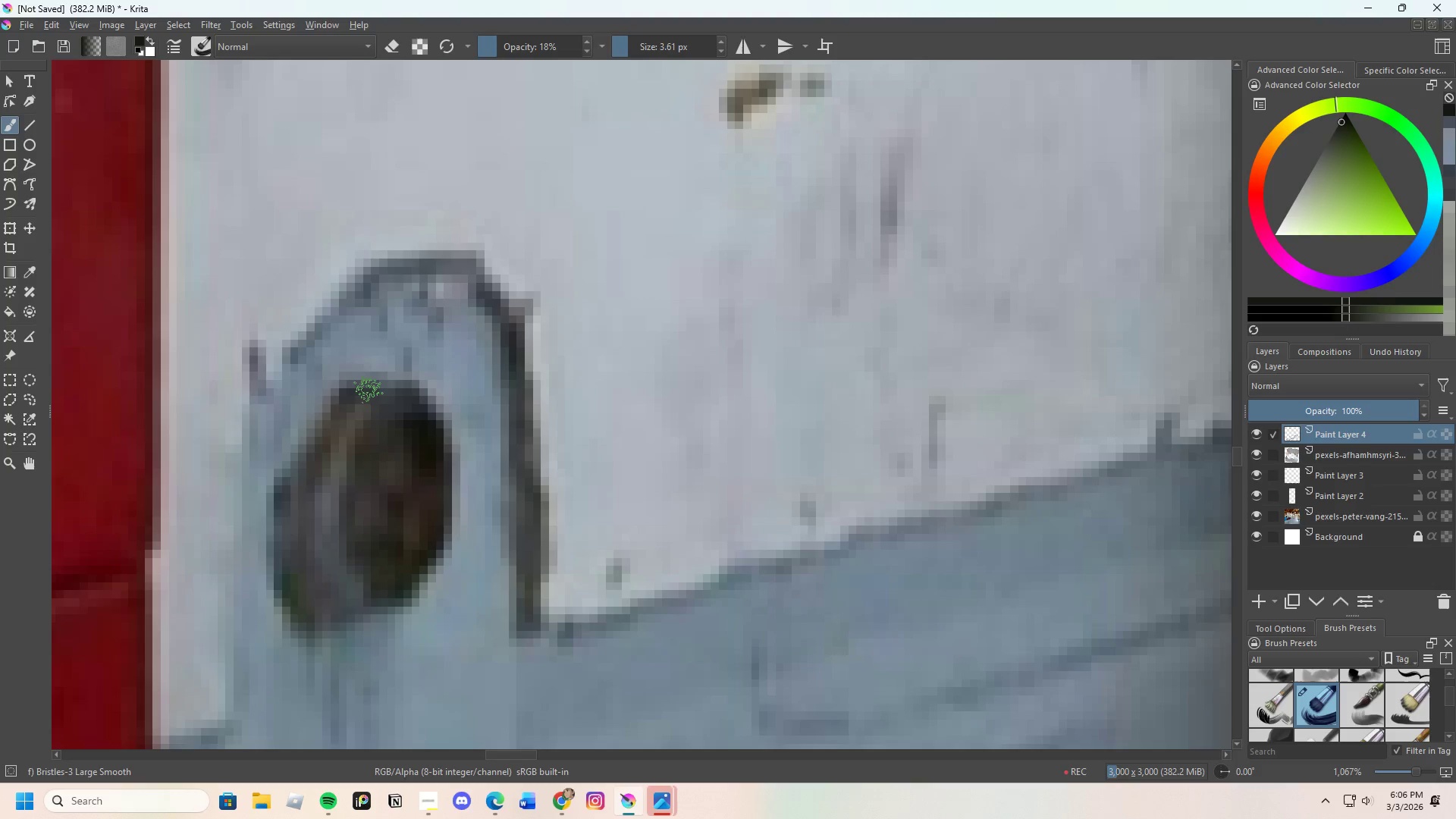 
left_click_drag(start_coordinate=[369, 390], to_coordinate=[400, 391])
 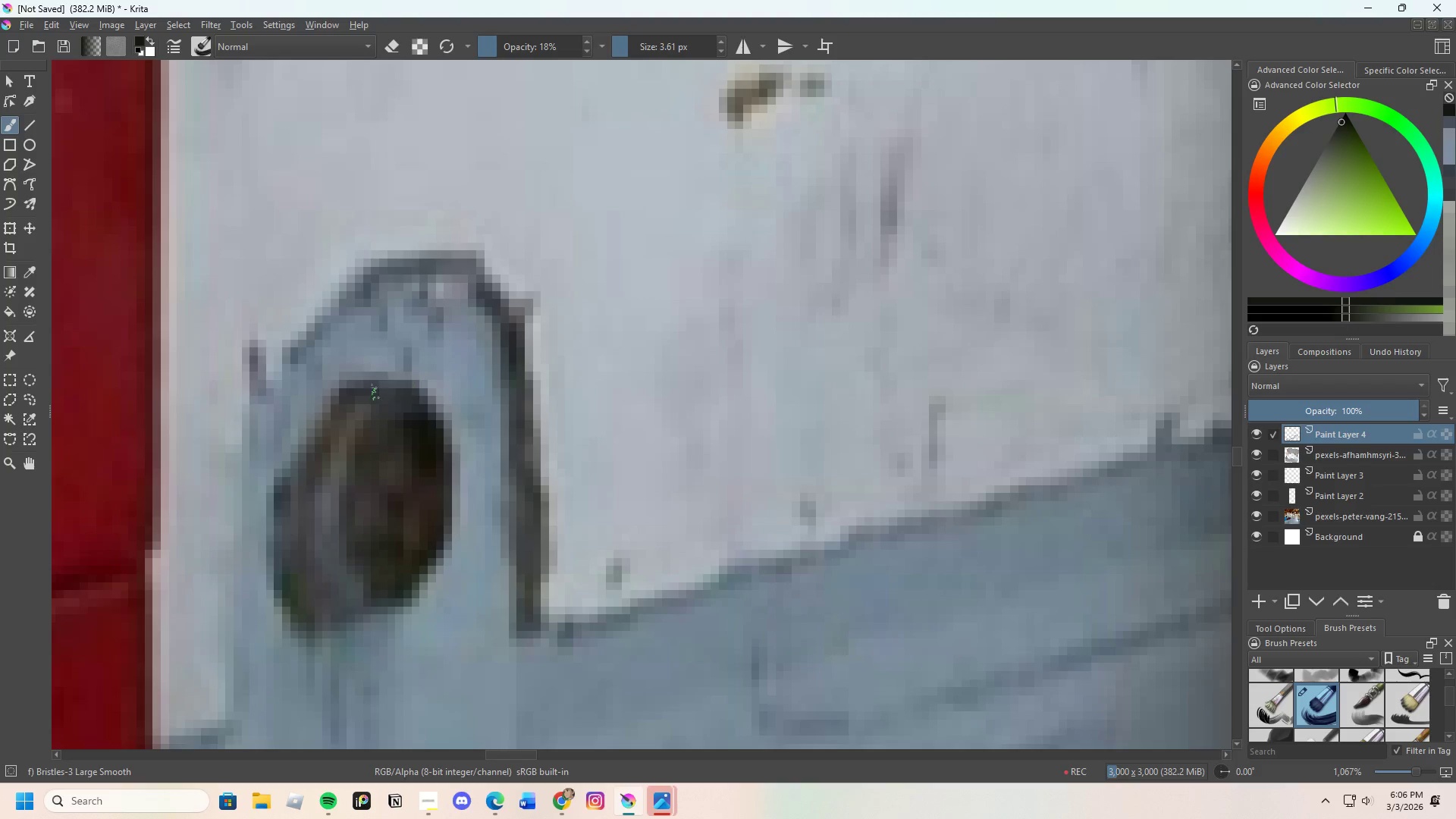 
left_click_drag(start_coordinate=[373, 397], to_coordinate=[416, 414])
 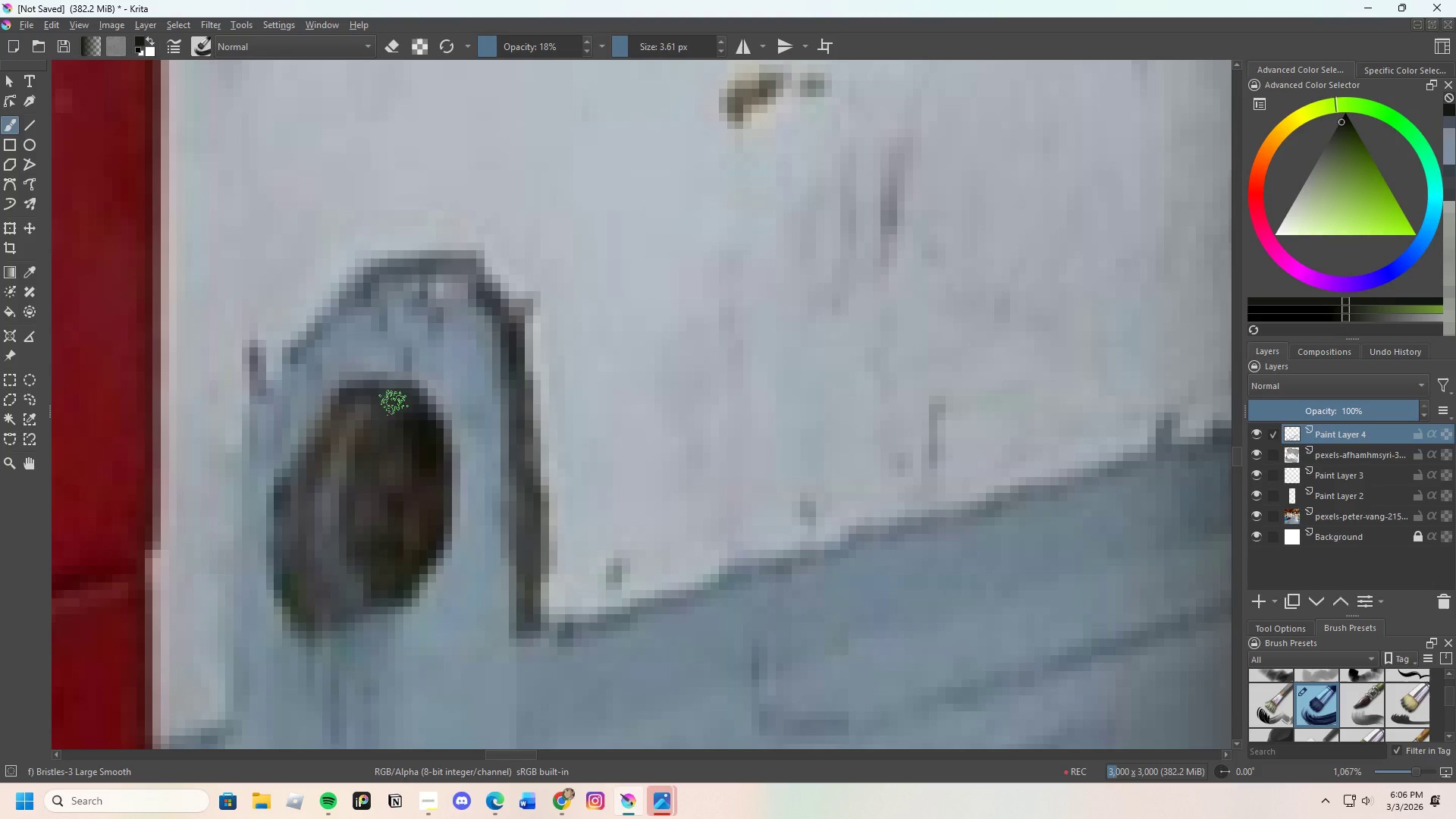 
left_click_drag(start_coordinate=[399, 407], to_coordinate=[413, 422])
 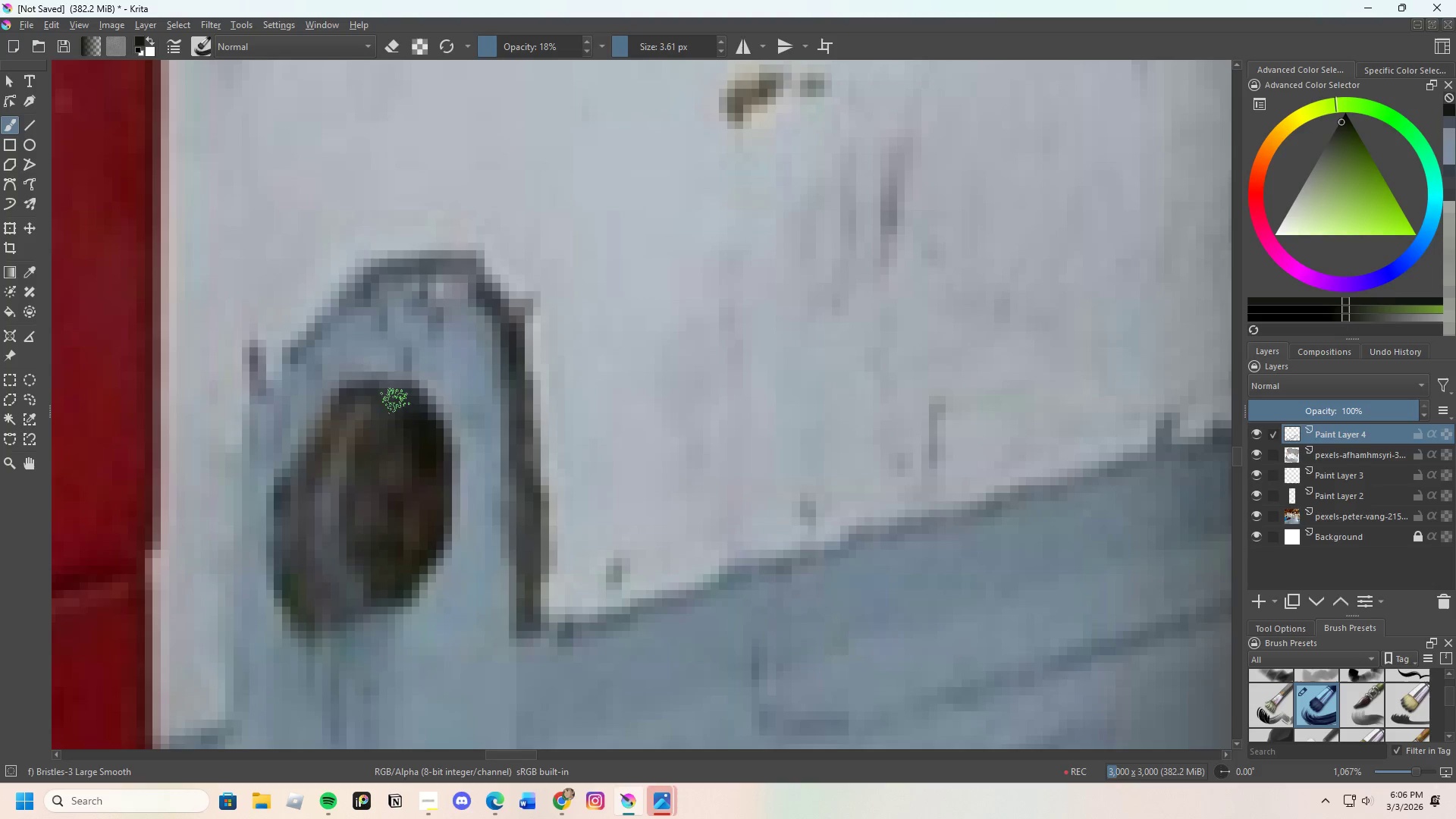 
left_click_drag(start_coordinate=[406, 417], to_coordinate=[446, 497])
 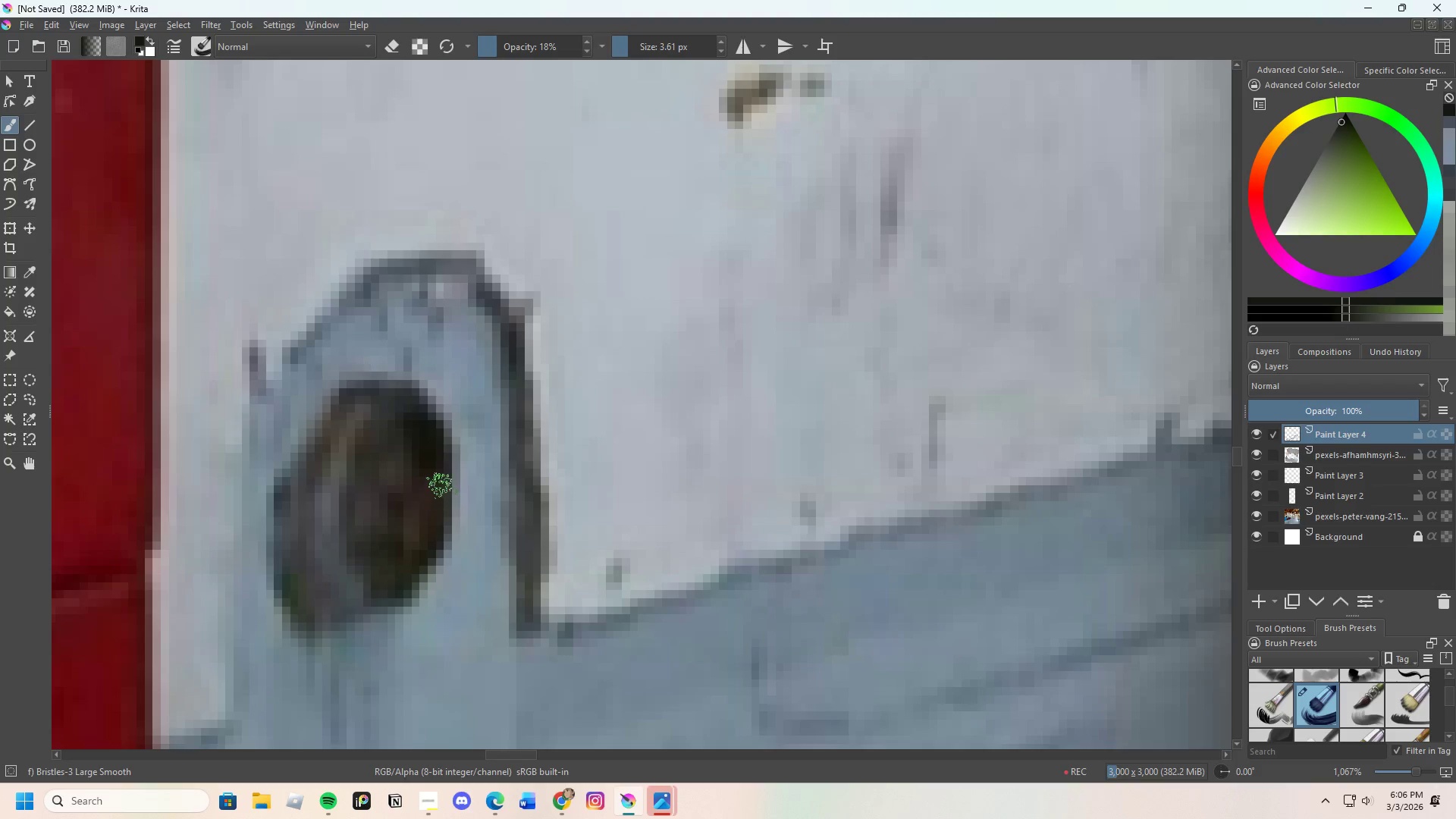 
left_click_drag(start_coordinate=[441, 497], to_coordinate=[441, 513])
 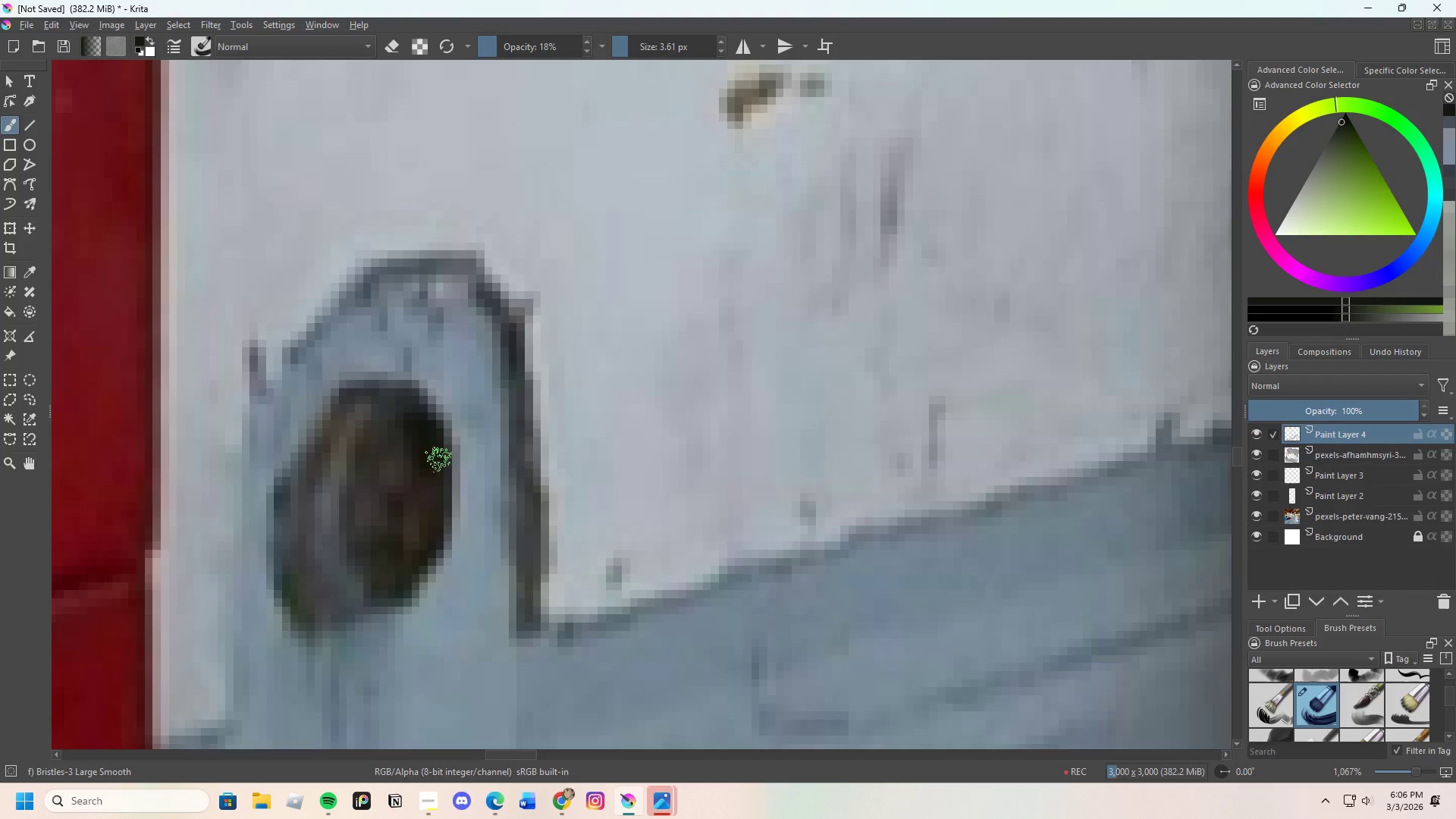 
scroll: coordinate [447, 437], scroll_direction: down, amount: 4.0
 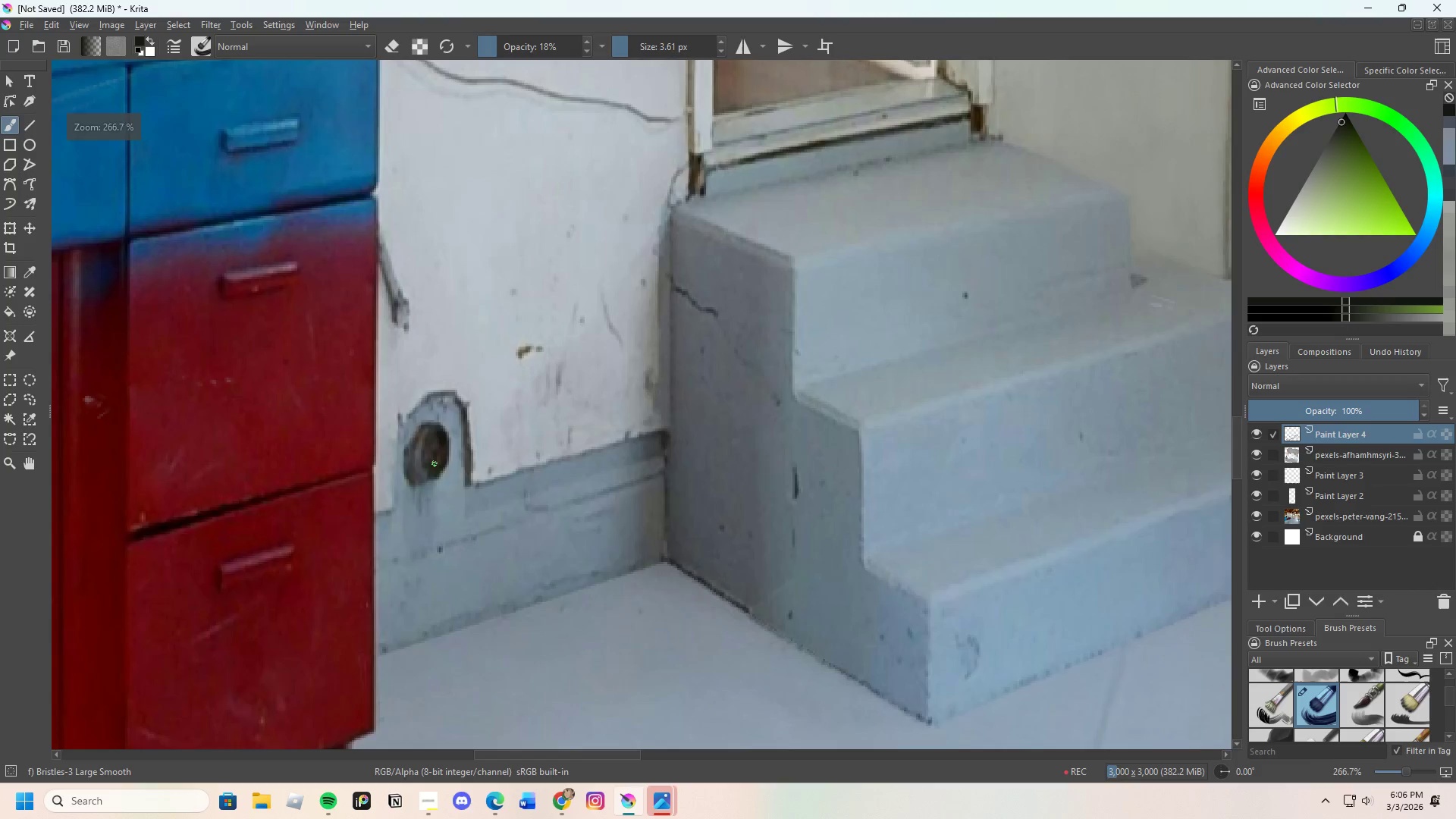 
hold_key(key=ControlLeft, duration=0.55)
 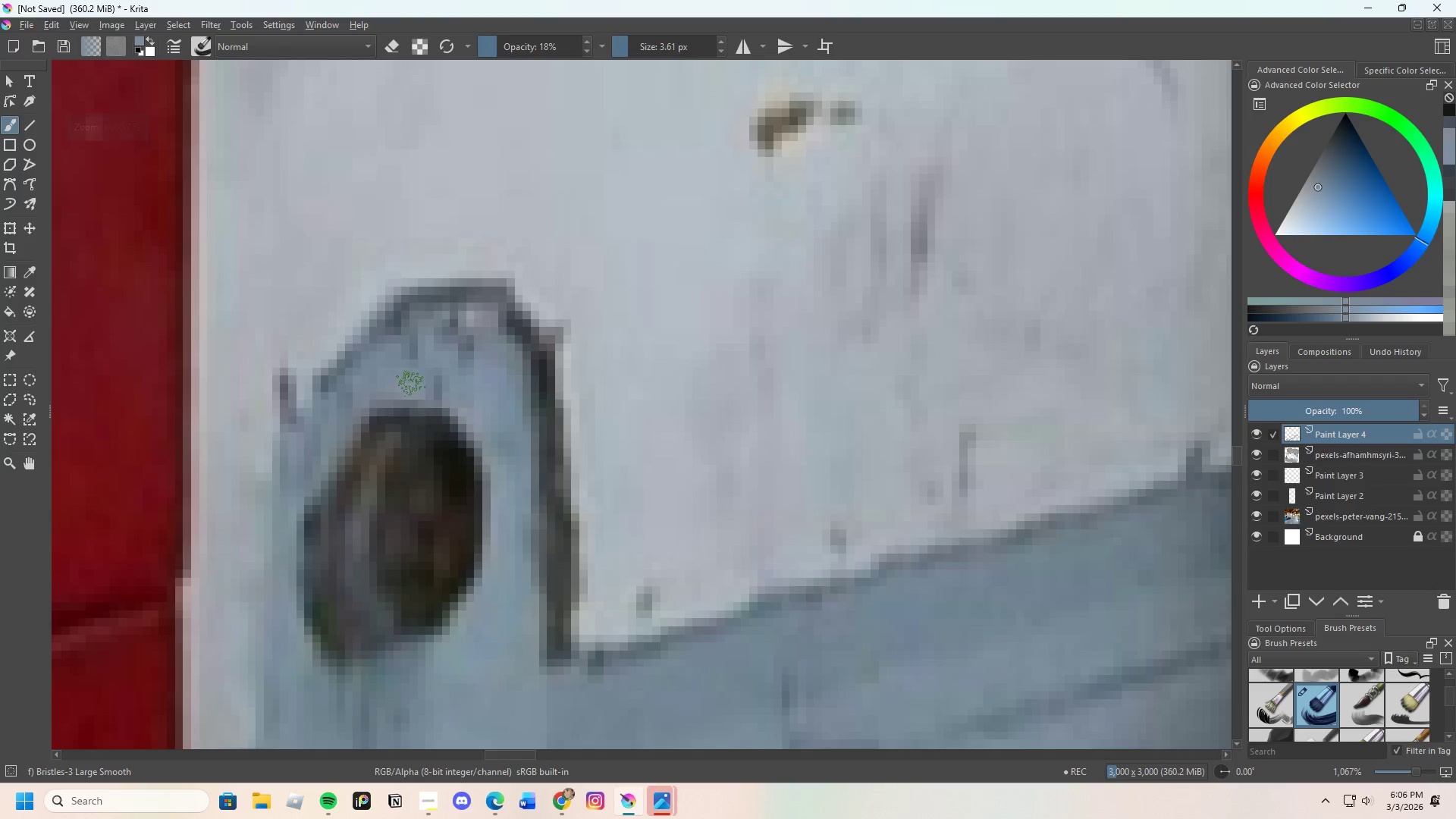 
scroll: coordinate [456, 419], scroll_direction: up, amount: 4.0
 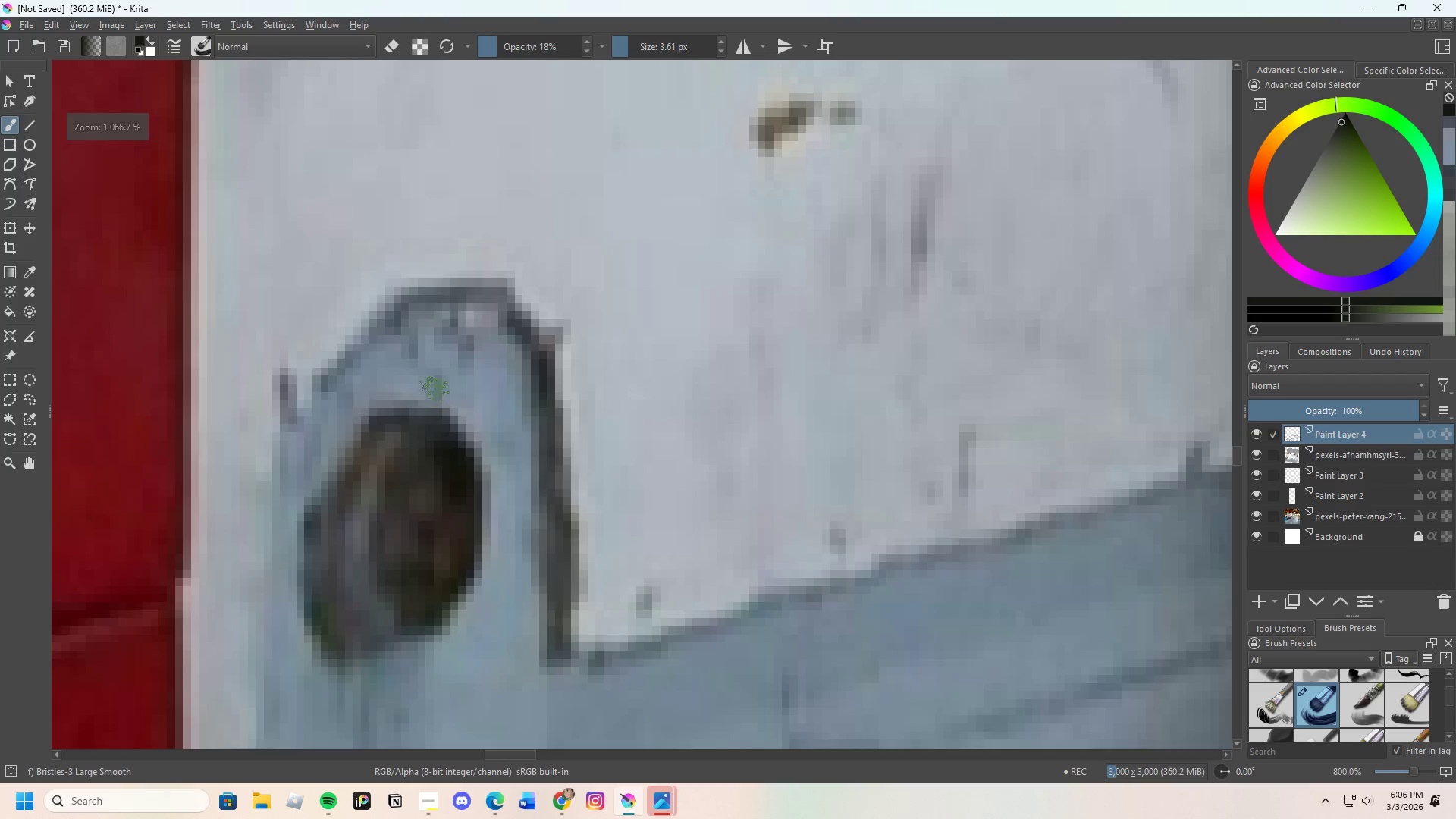 
key(Control+ControlLeft)
 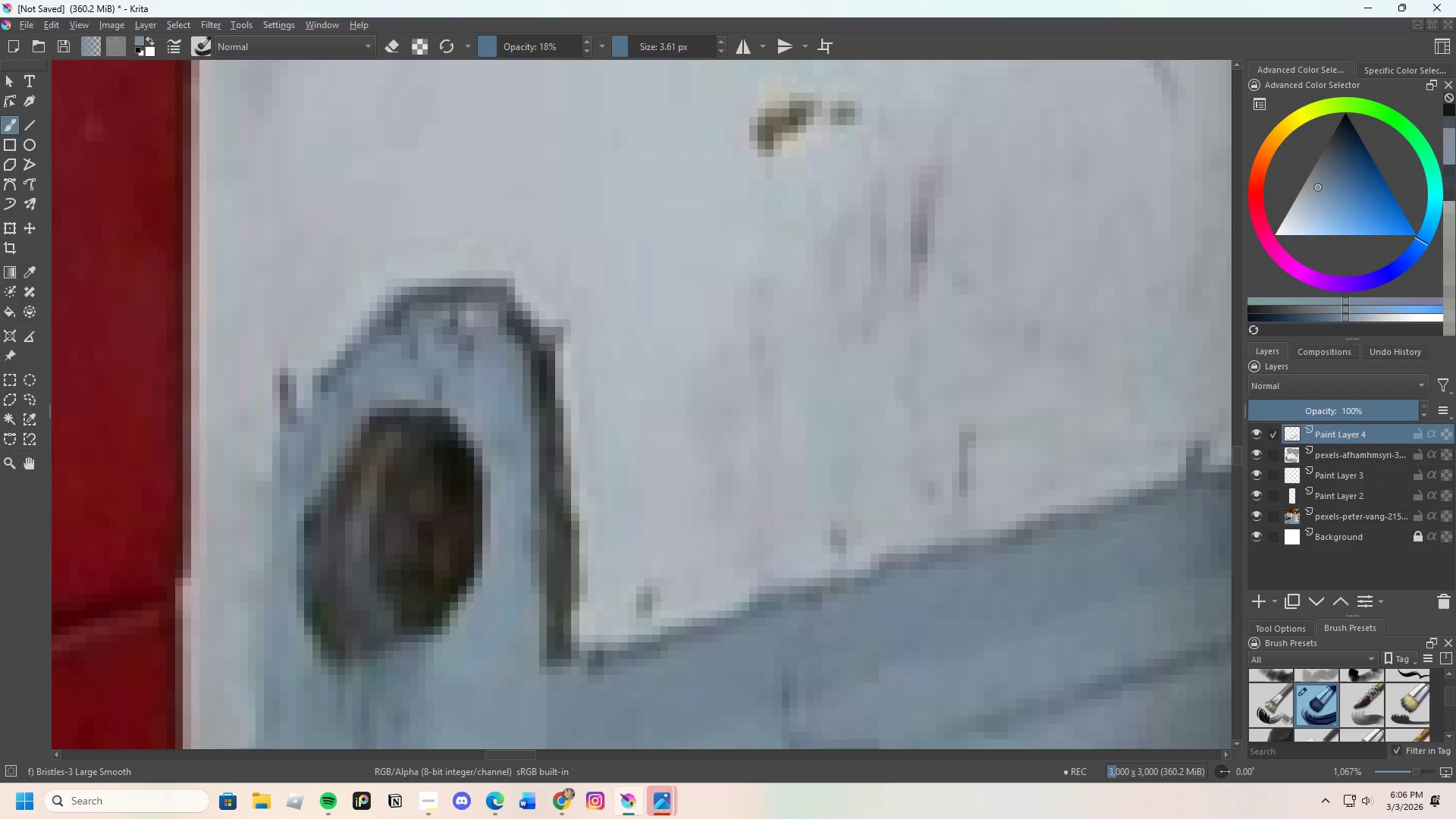 
left_click([420, 384])
 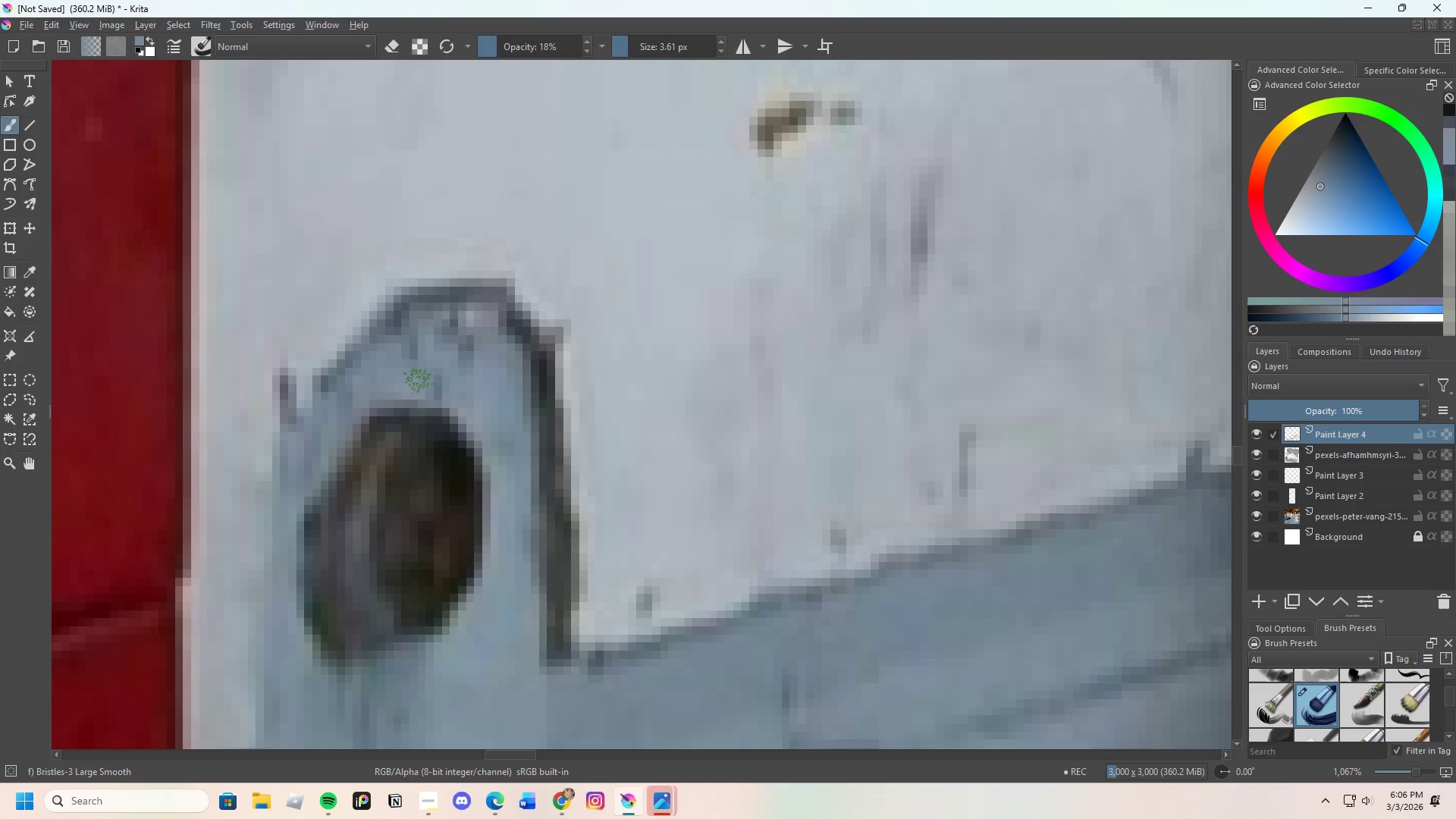 
left_click_drag(start_coordinate=[416, 379], to_coordinate=[463, 396])
 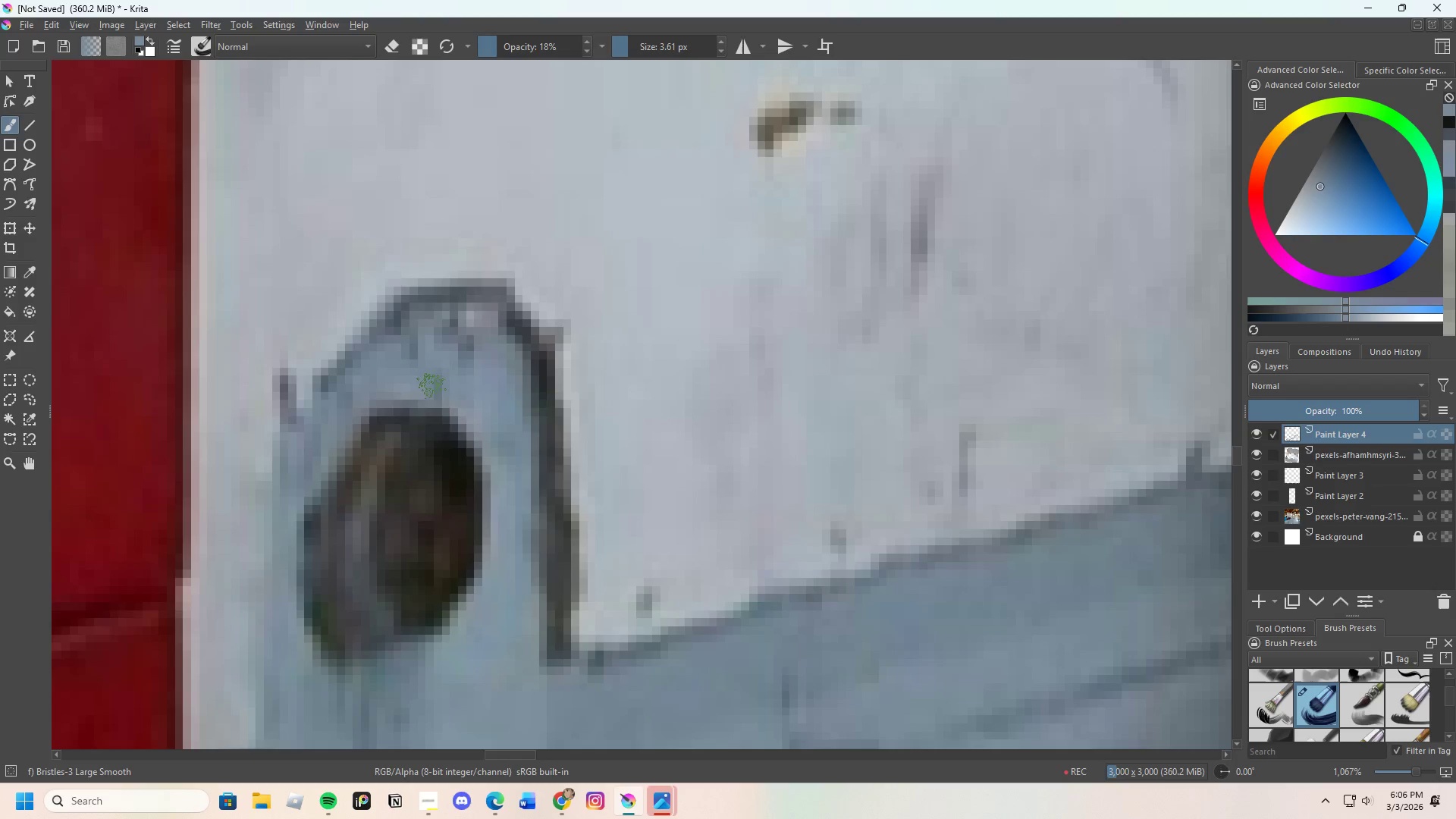 
left_click_drag(start_coordinate=[431, 386], to_coordinate=[459, 394])
 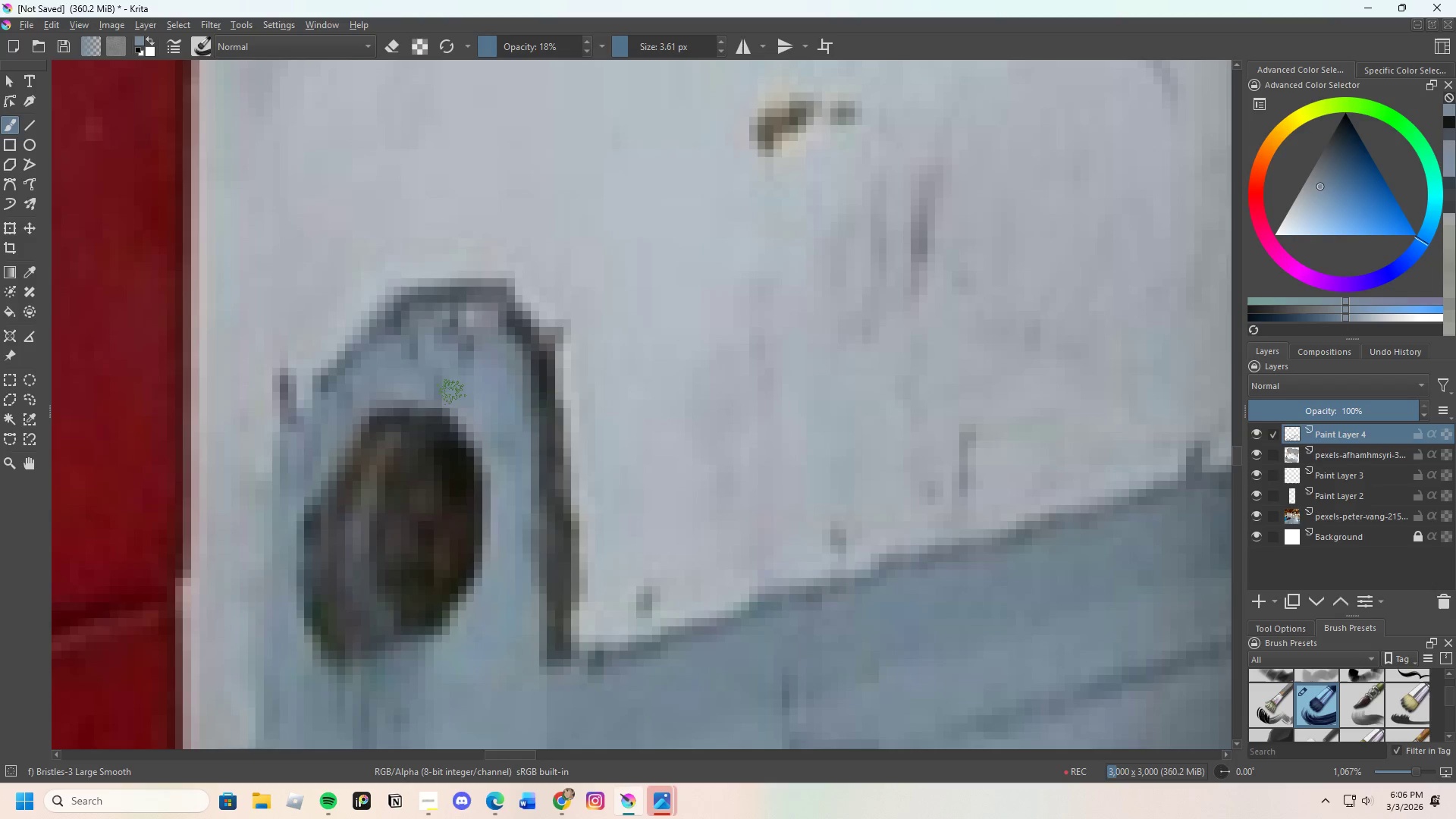 
left_click_drag(start_coordinate=[419, 383], to_coordinate=[466, 389])
 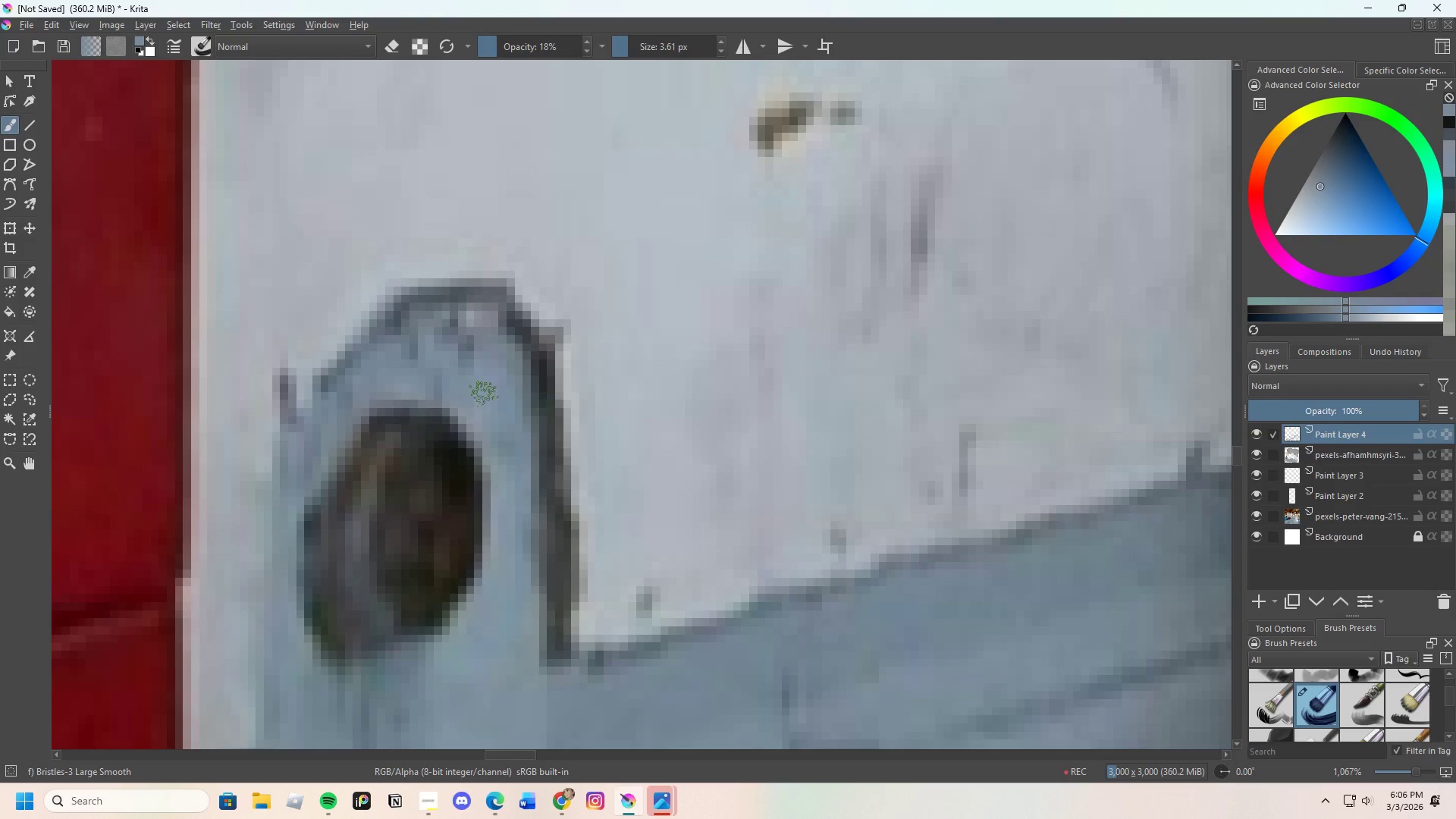 
hold_key(key=ControlLeft, duration=0.77)
triple_click([468, 398])
 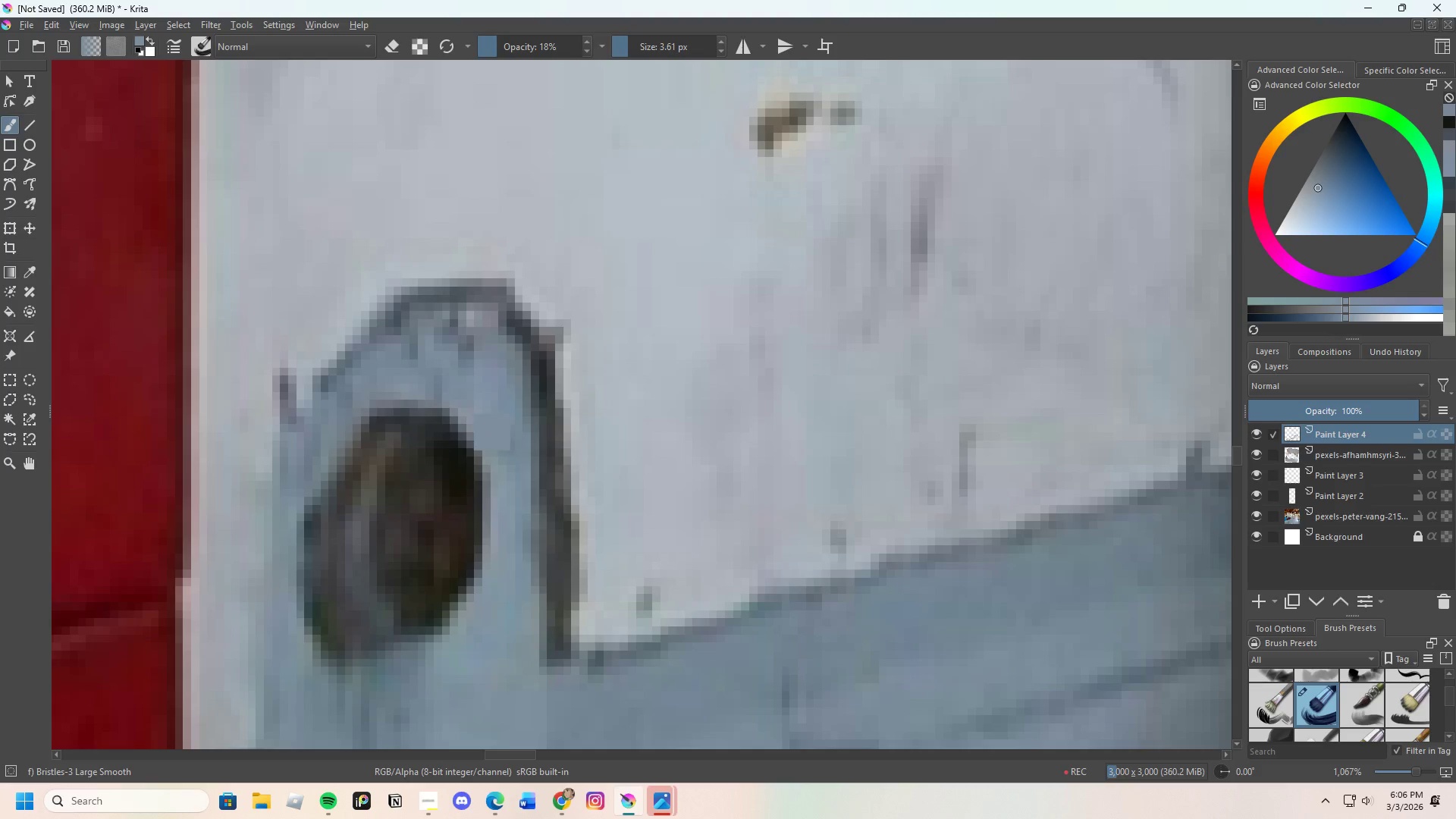 
left_click_drag(start_coordinate=[421, 378], to_coordinate=[456, 391])
 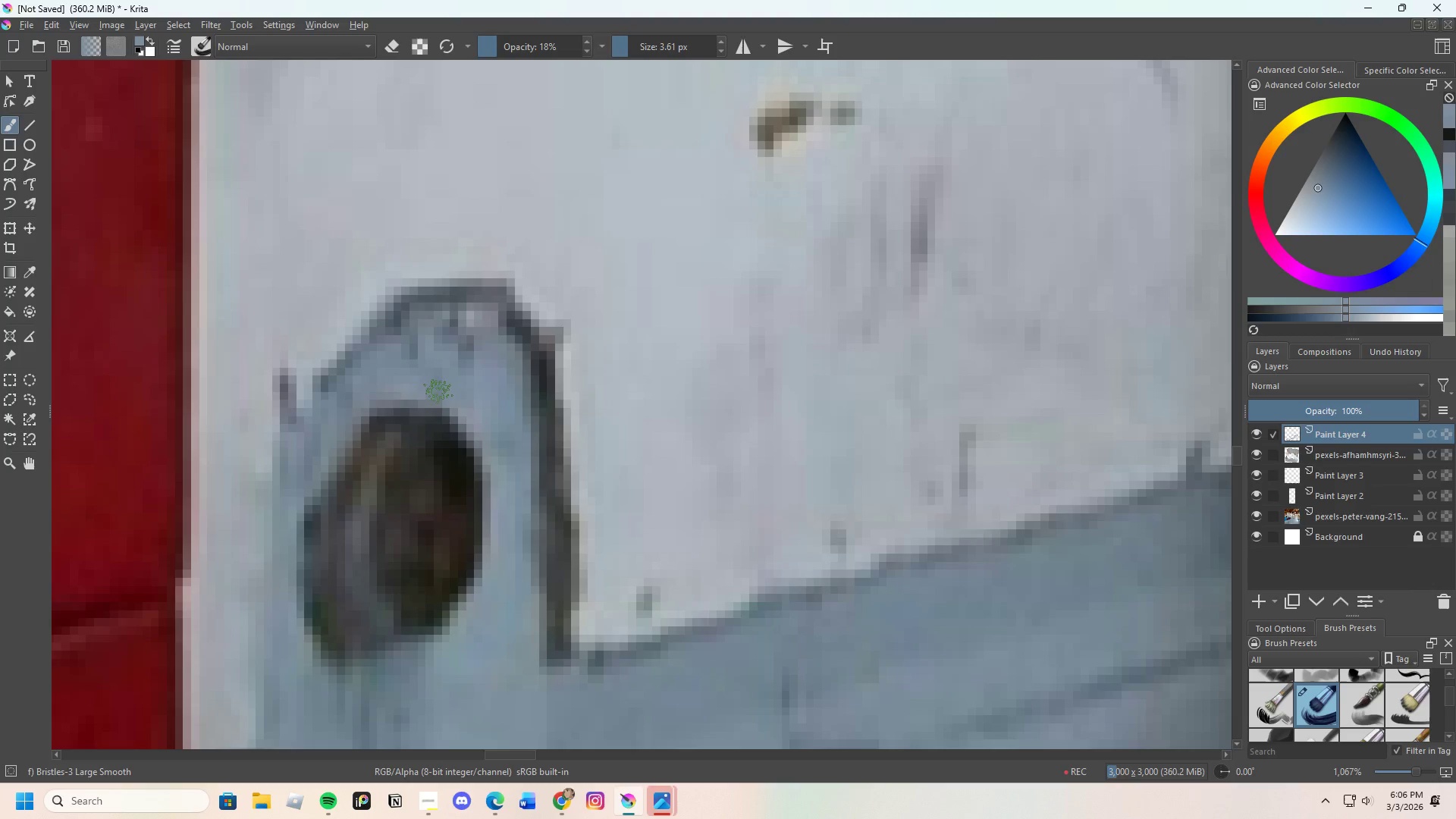 
left_click_drag(start_coordinate=[438, 392], to_coordinate=[467, 394])
 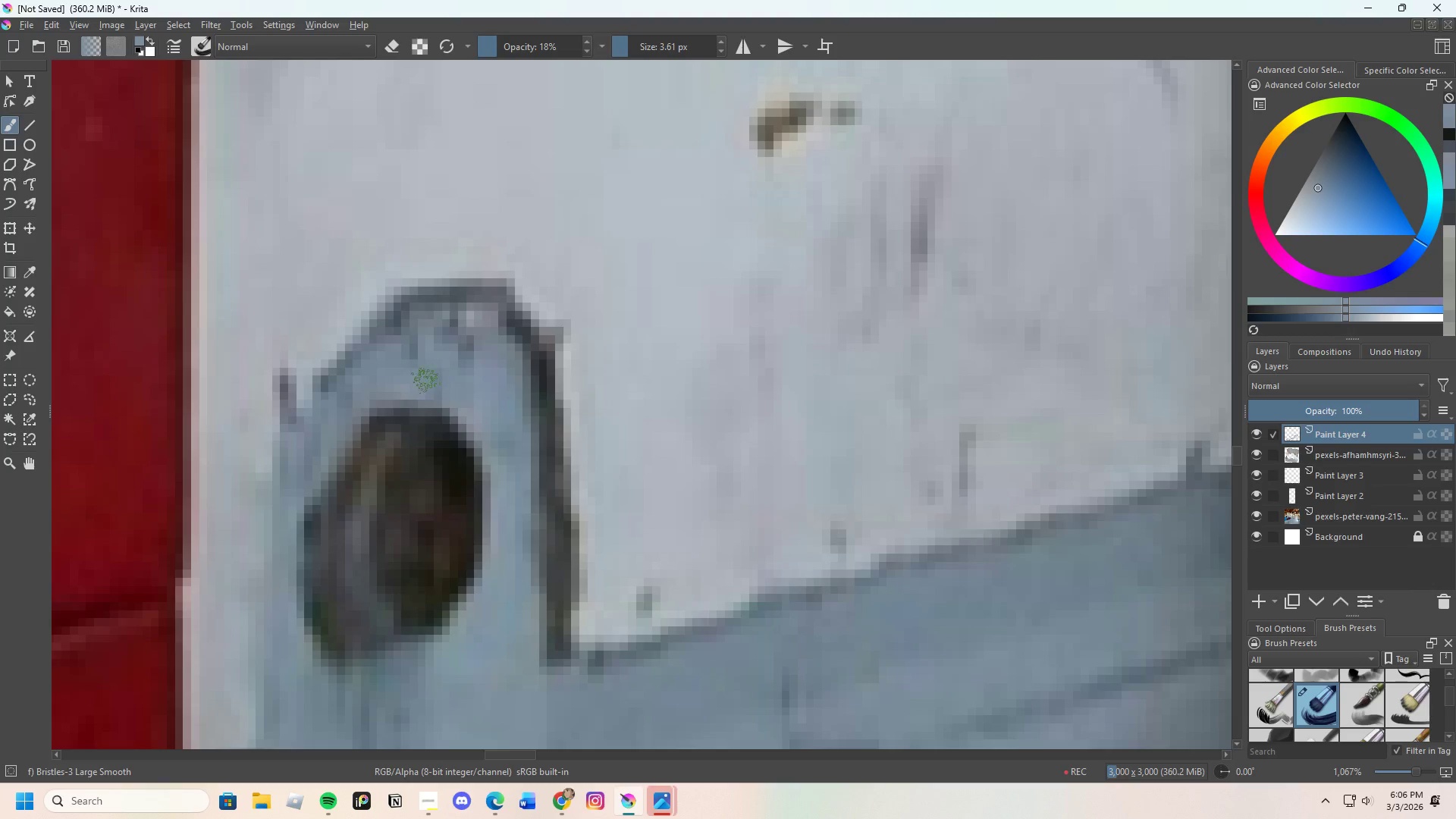 
left_click_drag(start_coordinate=[428, 381], to_coordinate=[456, 384])
 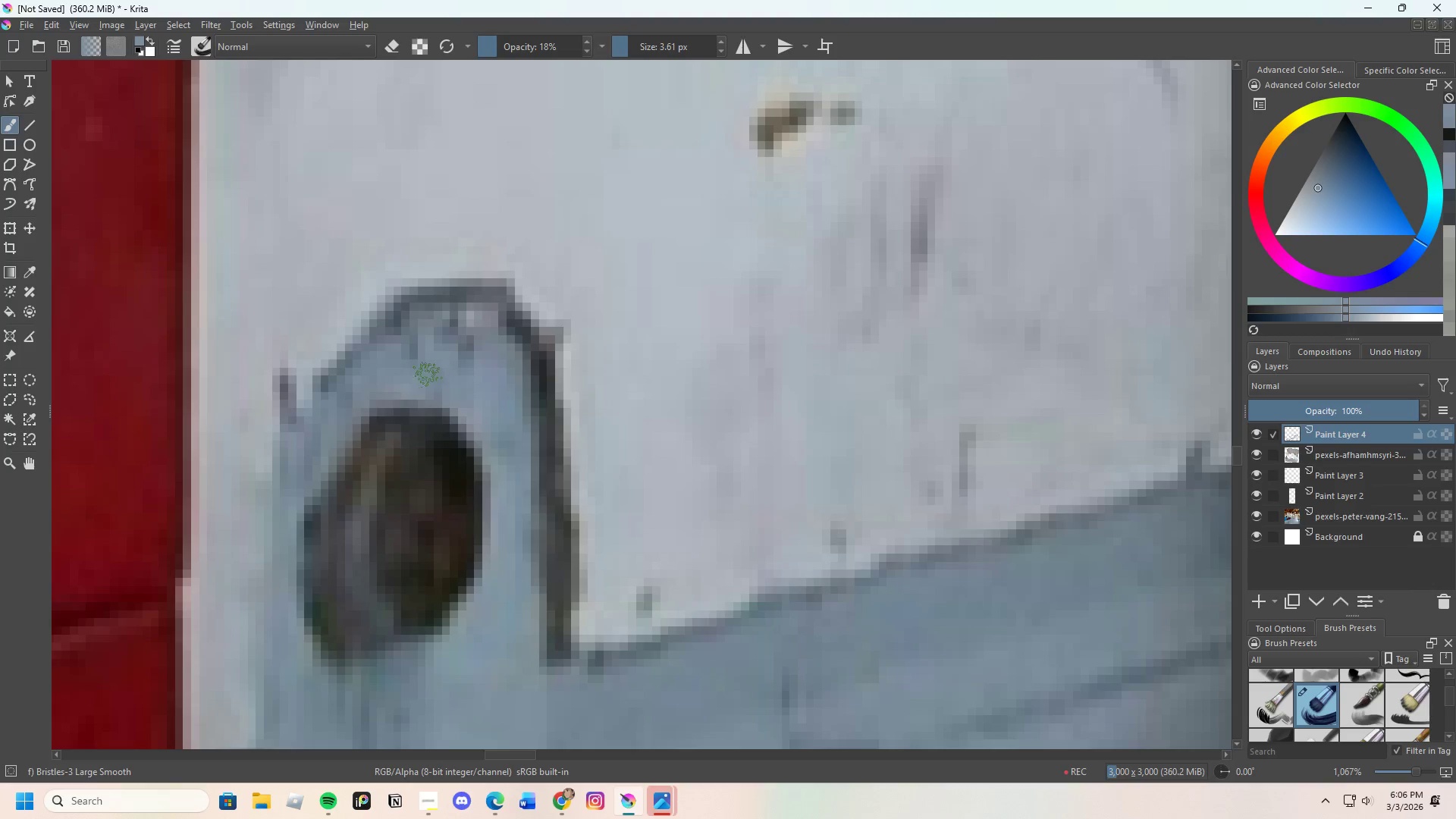 
left_click_drag(start_coordinate=[426, 375], to_coordinate=[450, 384])
 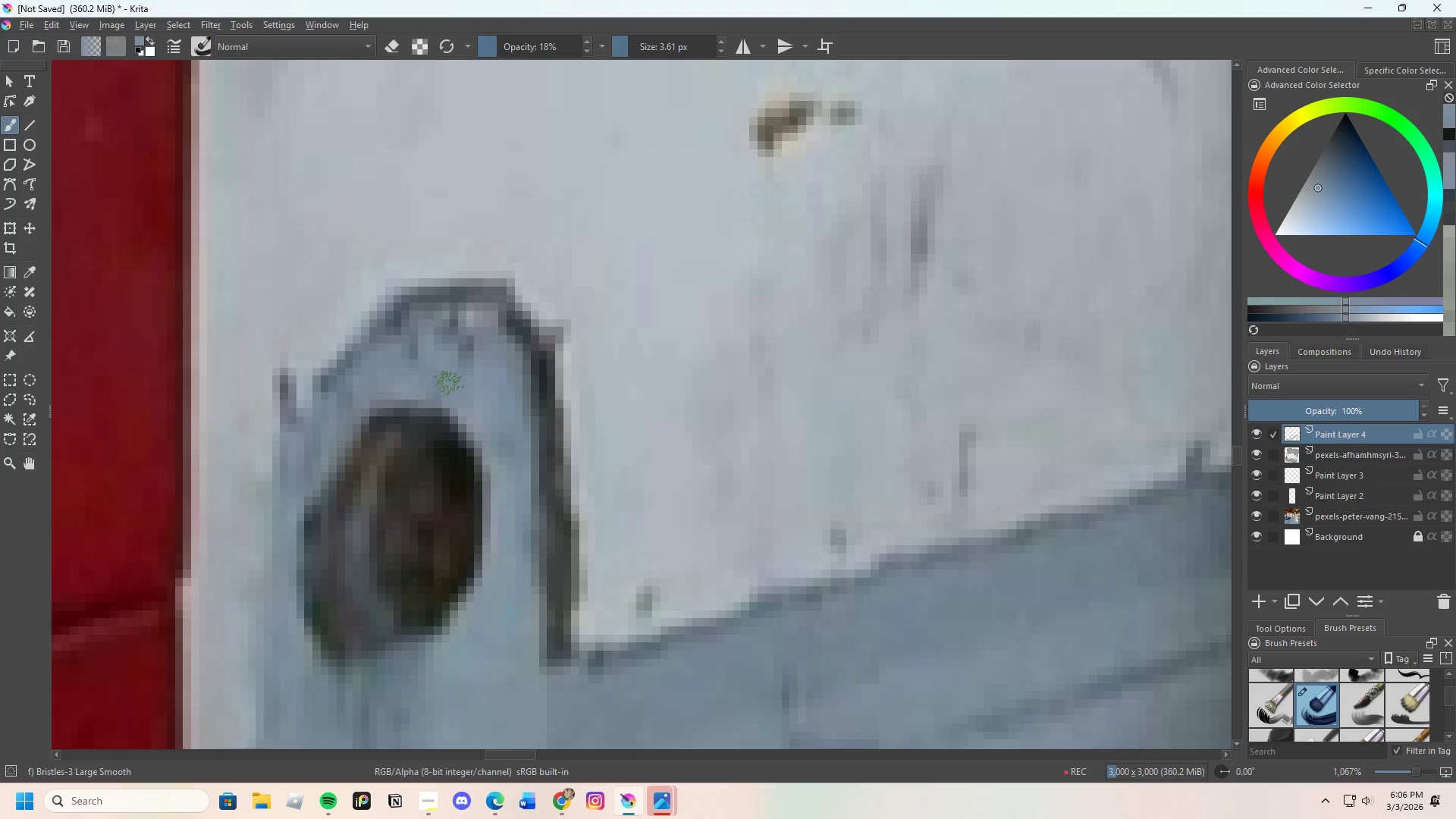 
left_click_drag(start_coordinate=[449, 384], to_coordinate=[450, 392])
 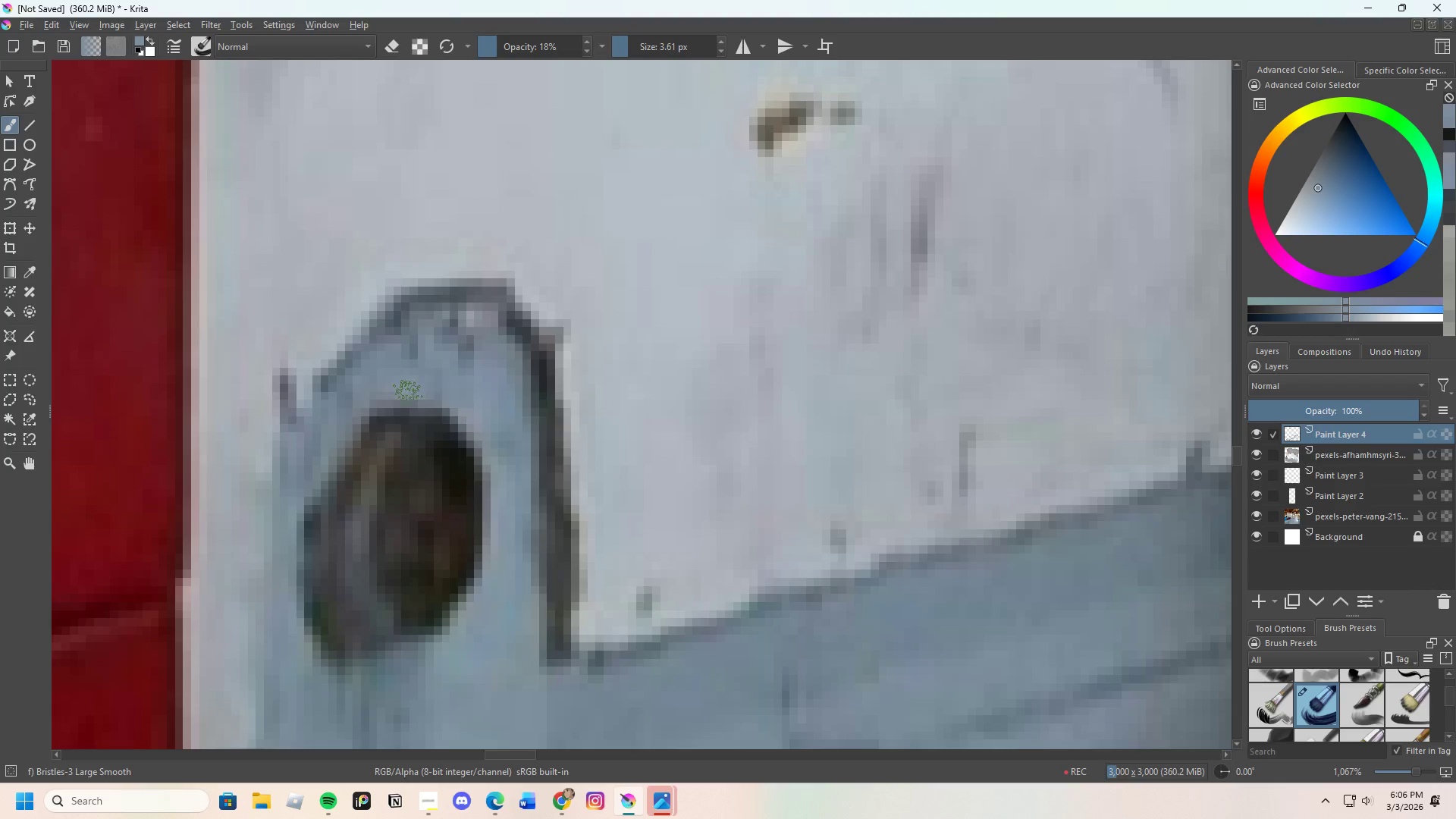 
left_click_drag(start_coordinate=[408, 394], to_coordinate=[435, 394])
 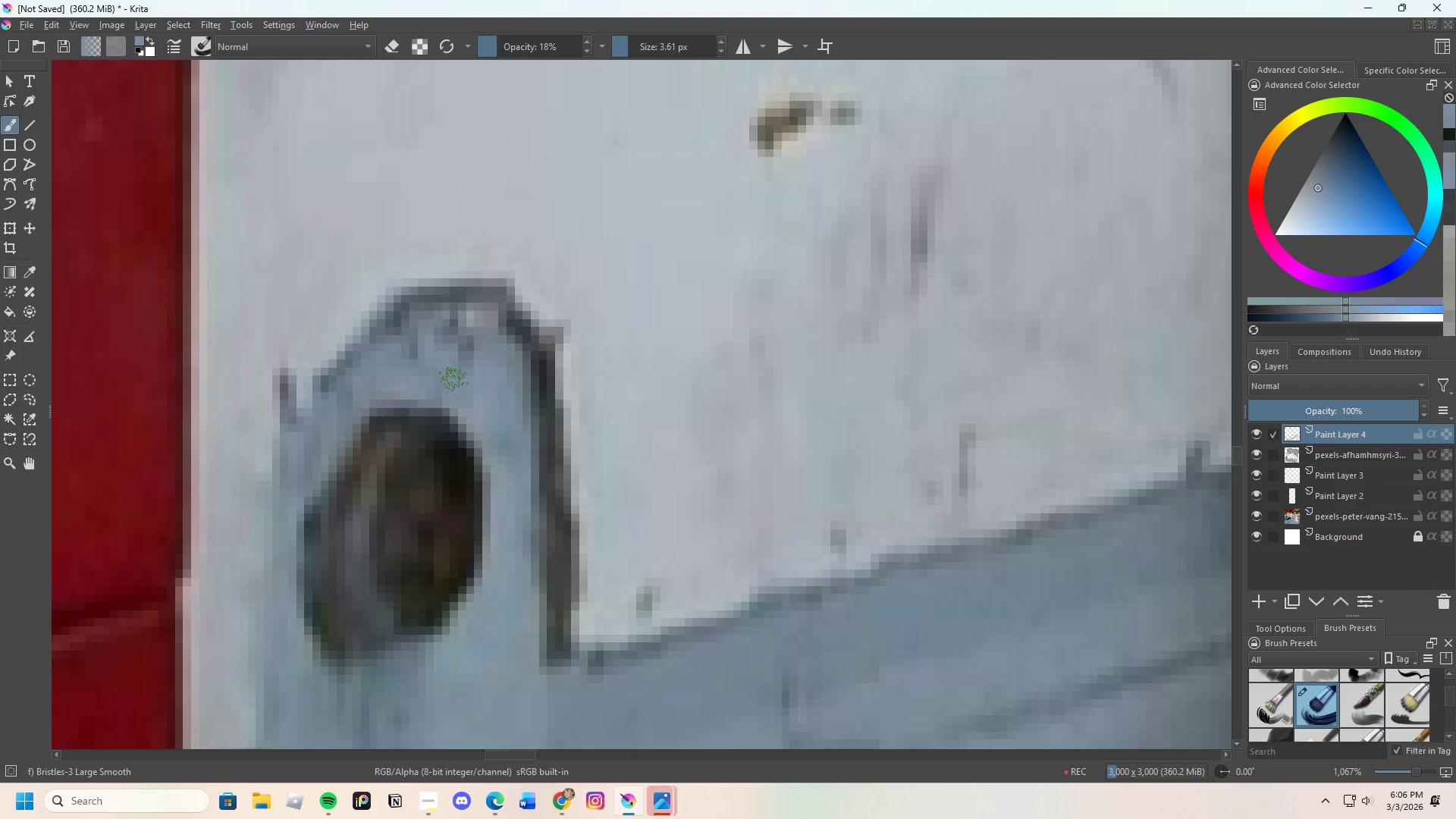 
hold_key(key=ControlLeft, duration=0.41)
left_click([451, 359])
 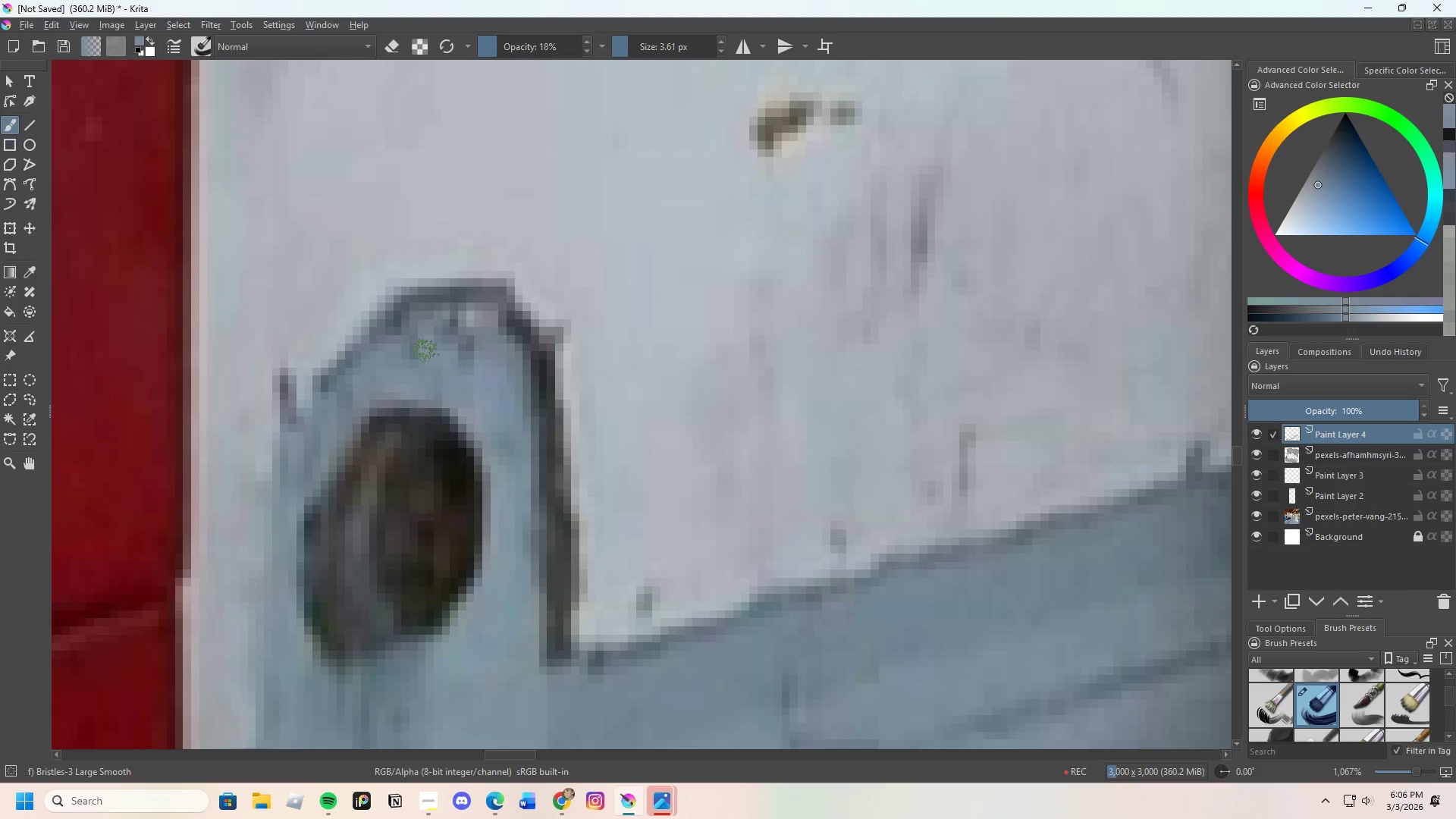 
left_click_drag(start_coordinate=[425, 351], to_coordinate=[468, 360])
 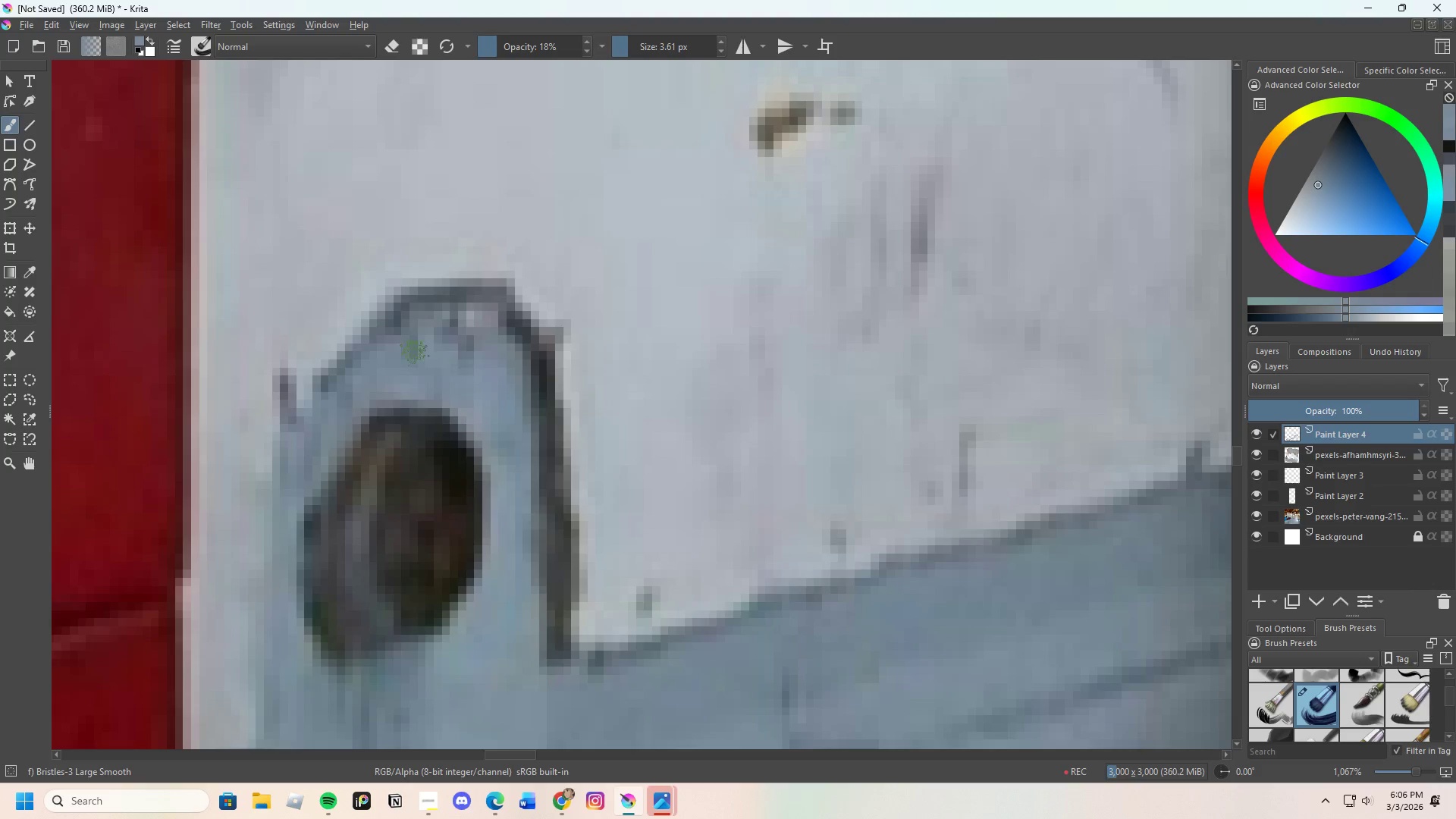 
left_click_drag(start_coordinate=[419, 353], to_coordinate=[455, 367])
 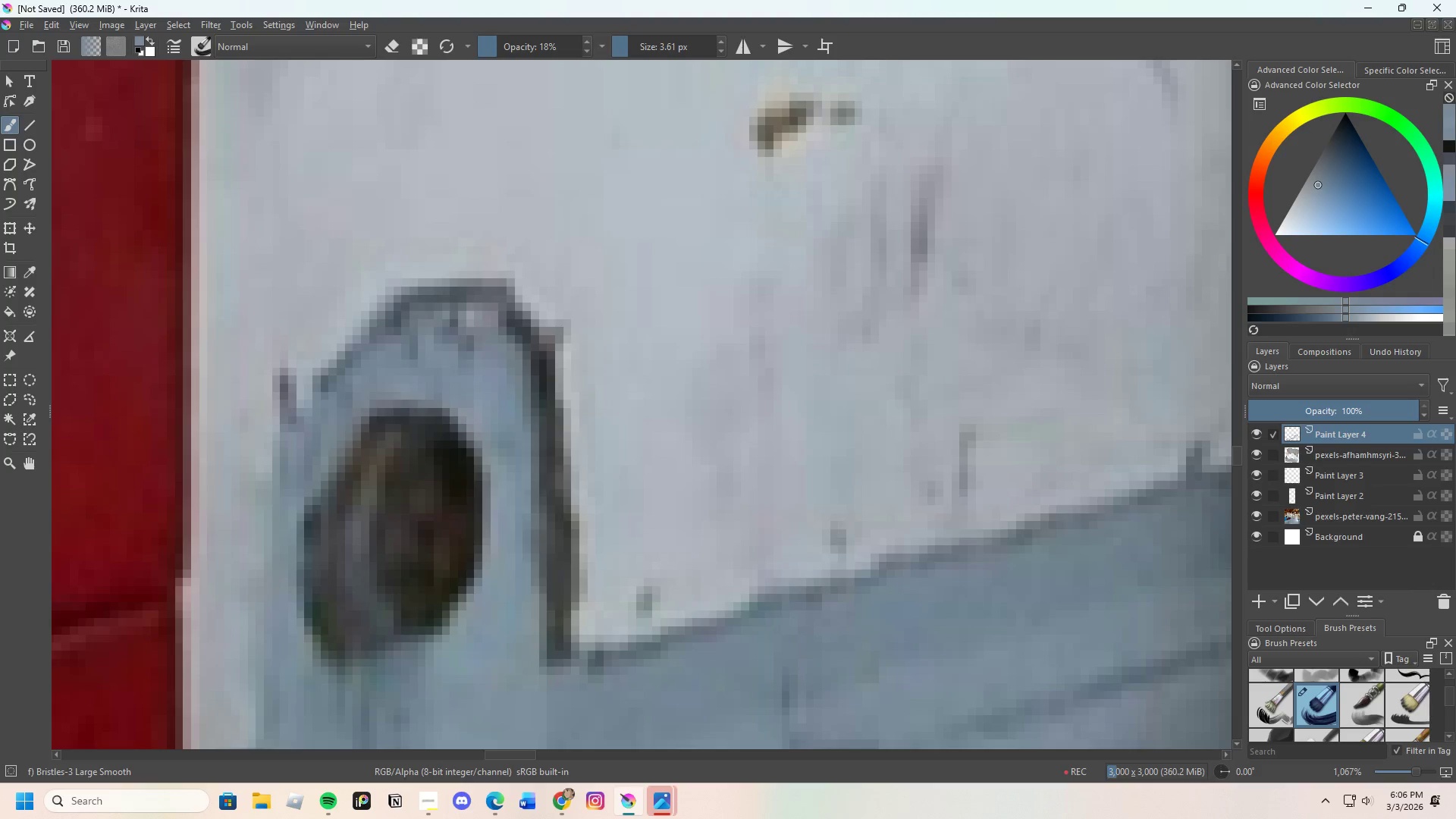 
left_click_drag(start_coordinate=[382, 369], to_coordinate=[419, 369])
 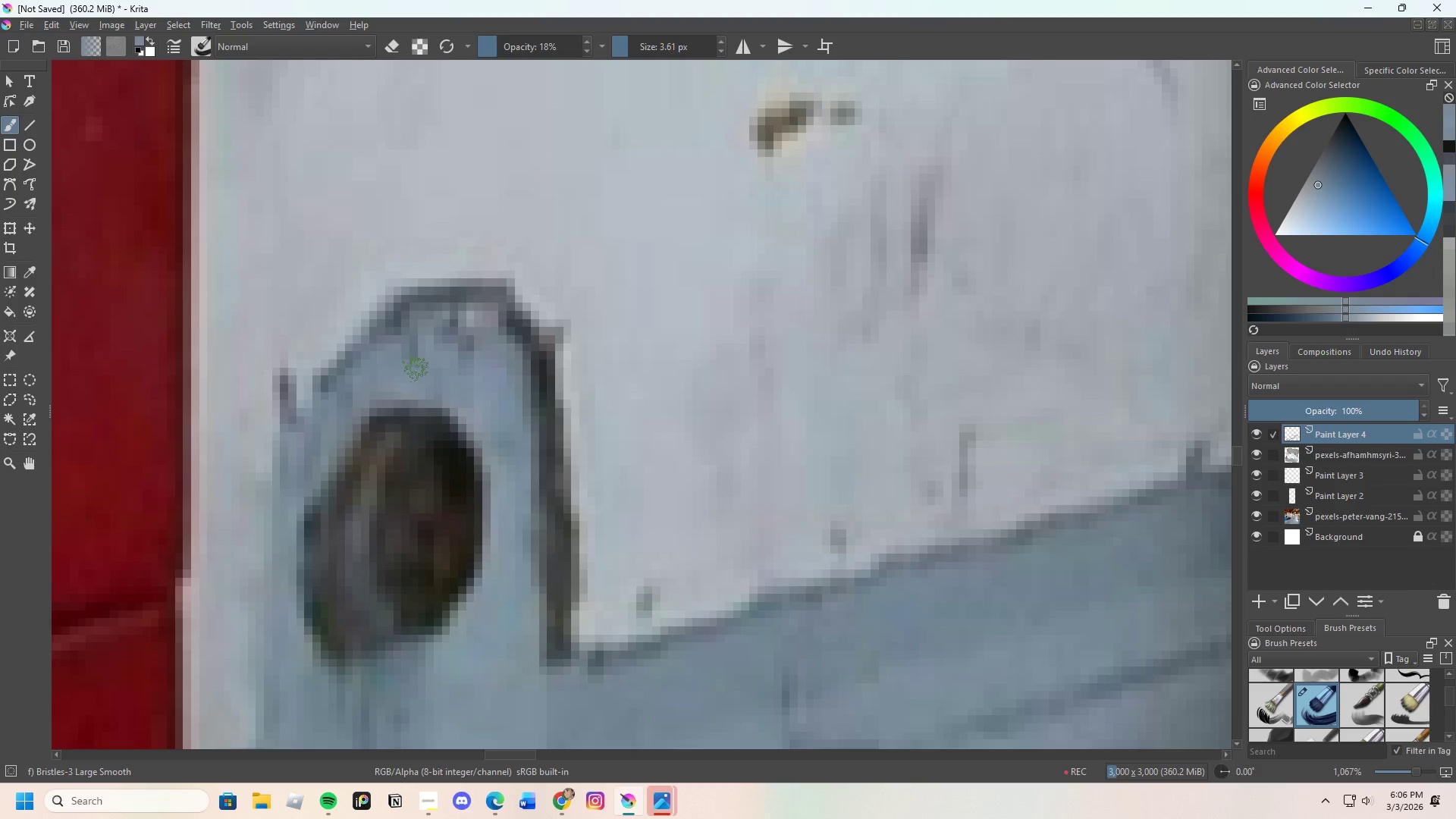 
left_click_drag(start_coordinate=[394, 364], to_coordinate=[431, 359])
 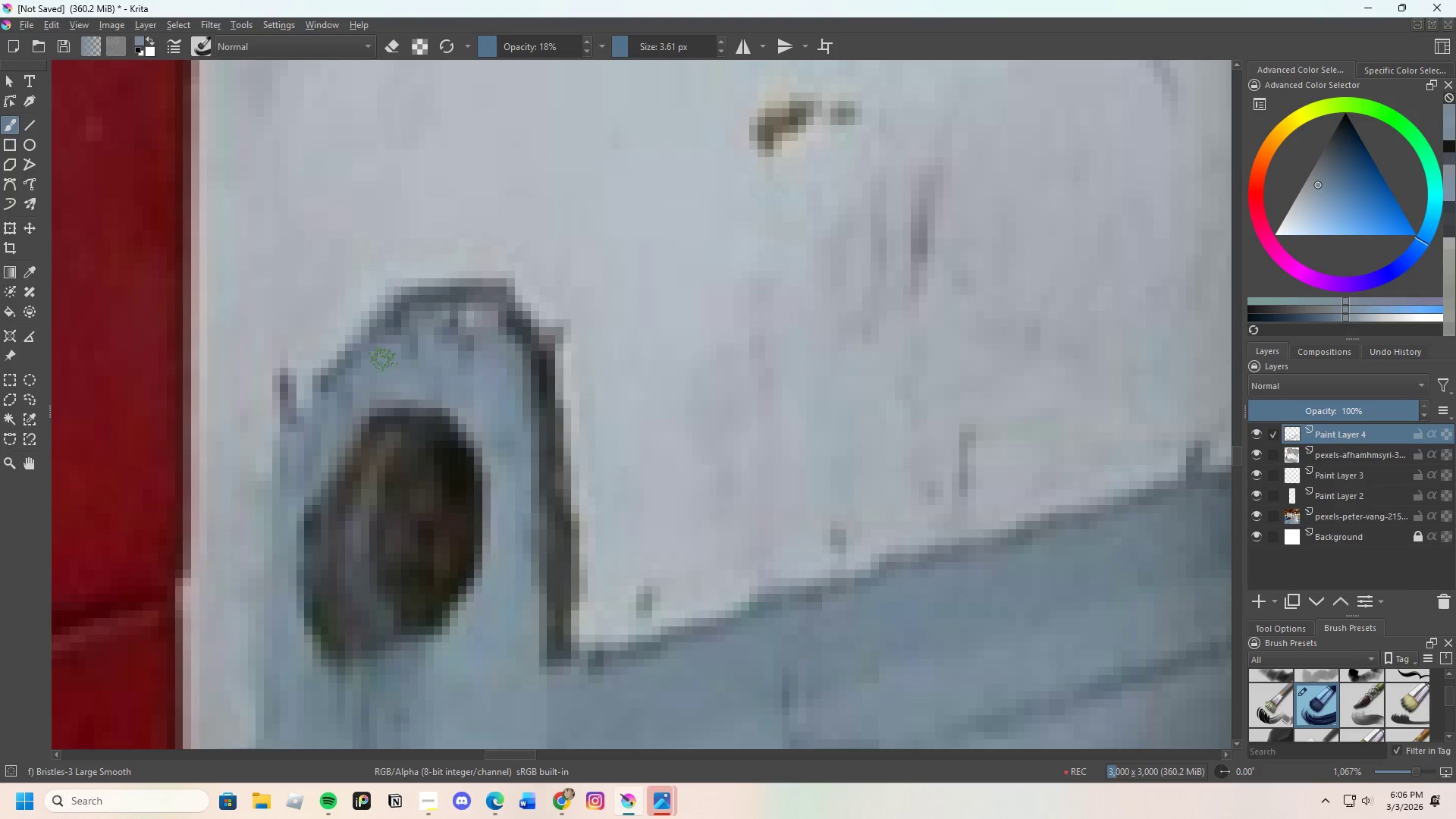 
left_click_drag(start_coordinate=[381, 360], to_coordinate=[407, 356])
 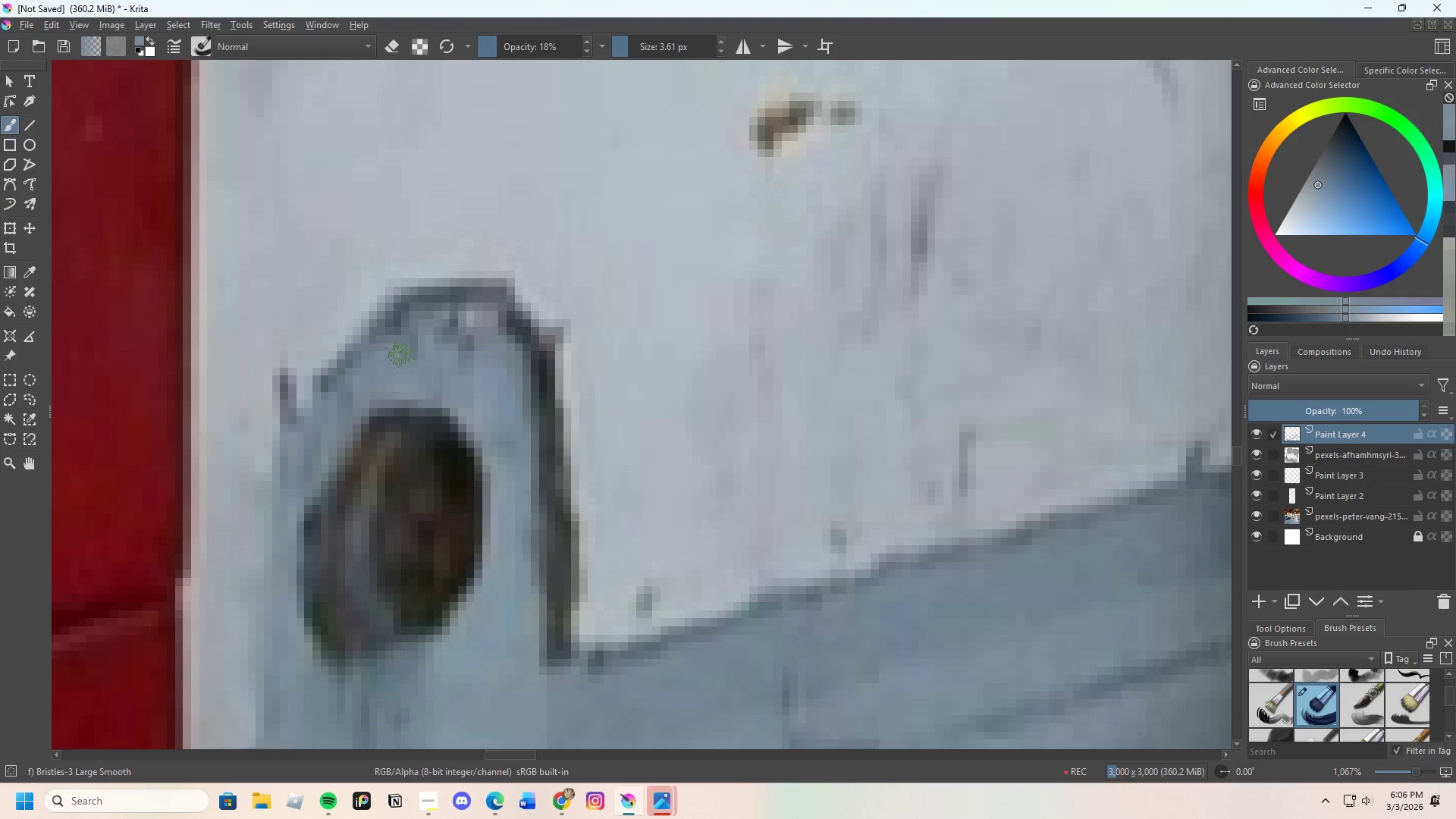 
left_click_drag(start_coordinate=[381, 357], to_coordinate=[433, 356])
 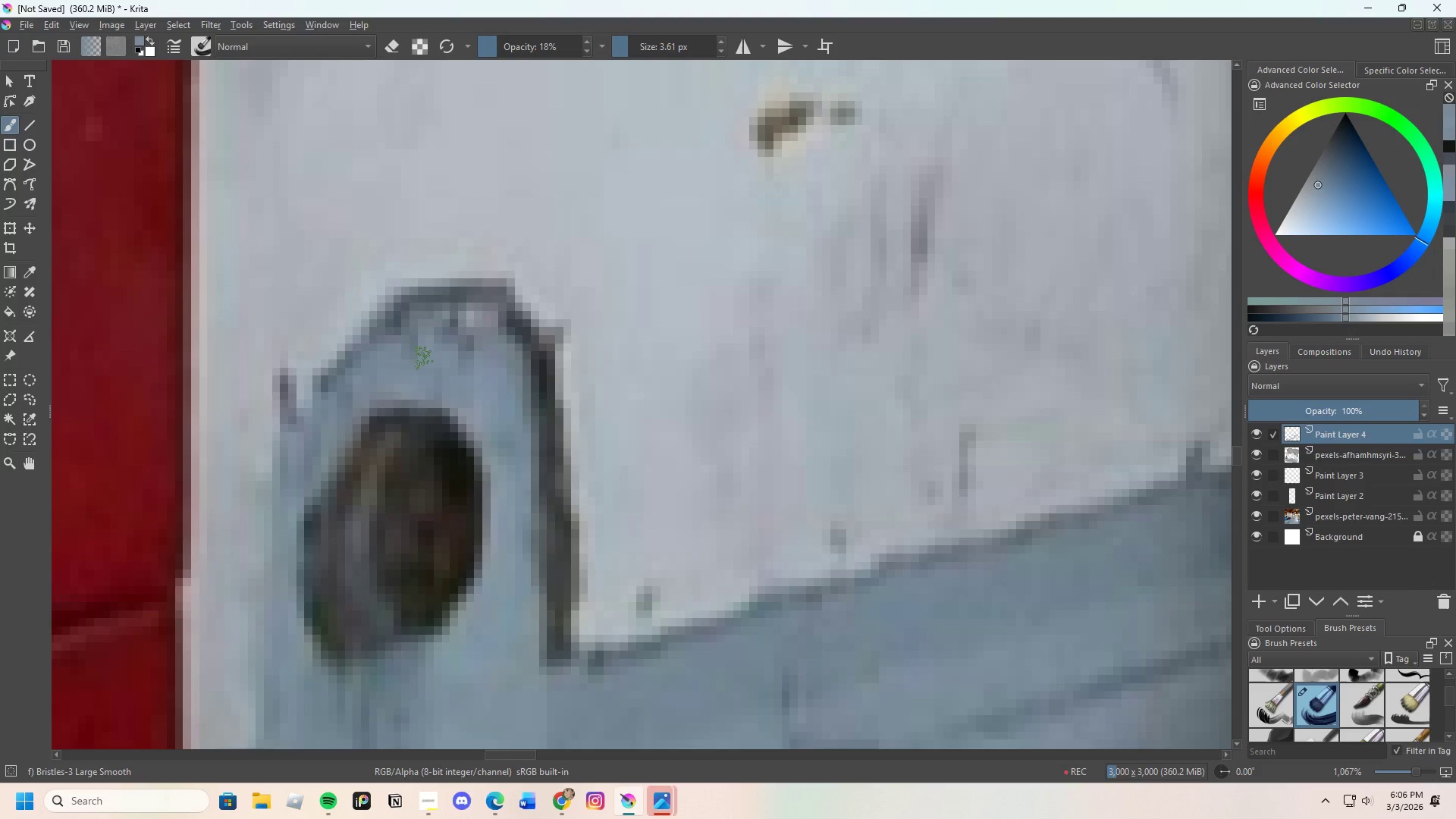 
left_click_drag(start_coordinate=[415, 359], to_coordinate=[438, 360])
 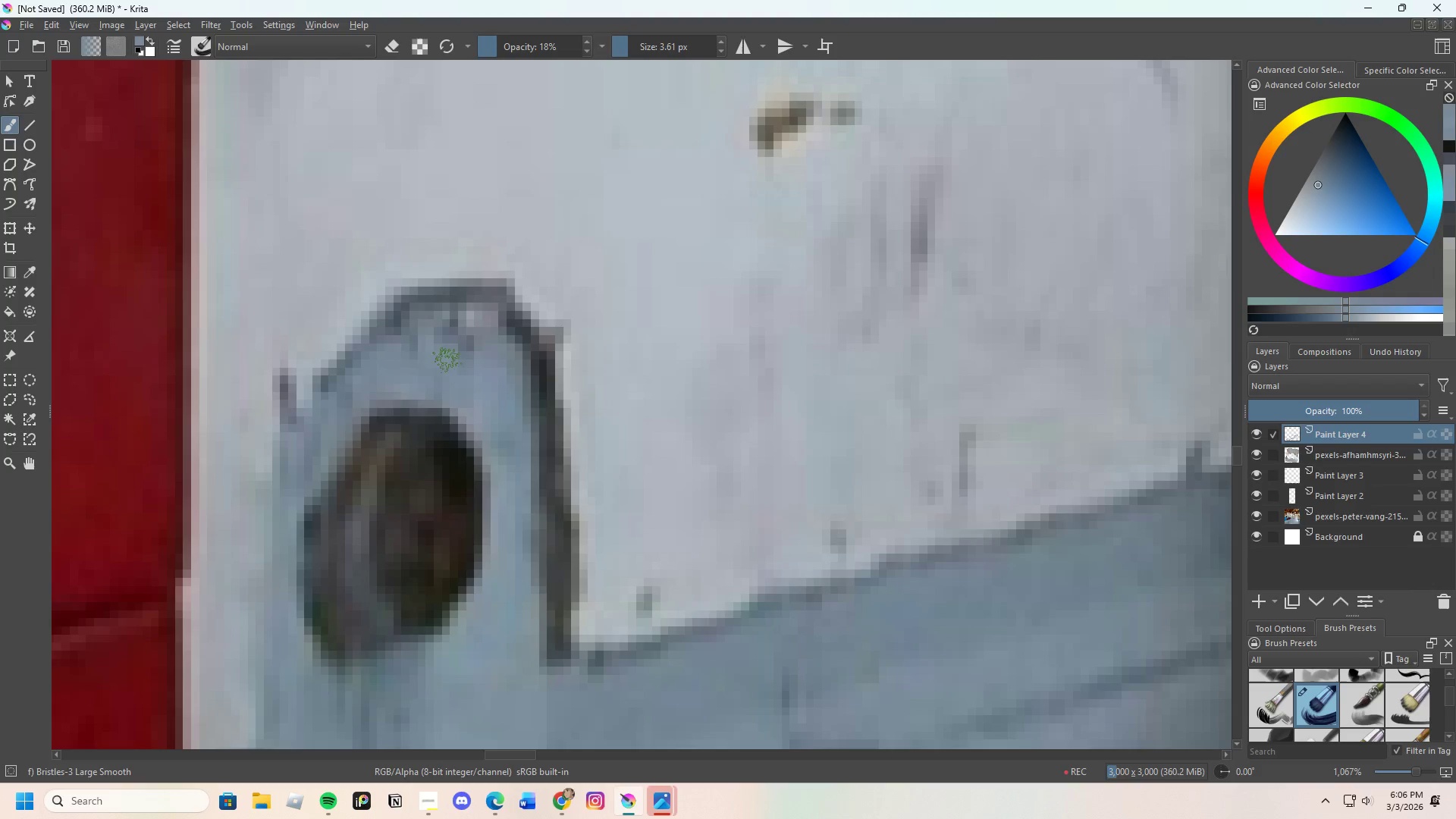 
left_click_drag(start_coordinate=[425, 364], to_coordinate=[481, 364])
 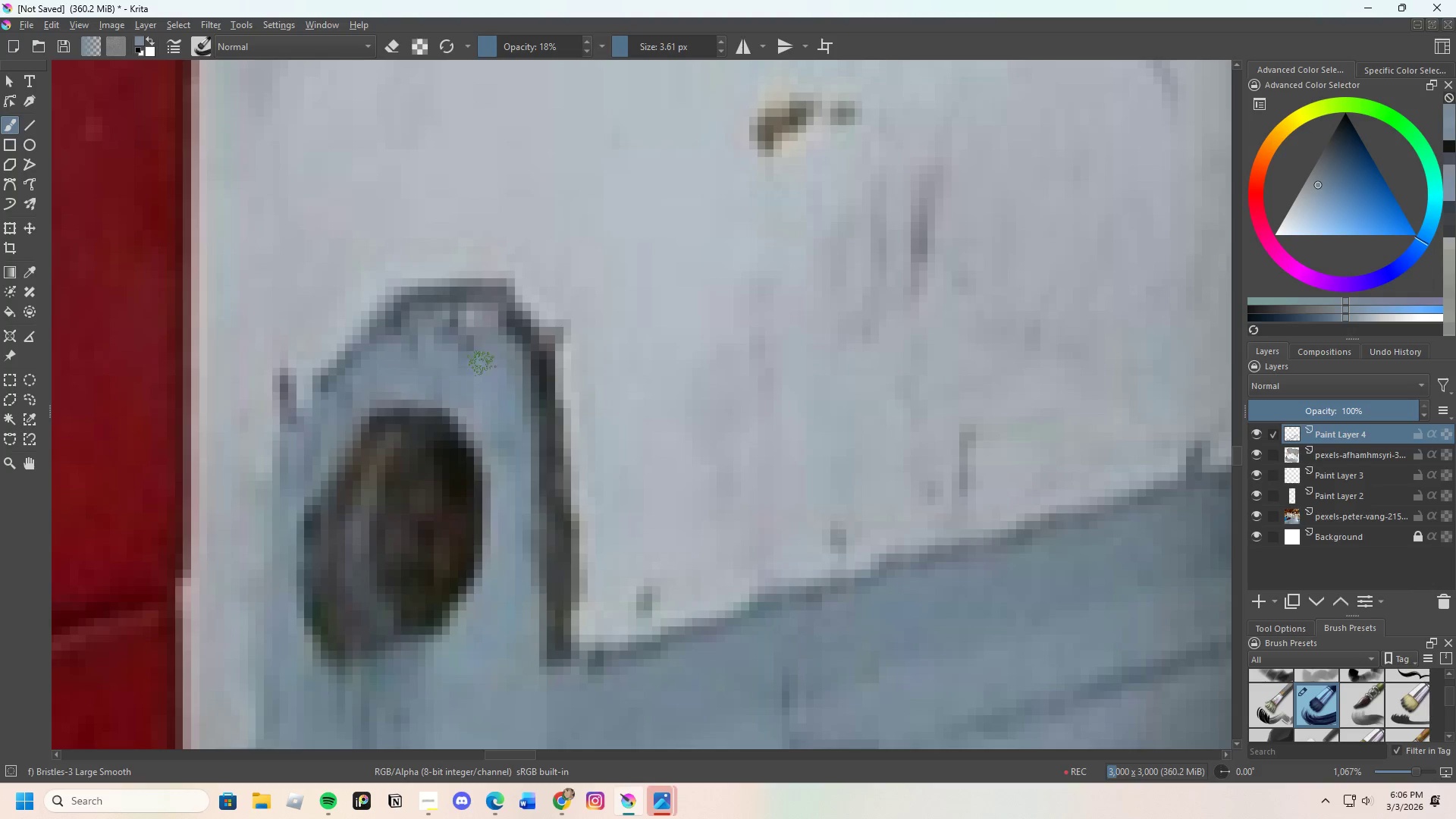 
left_click_drag(start_coordinate=[478, 367], to_coordinate=[474, 364])
 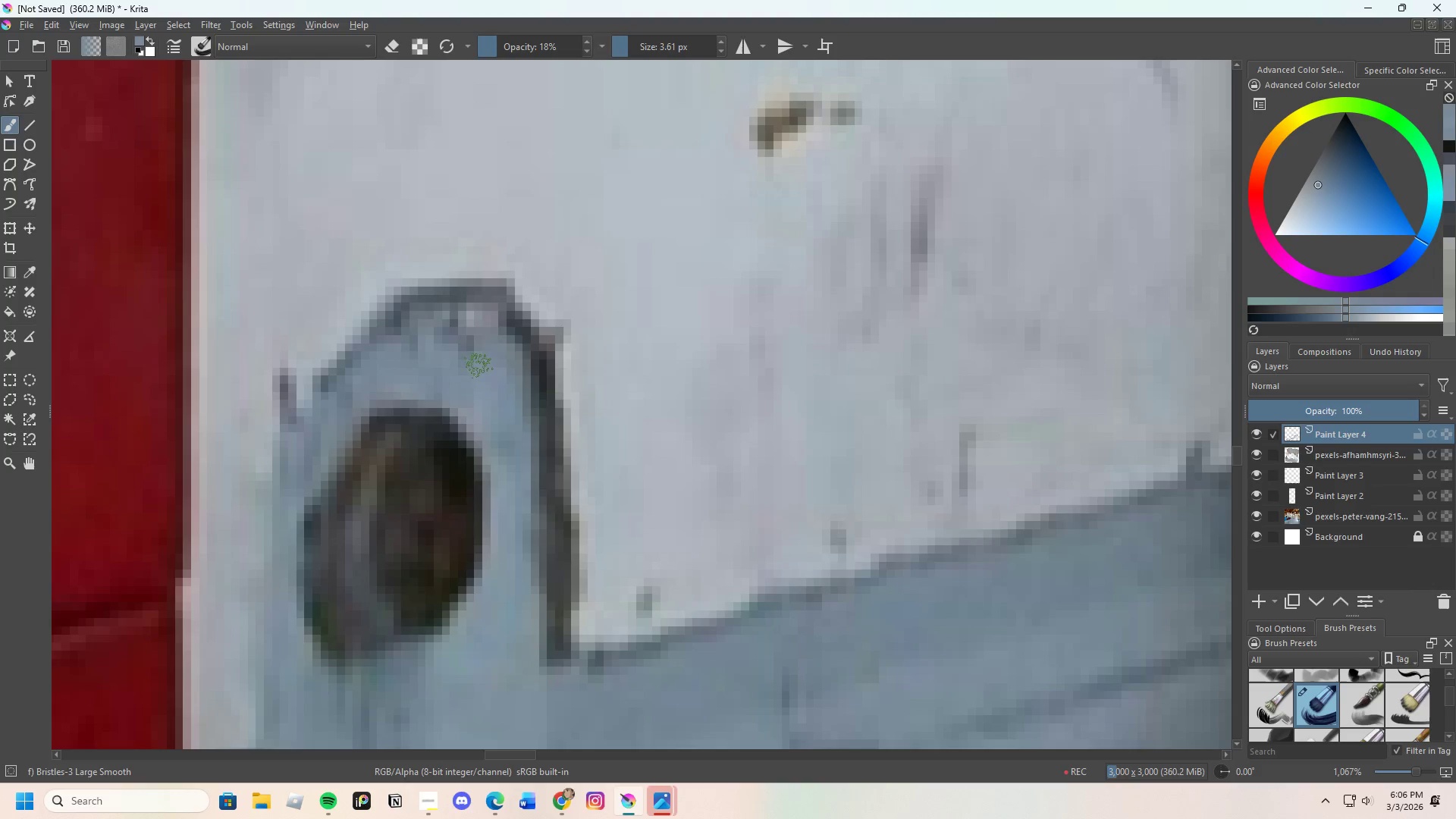 
hold_key(key=ControlLeft, duration=0.81)
left_click([425, 310])
 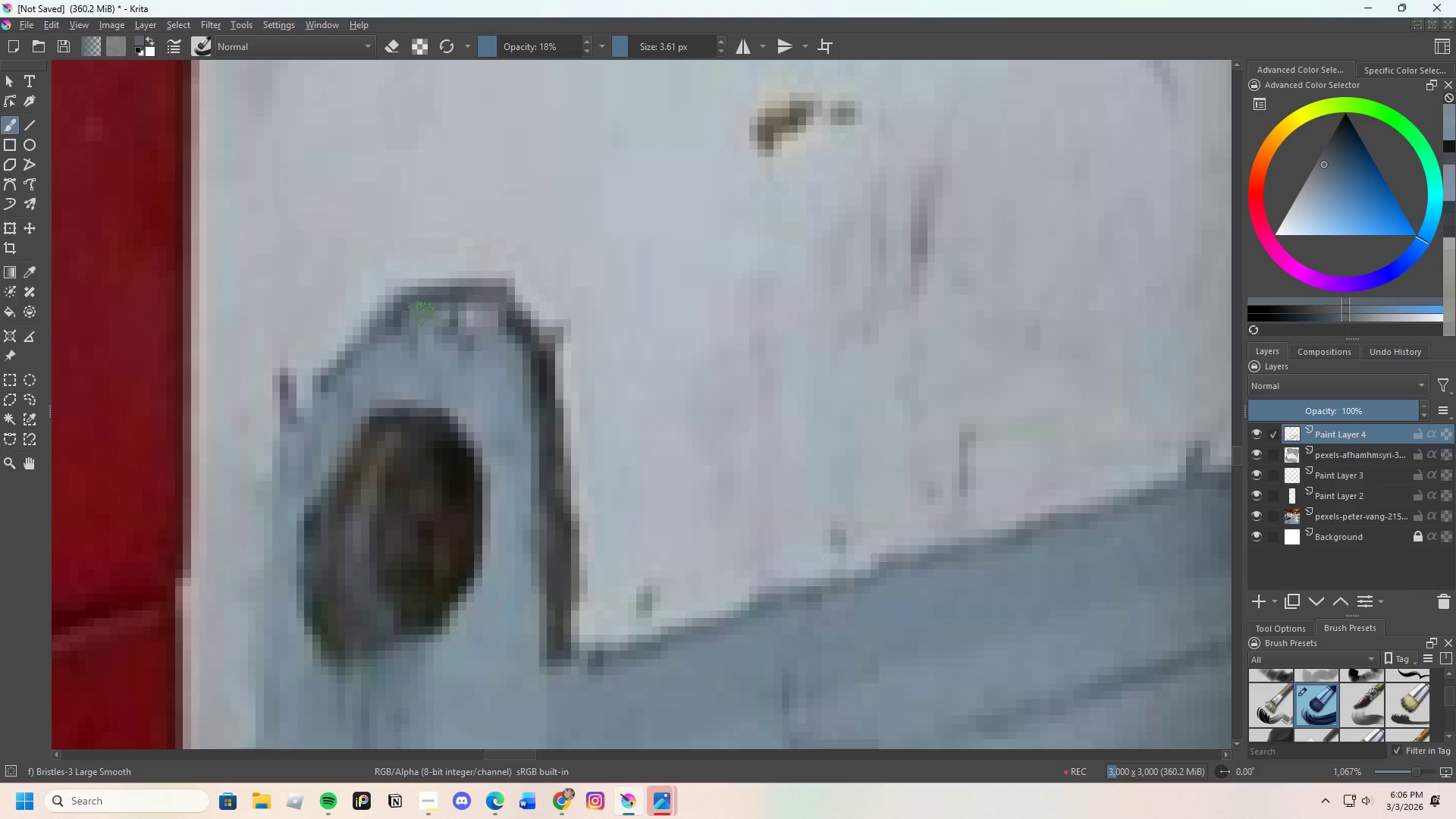 
hold_key(key=ControlLeft, duration=0.56)
 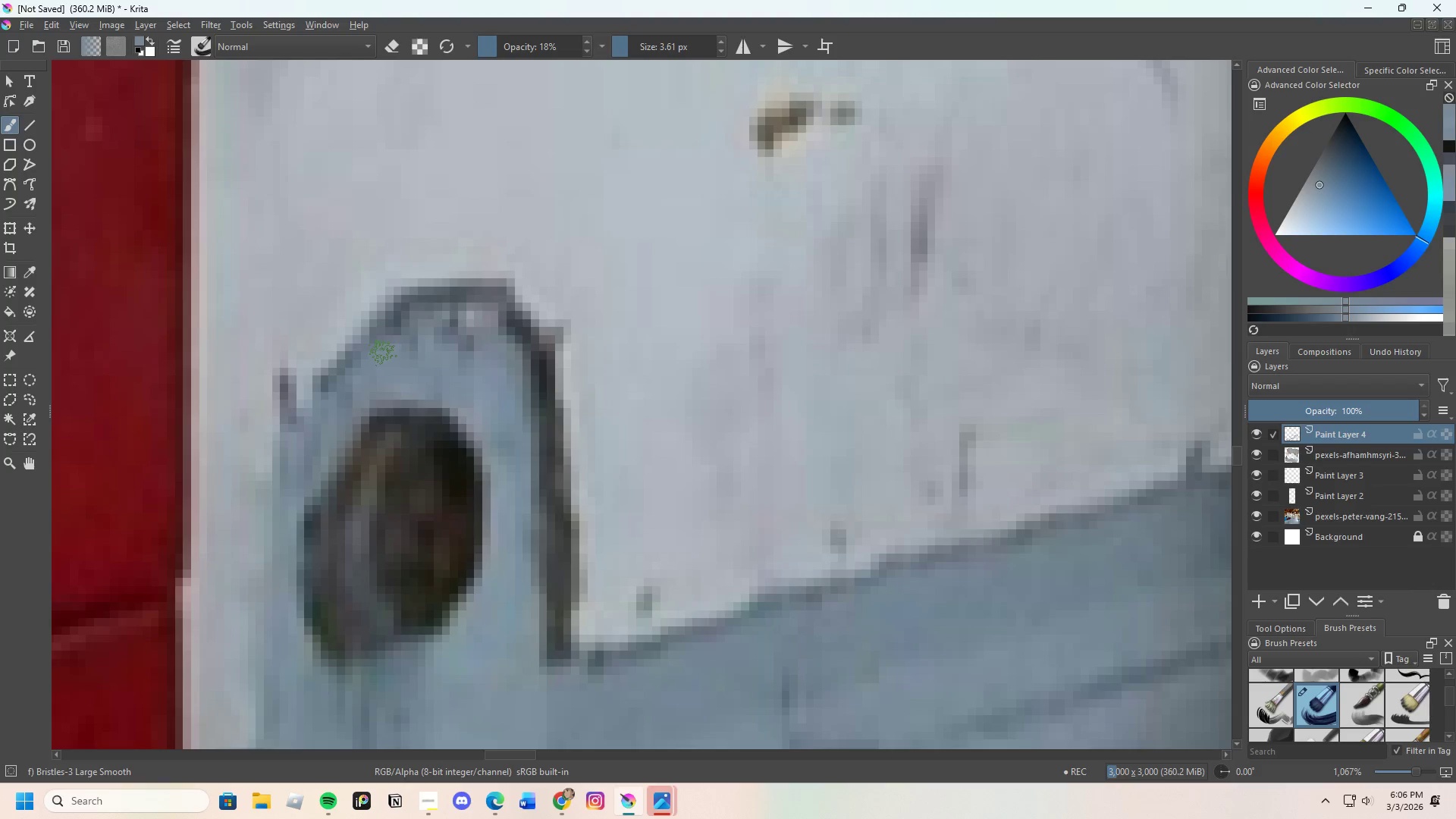 
left_click_drag(start_coordinate=[382, 353], to_coordinate=[425, 320])
 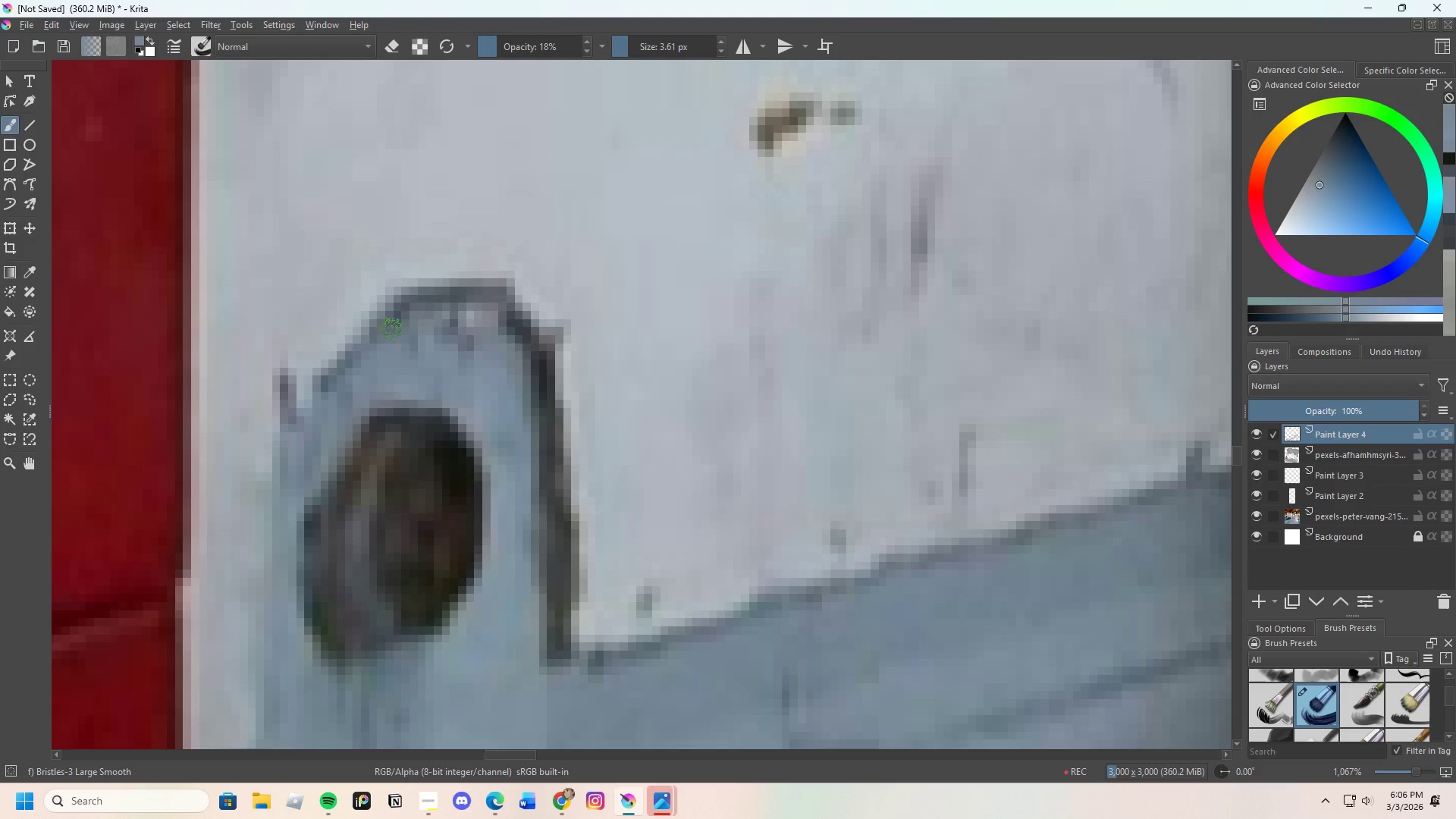 
left_click_drag(start_coordinate=[375, 345], to_coordinate=[418, 328])
 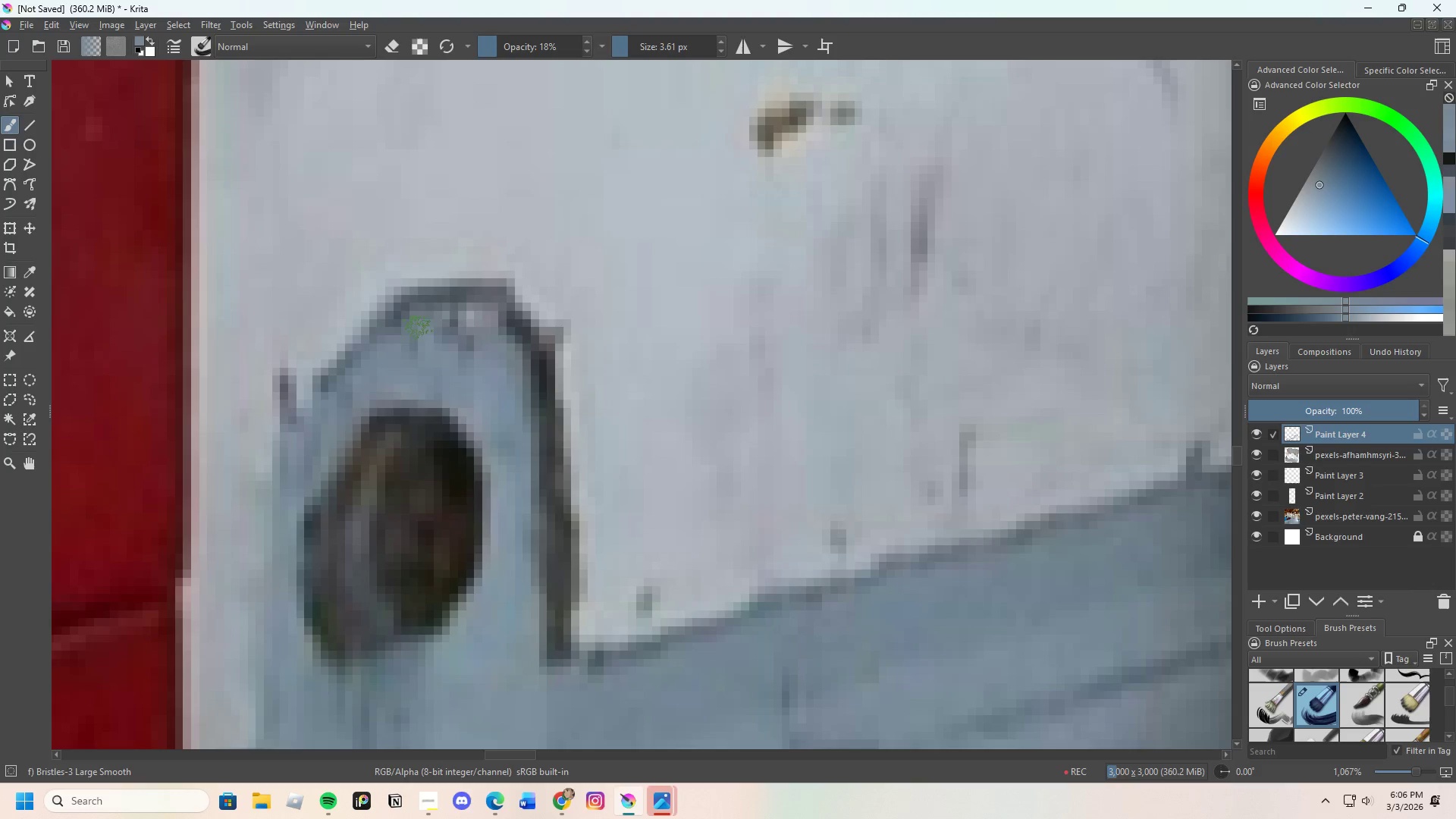 
left_click_drag(start_coordinate=[411, 341], to_coordinate=[415, 343])
 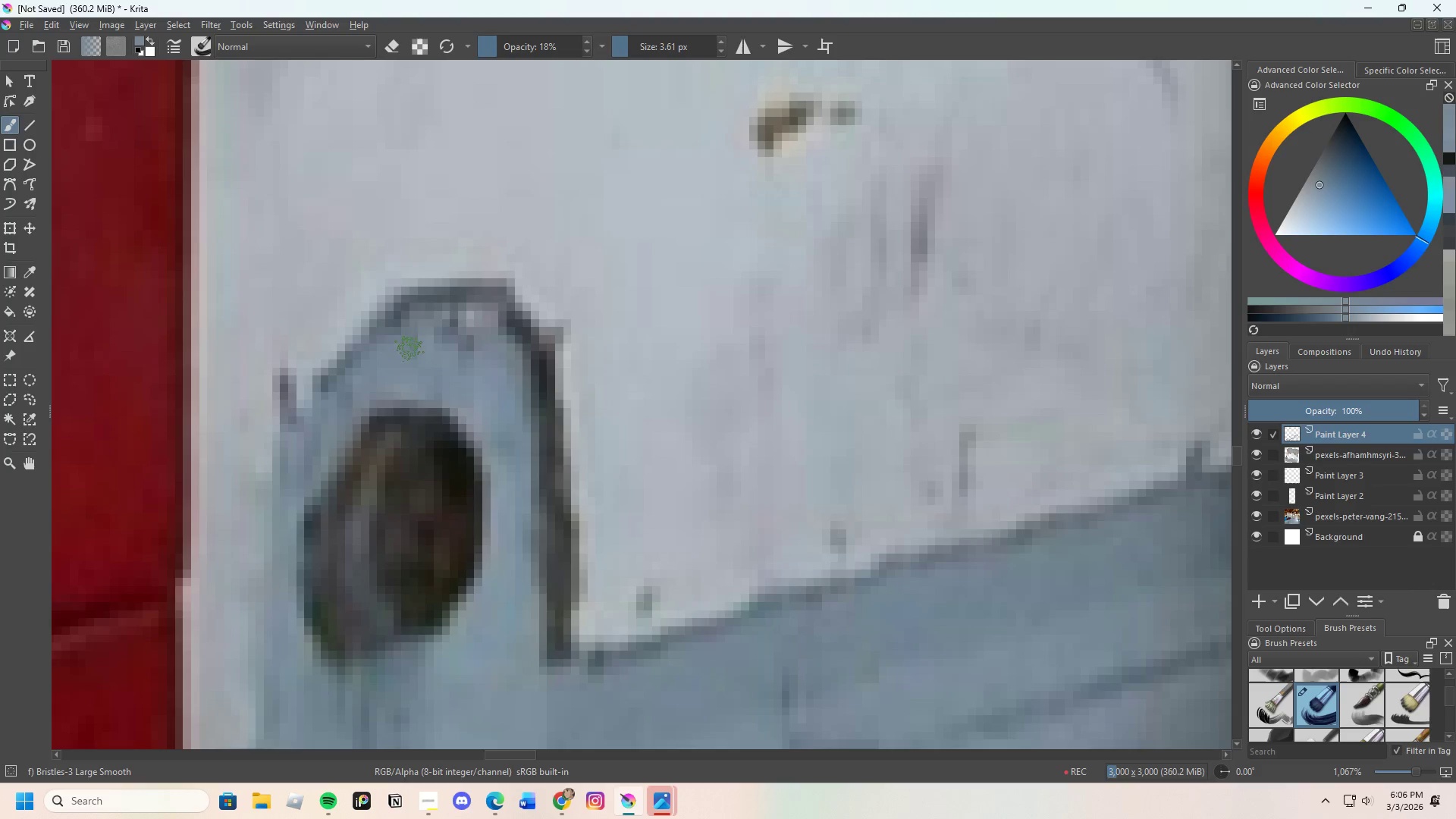 
left_click_drag(start_coordinate=[416, 344], to_coordinate=[405, 347])
 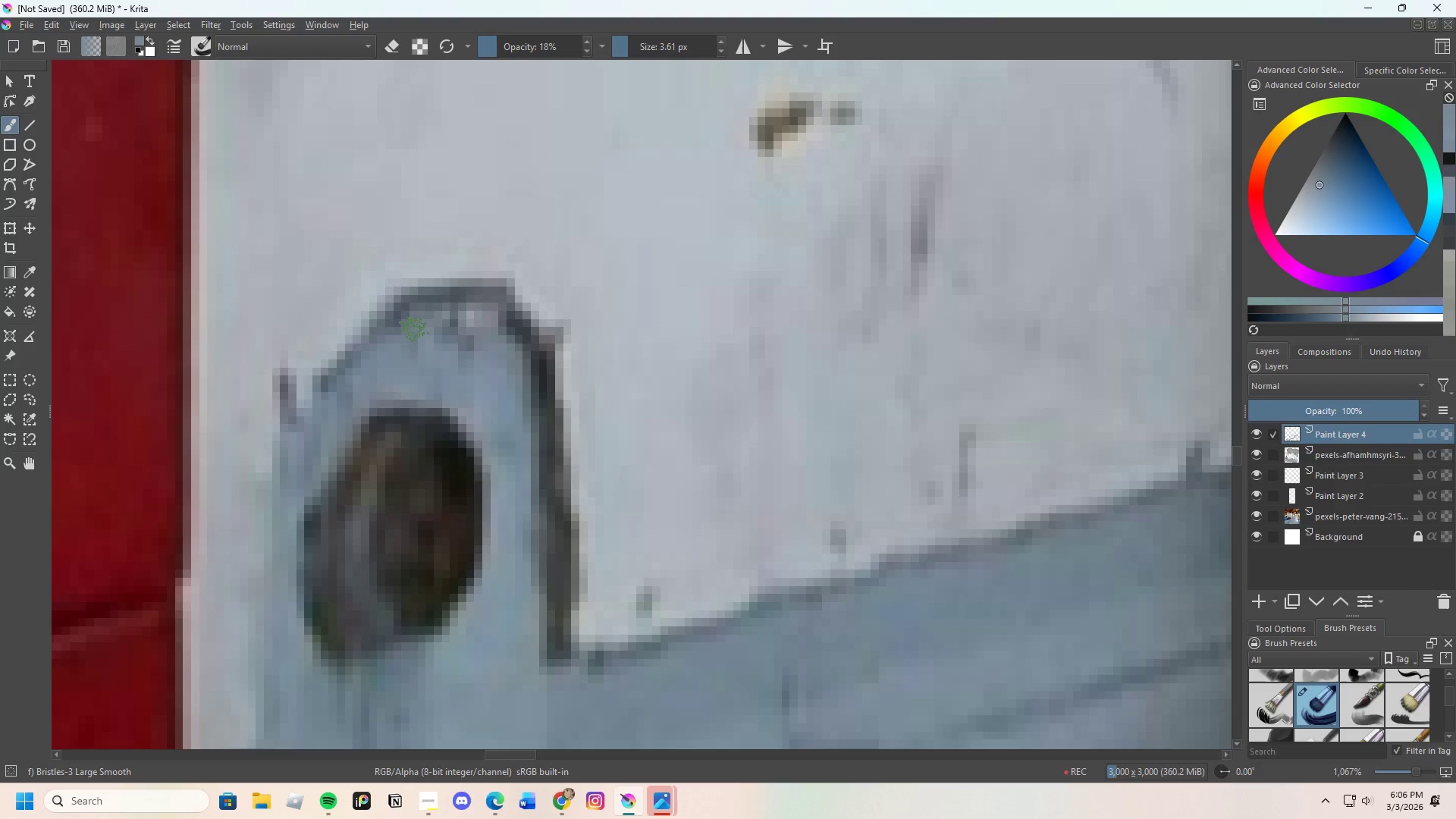 
left_click_drag(start_coordinate=[406, 333], to_coordinate=[413, 335])
 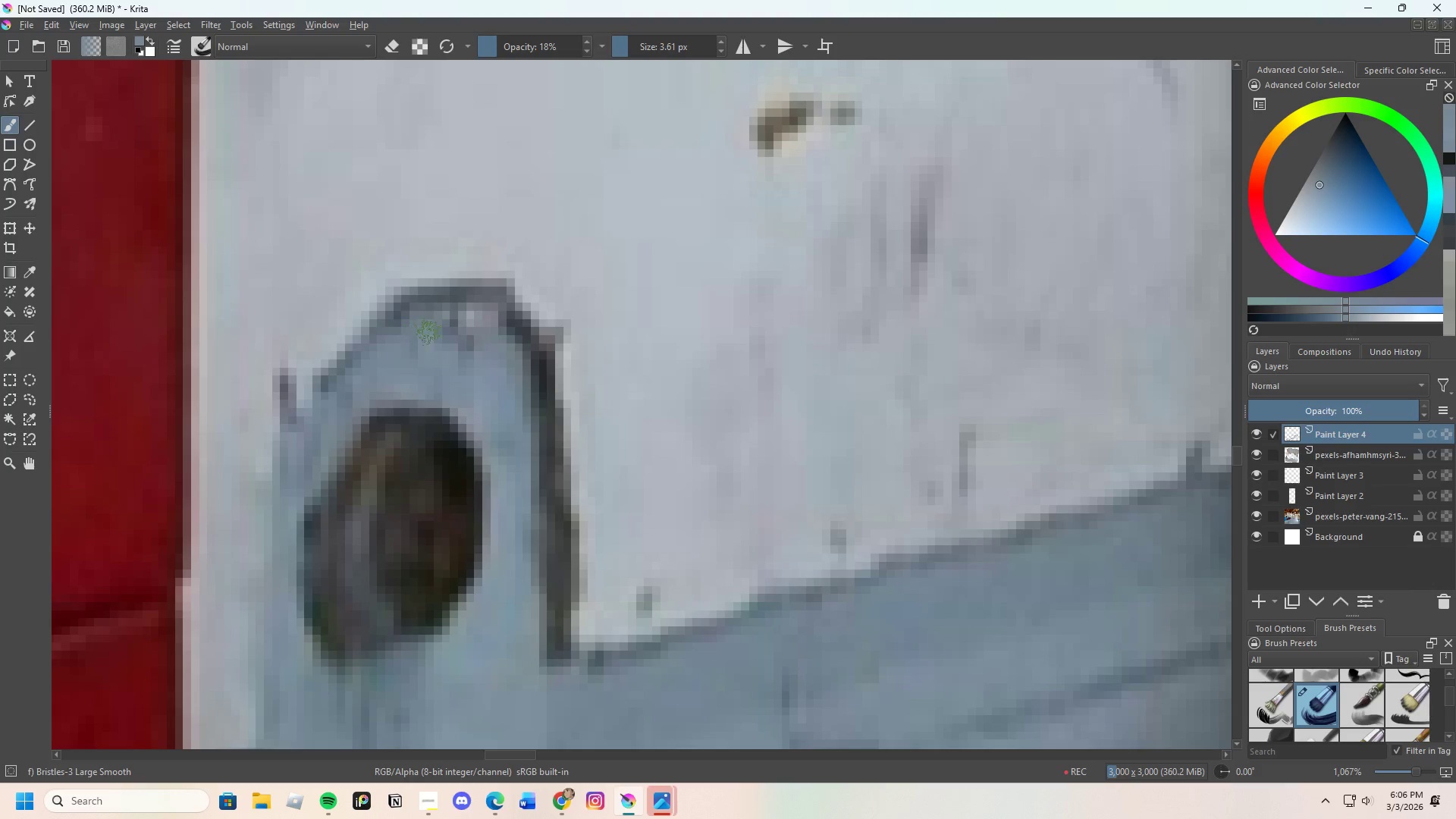 
left_click_drag(start_coordinate=[429, 333], to_coordinate=[462, 334])
 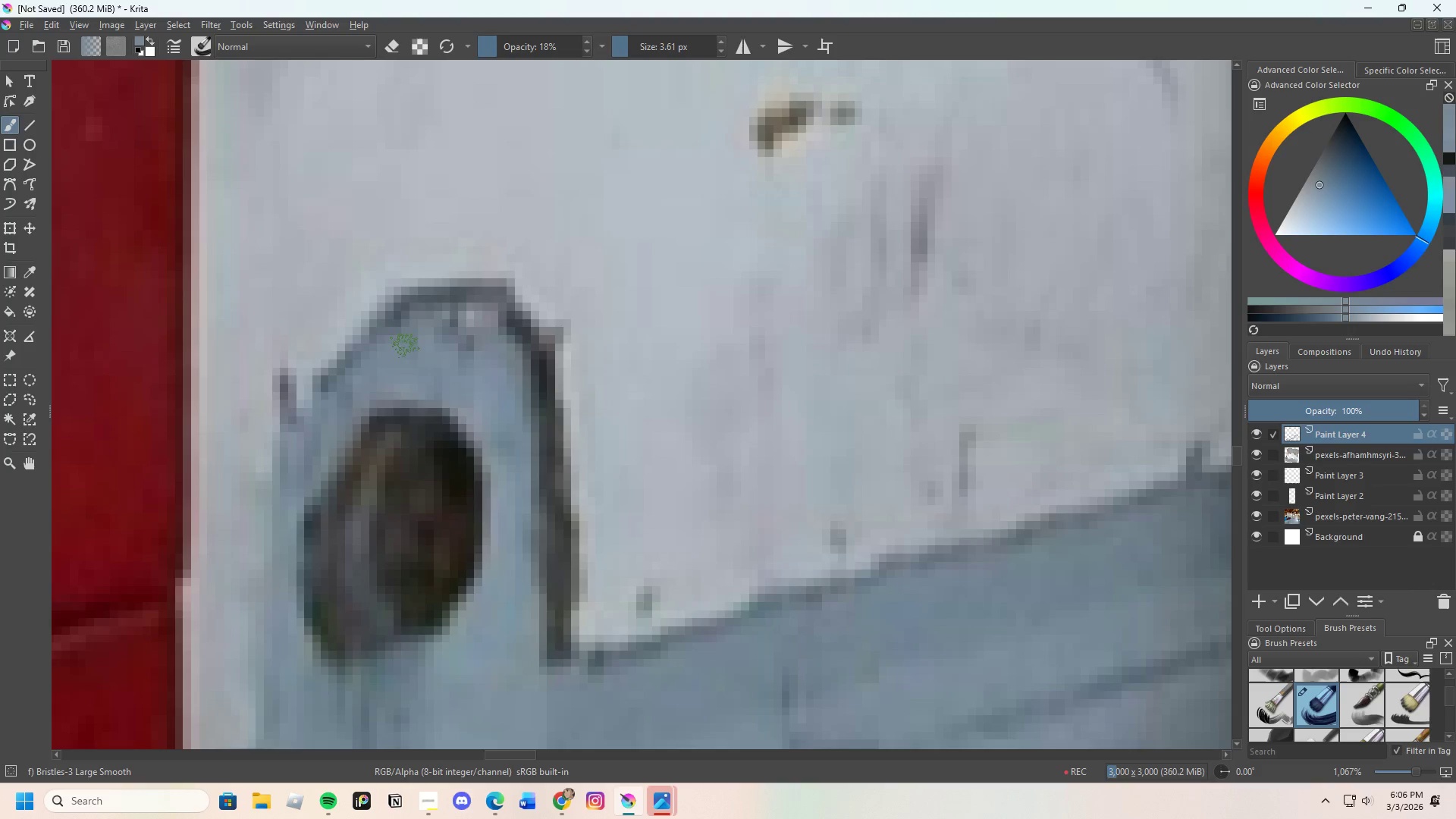 
left_click_drag(start_coordinate=[403, 337], to_coordinate=[447, 355])
 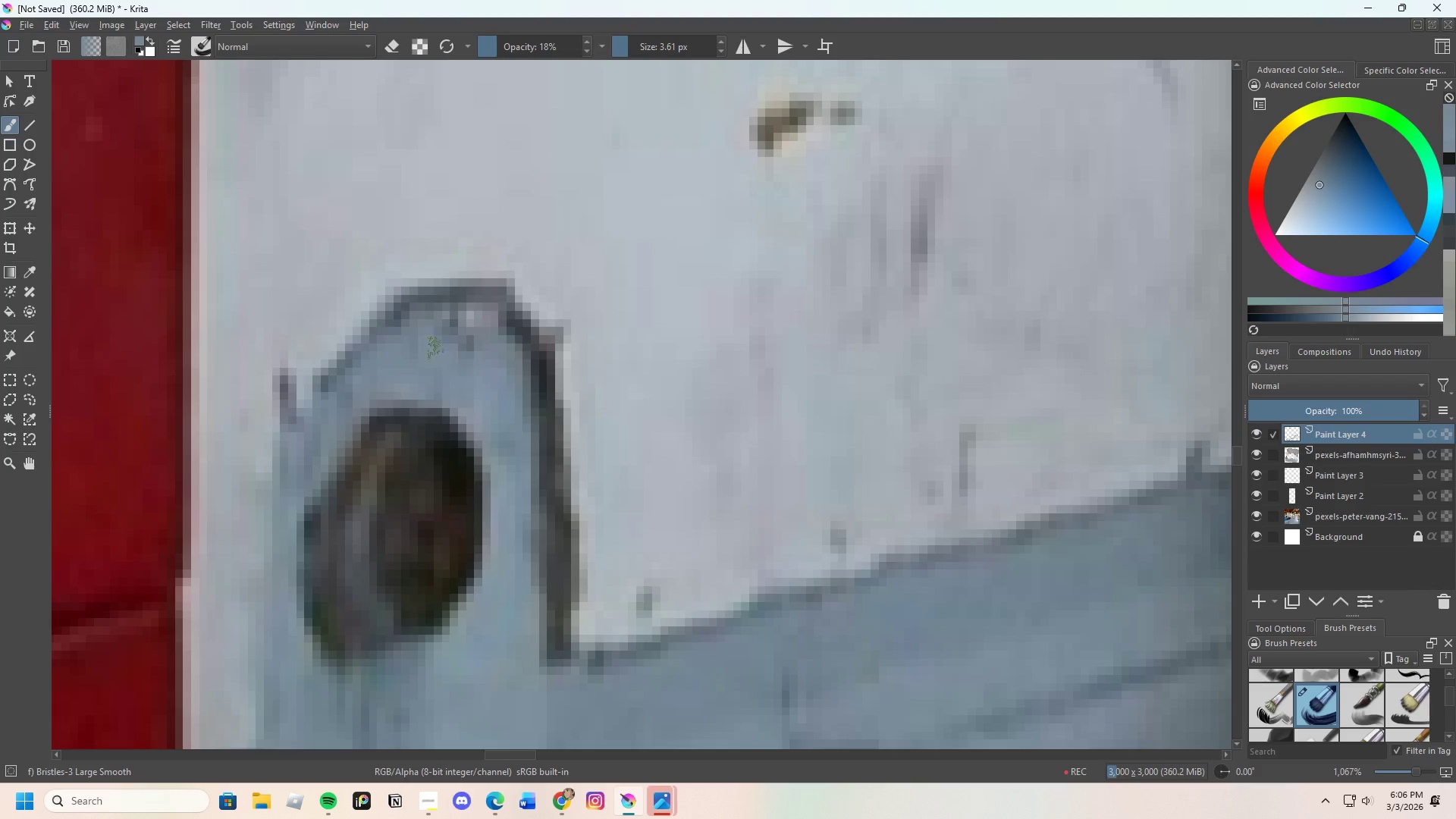 
left_click_drag(start_coordinate=[431, 351], to_coordinate=[469, 361])
 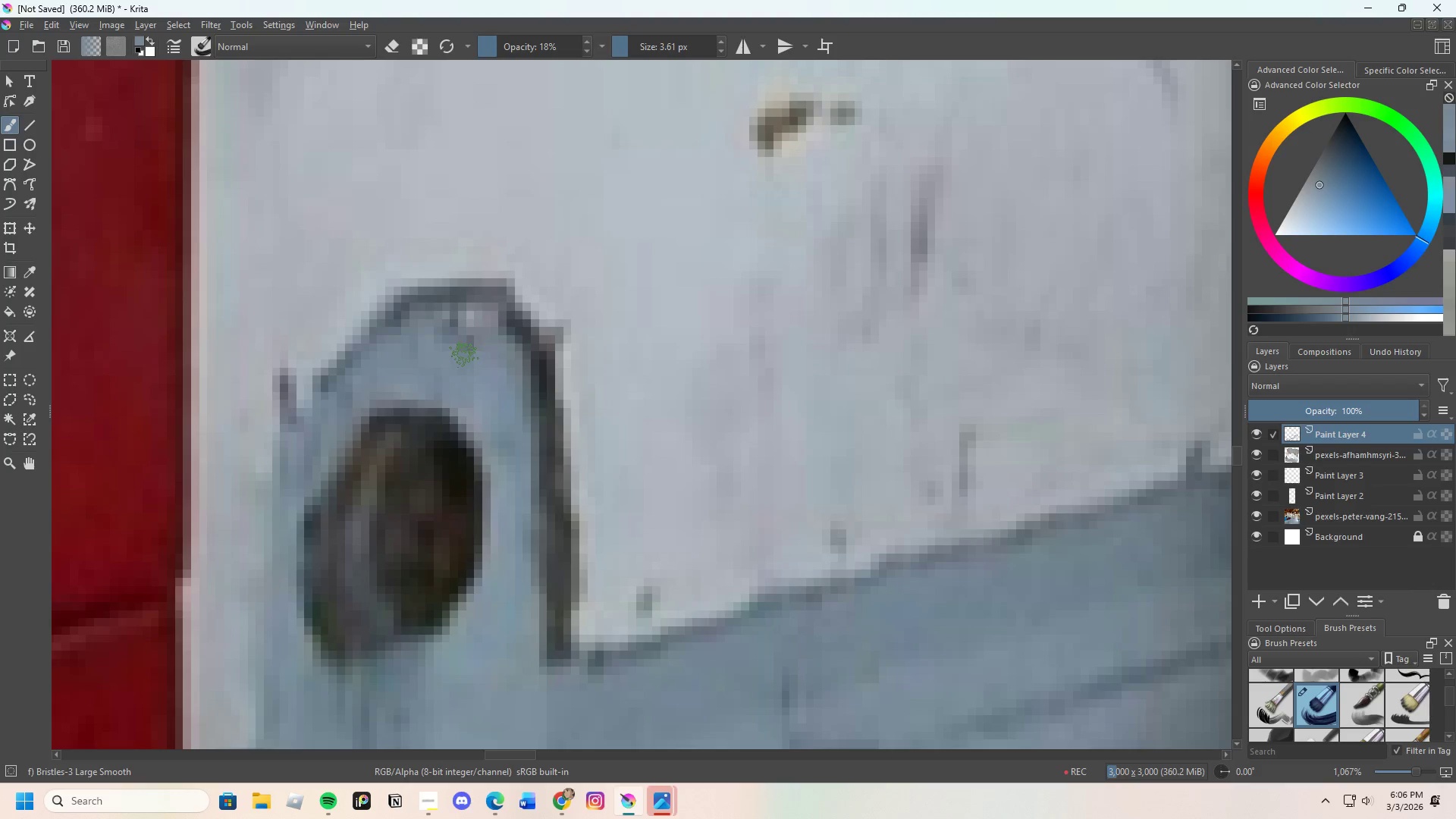 
left_click_drag(start_coordinate=[460, 341], to_coordinate=[456, 338])
 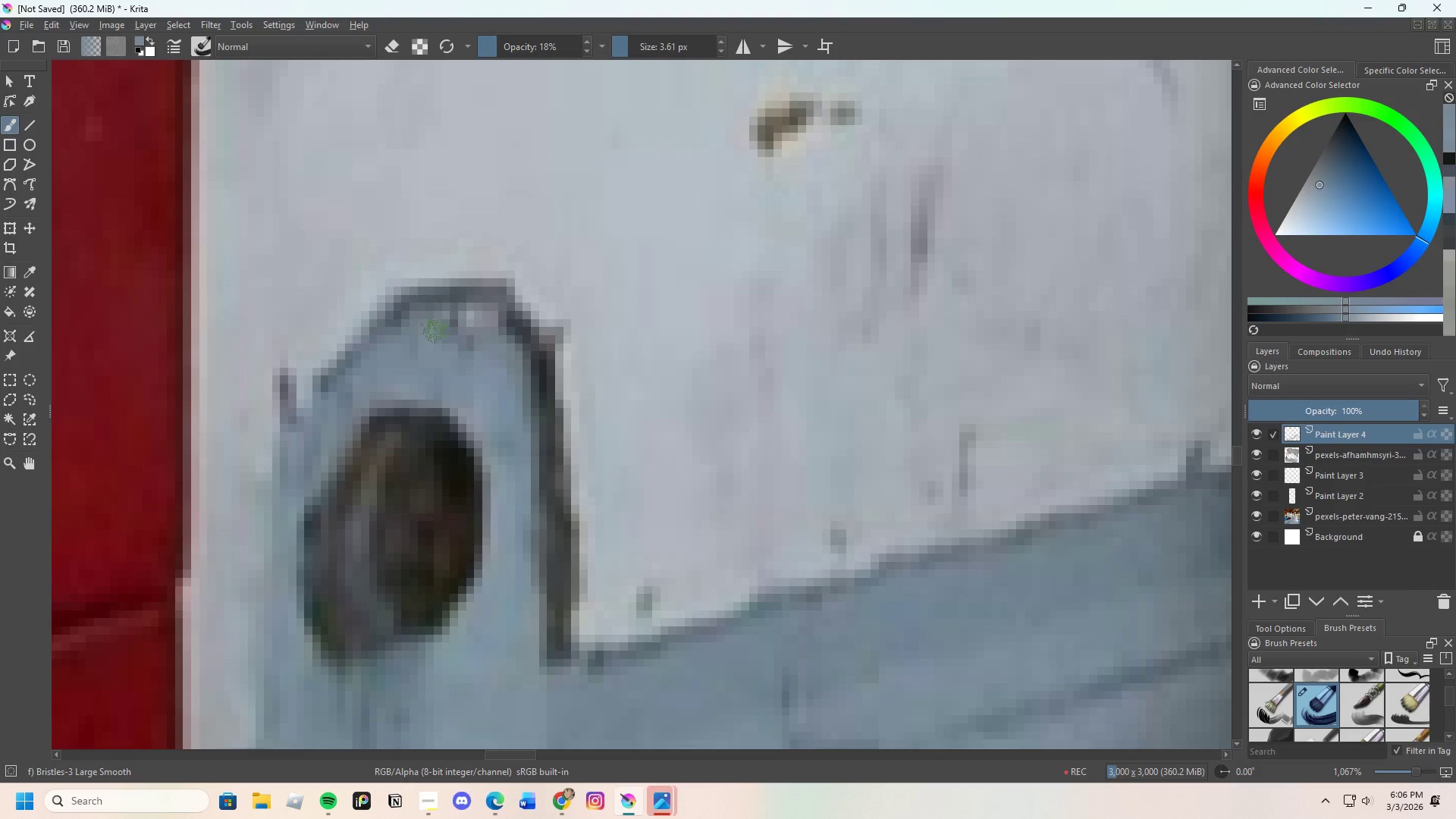 
left_click_drag(start_coordinate=[435, 332], to_coordinate=[458, 345])
 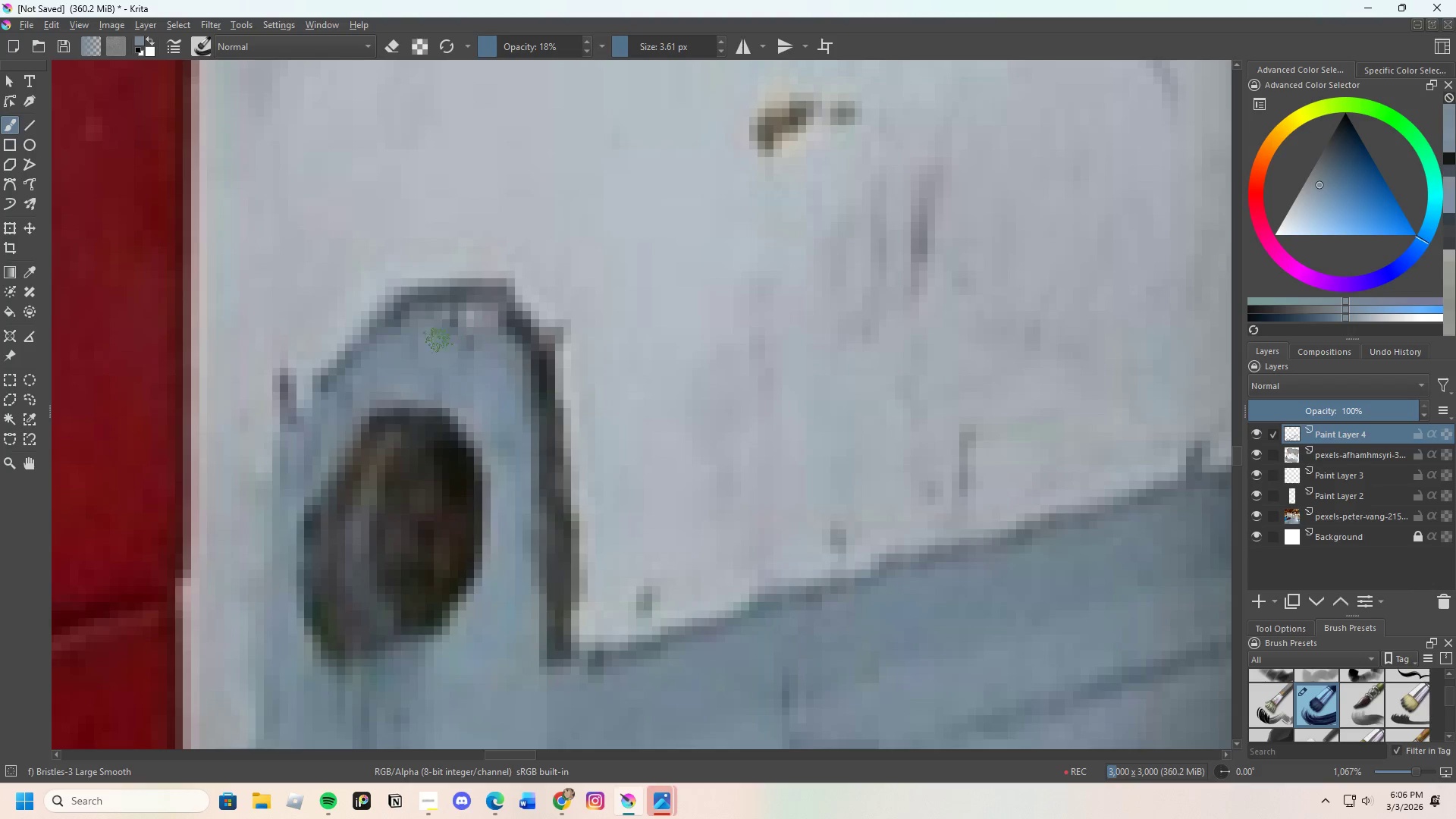 
left_click_drag(start_coordinate=[423, 340], to_coordinate=[461, 338])
 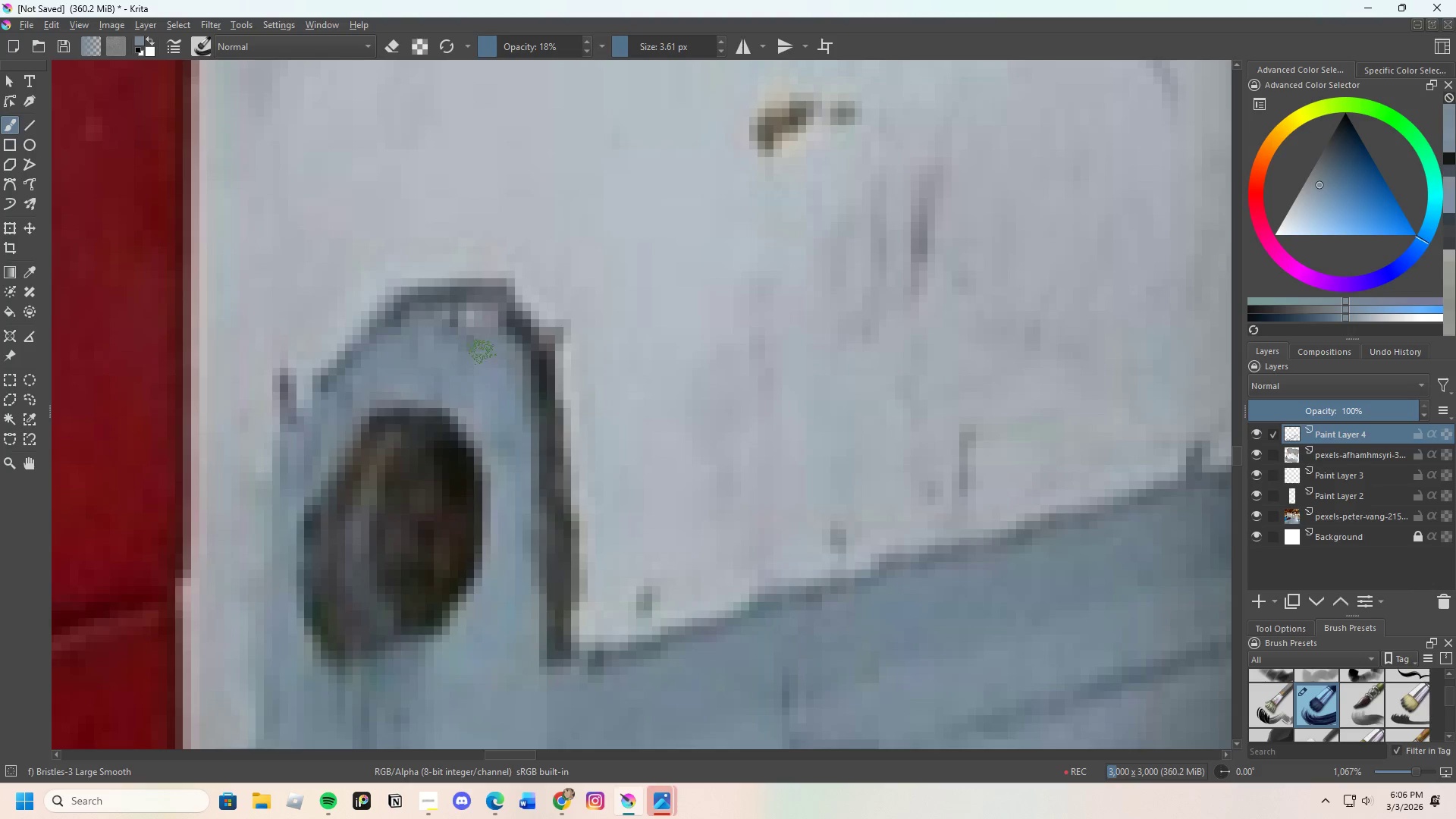 
left_click_drag(start_coordinate=[434, 330], to_coordinate=[464, 340])
 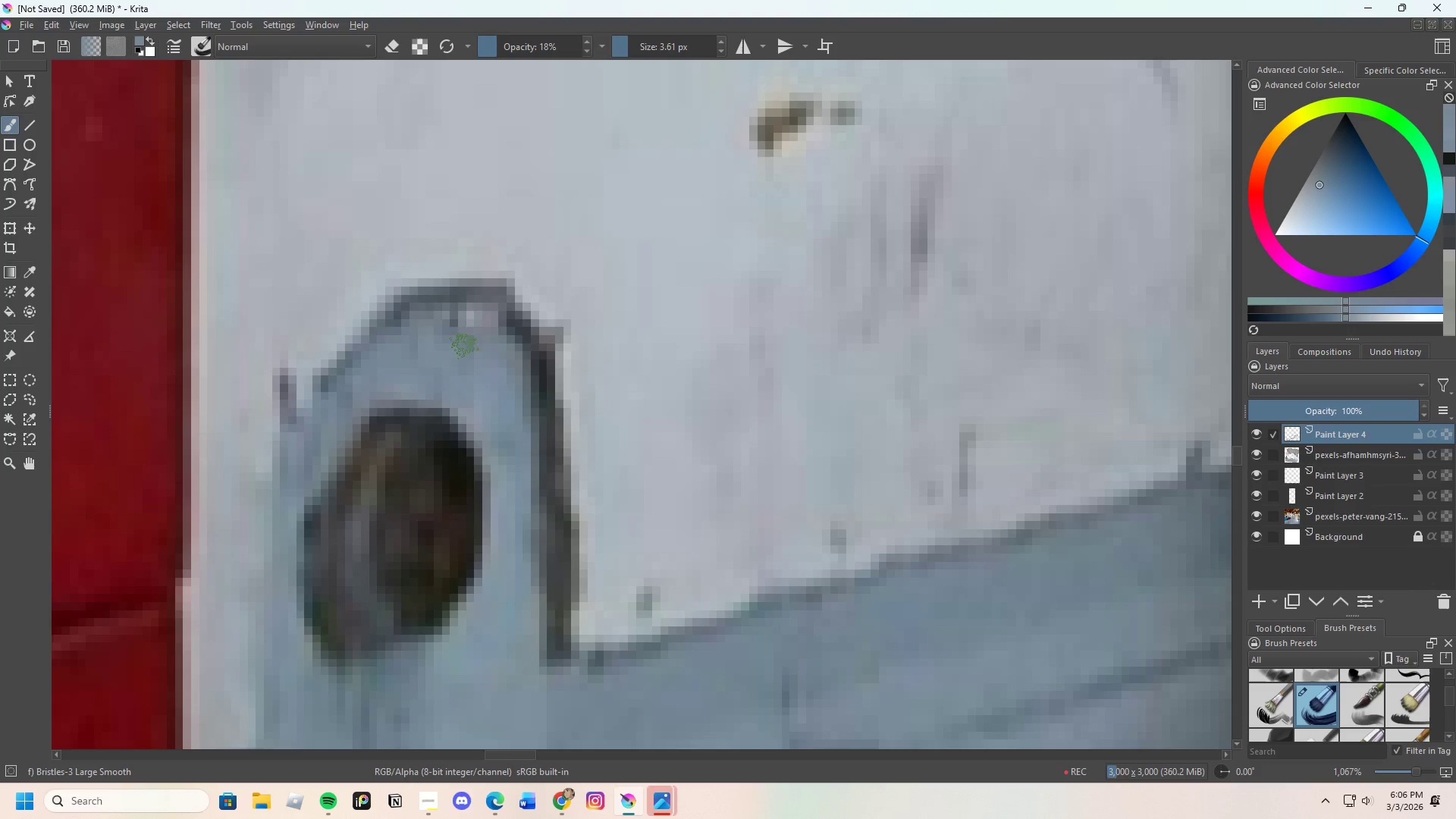 
left_click_drag(start_coordinate=[435, 331], to_coordinate=[472, 355])
 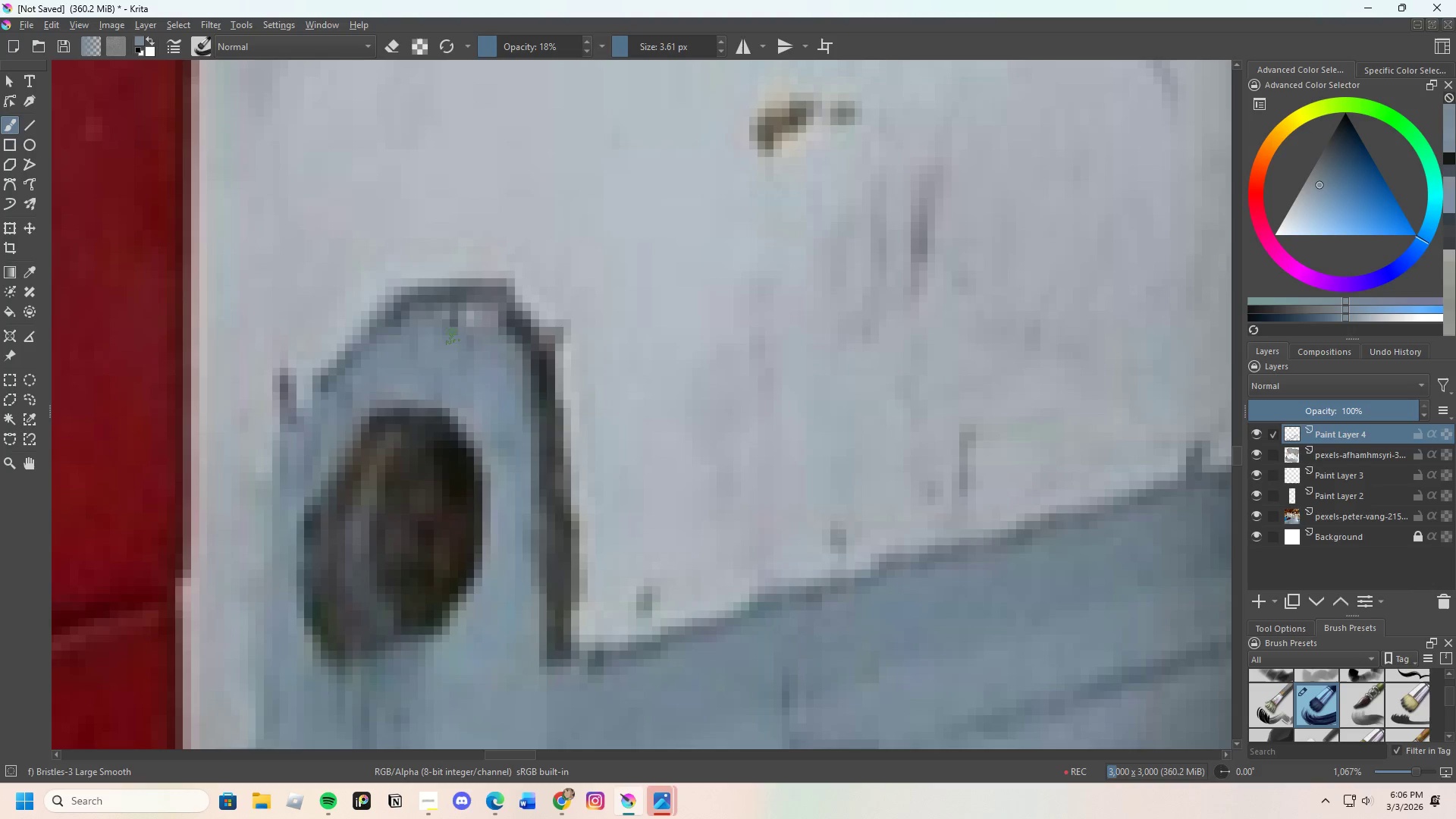 
left_click_drag(start_coordinate=[438, 343], to_coordinate=[457, 345])
 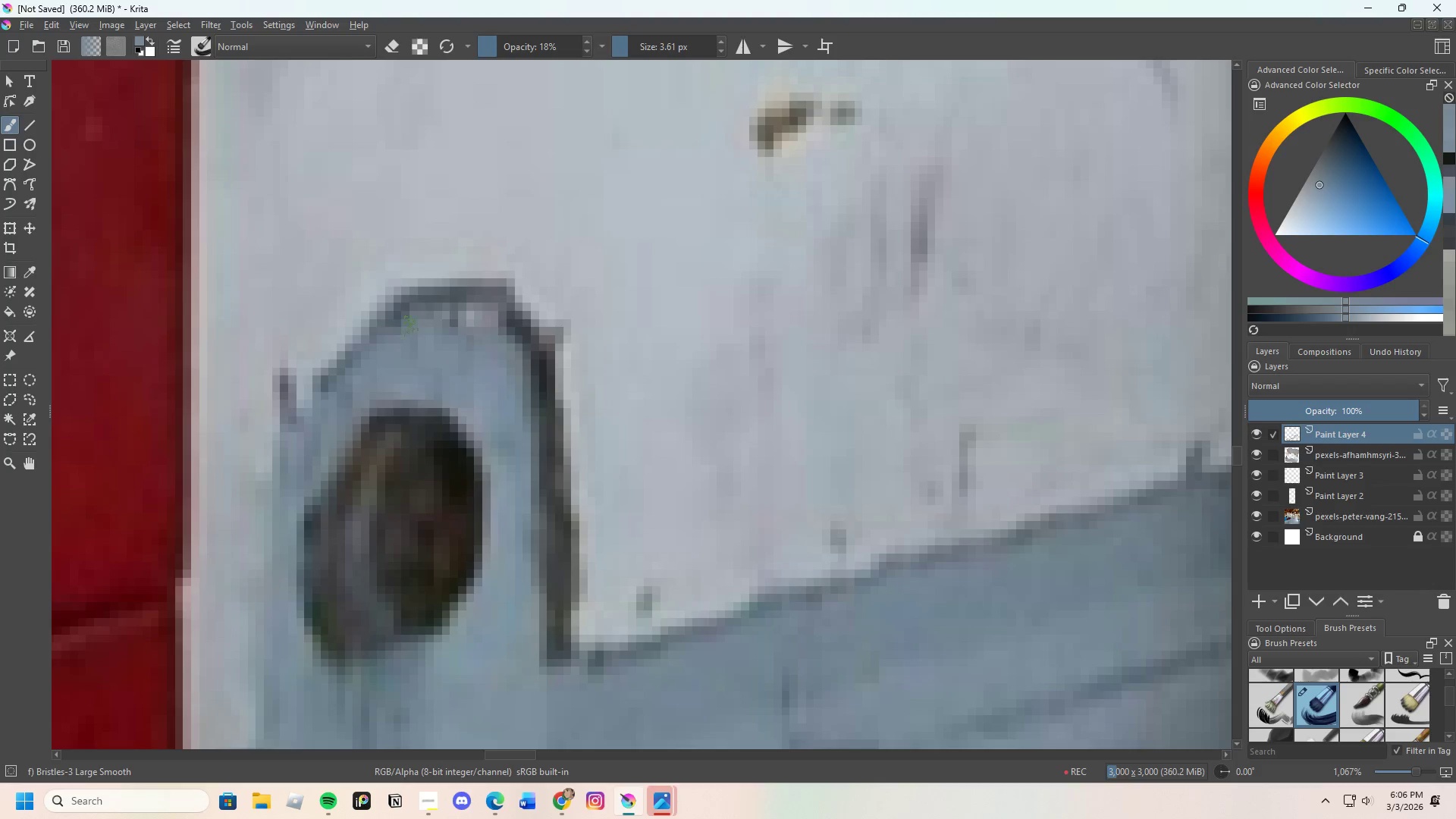 
left_click_drag(start_coordinate=[410, 328], to_coordinate=[450, 334])
 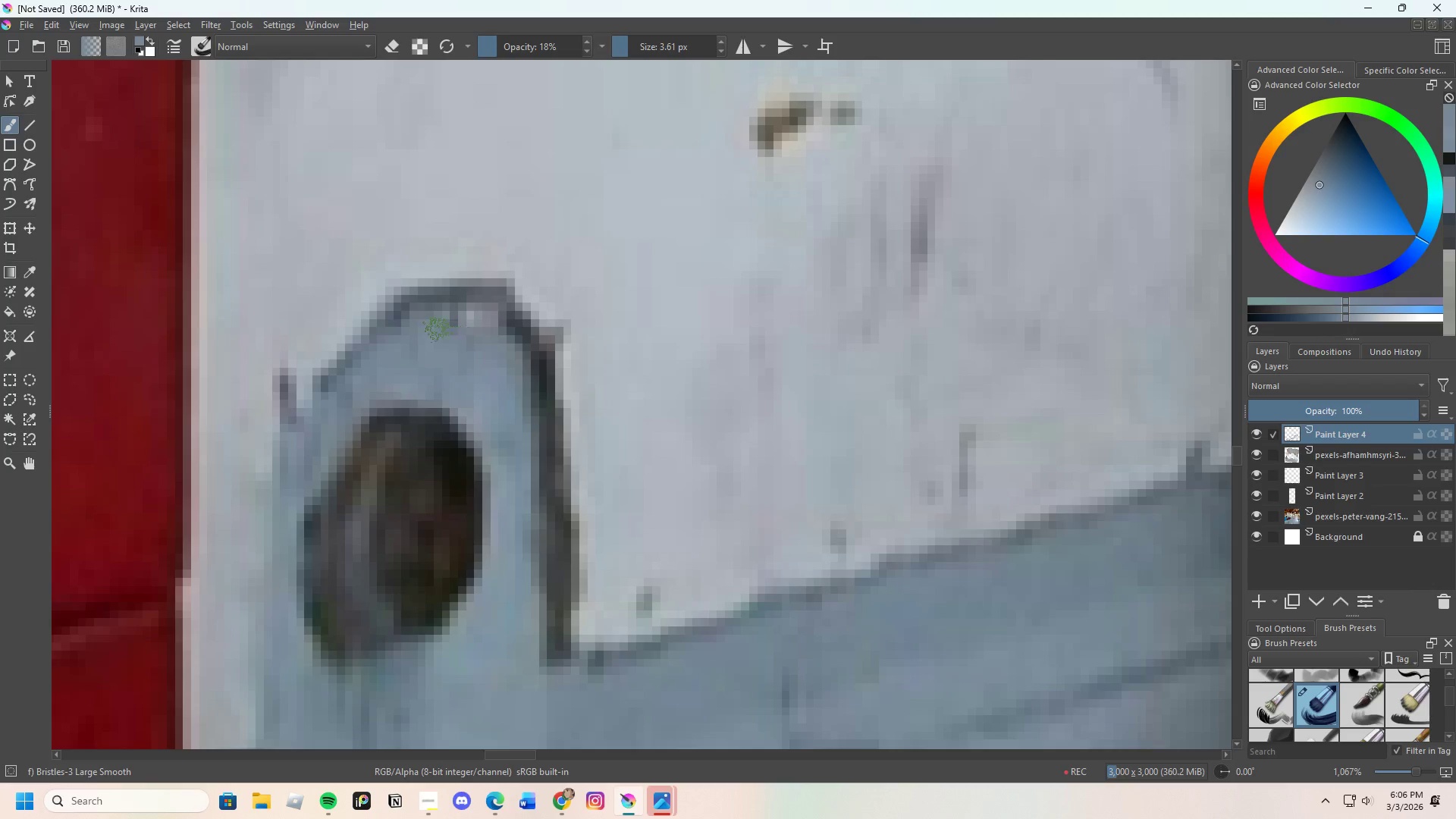 
left_click_drag(start_coordinate=[433, 328], to_coordinate=[404, 341])
 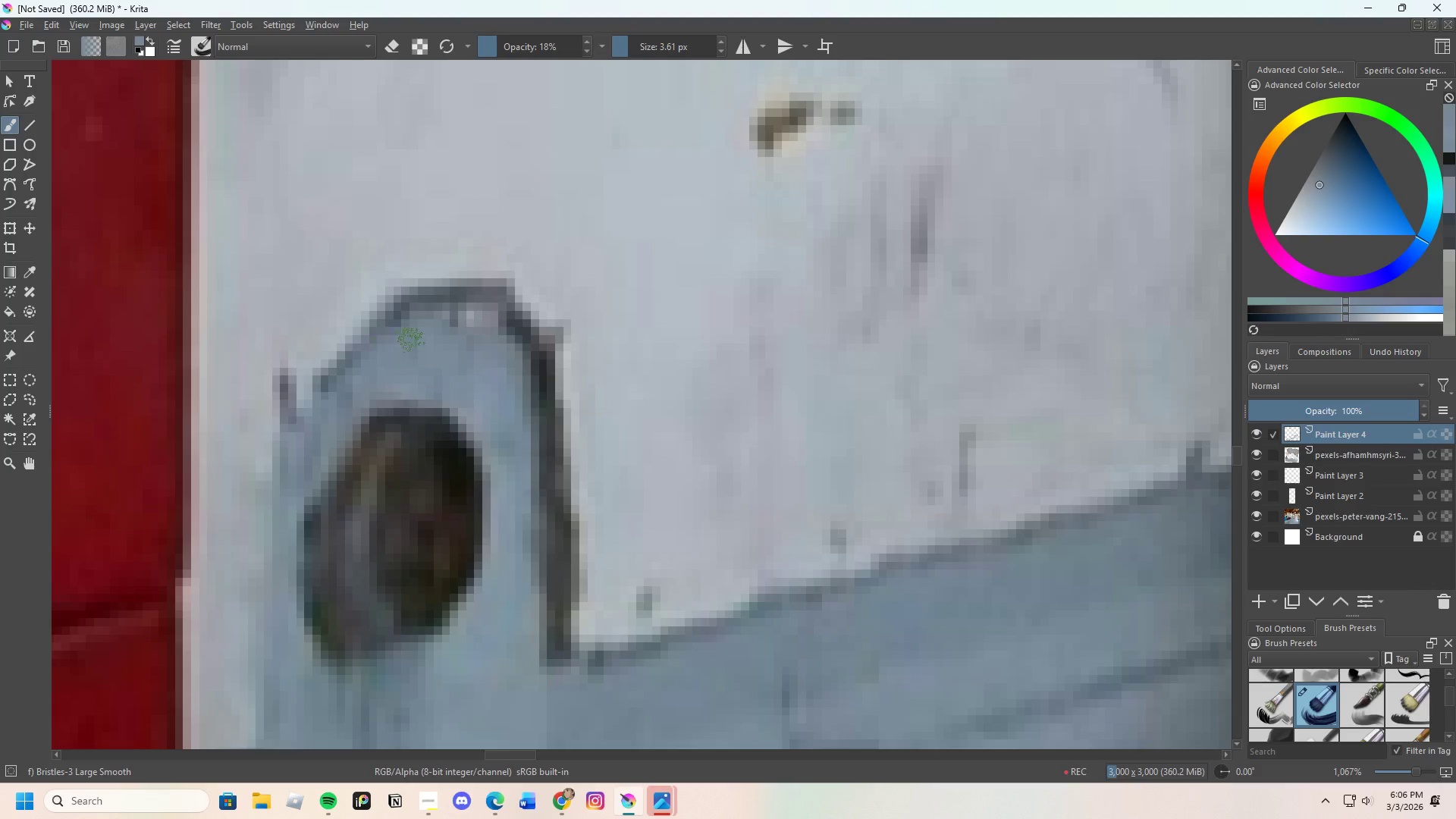 
left_click_drag(start_coordinate=[392, 347], to_coordinate=[420, 340])
 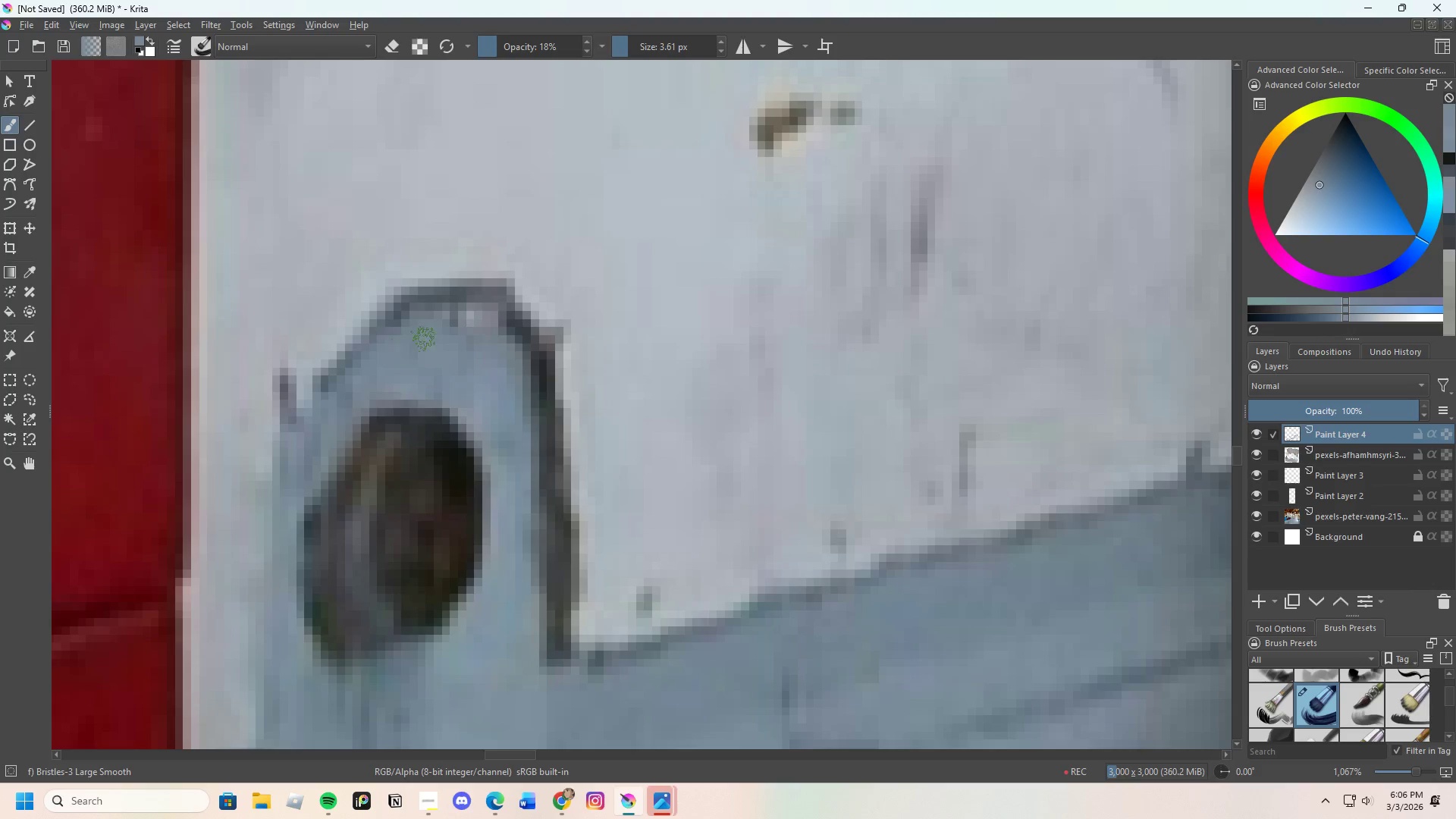 
left_click_drag(start_coordinate=[422, 346], to_coordinate=[431, 350])
 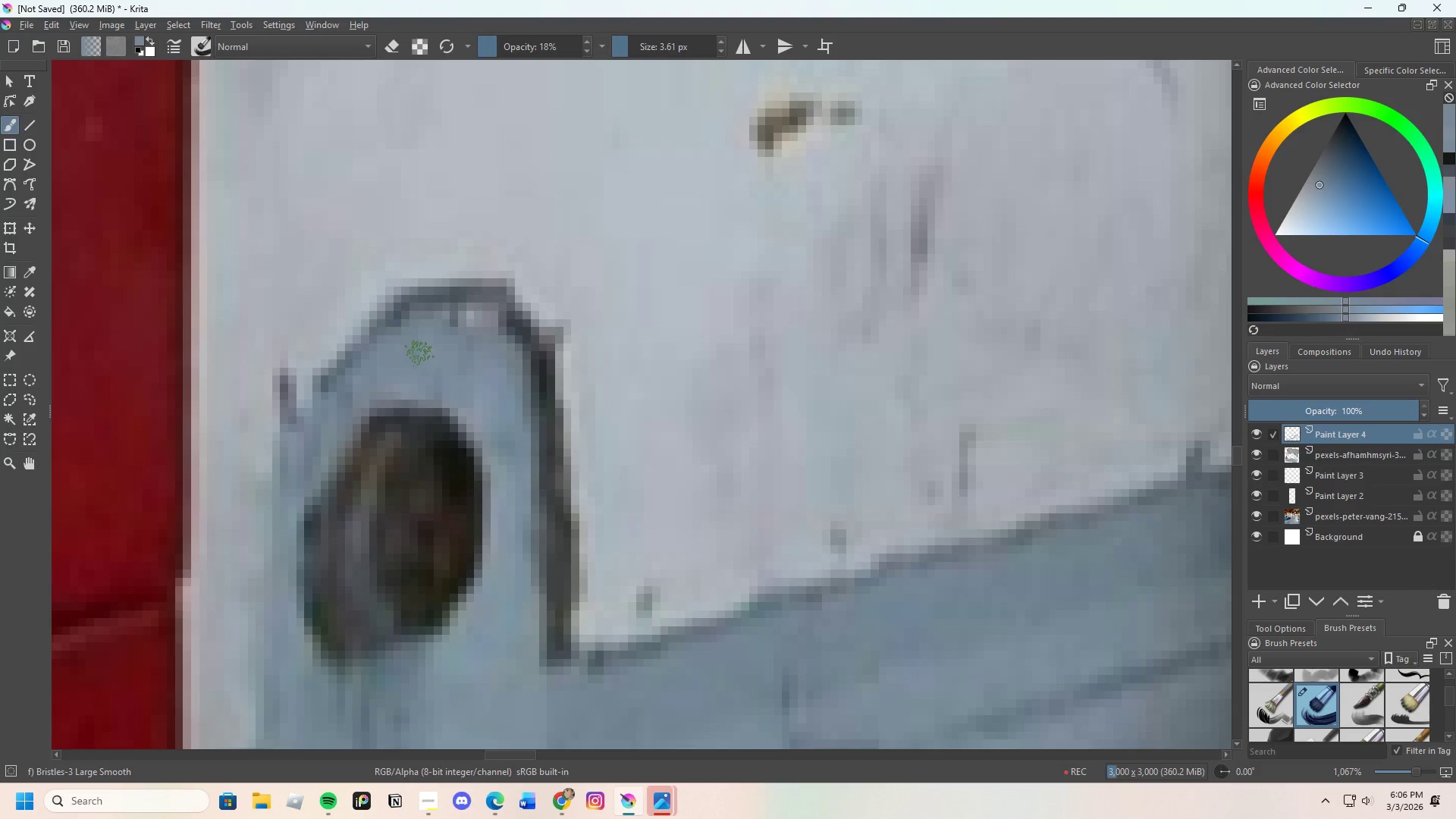 
left_click_drag(start_coordinate=[437, 353], to_coordinate=[468, 340])
 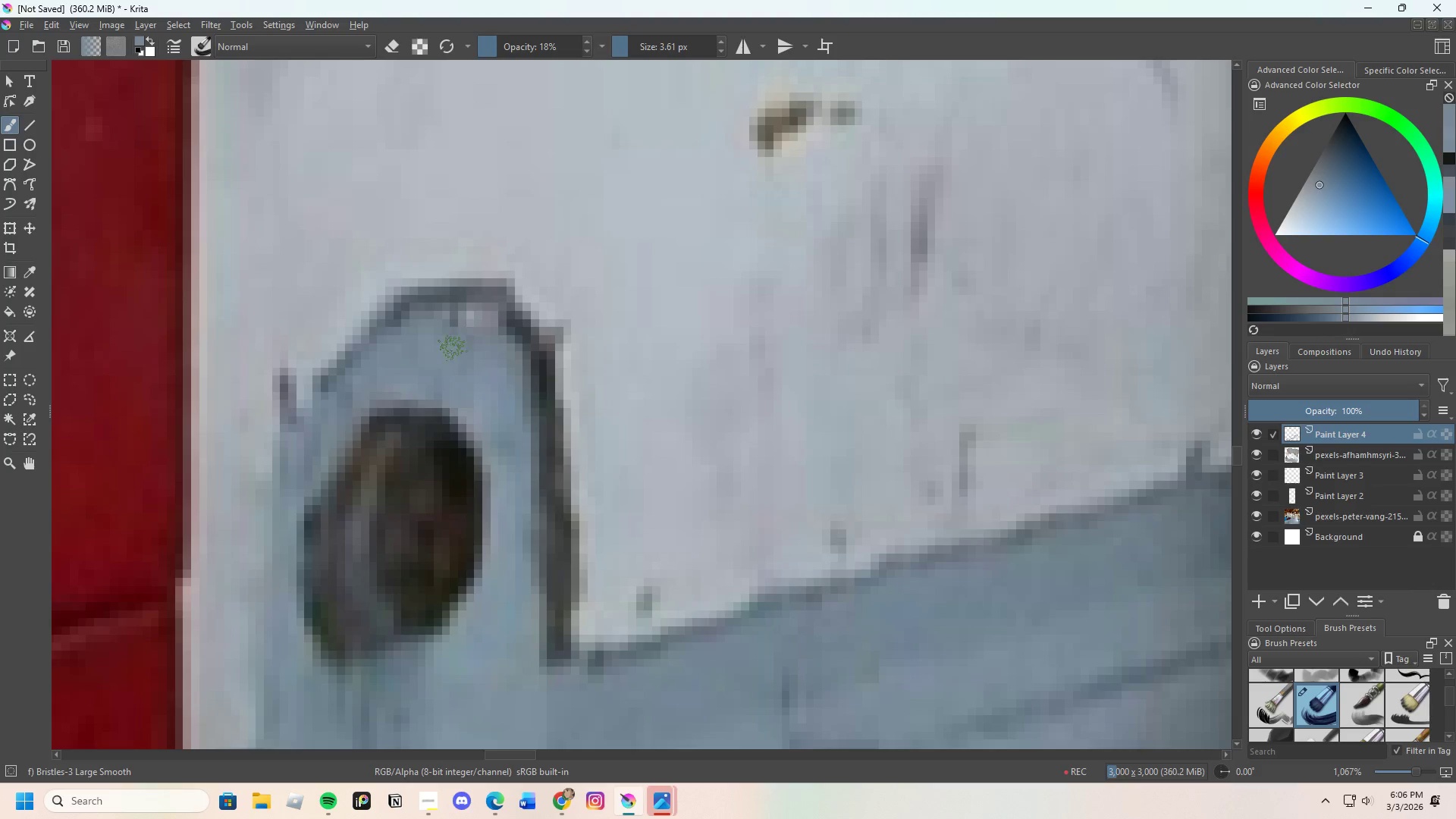 
left_click_drag(start_coordinate=[469, 344], to_coordinate=[463, 342])
 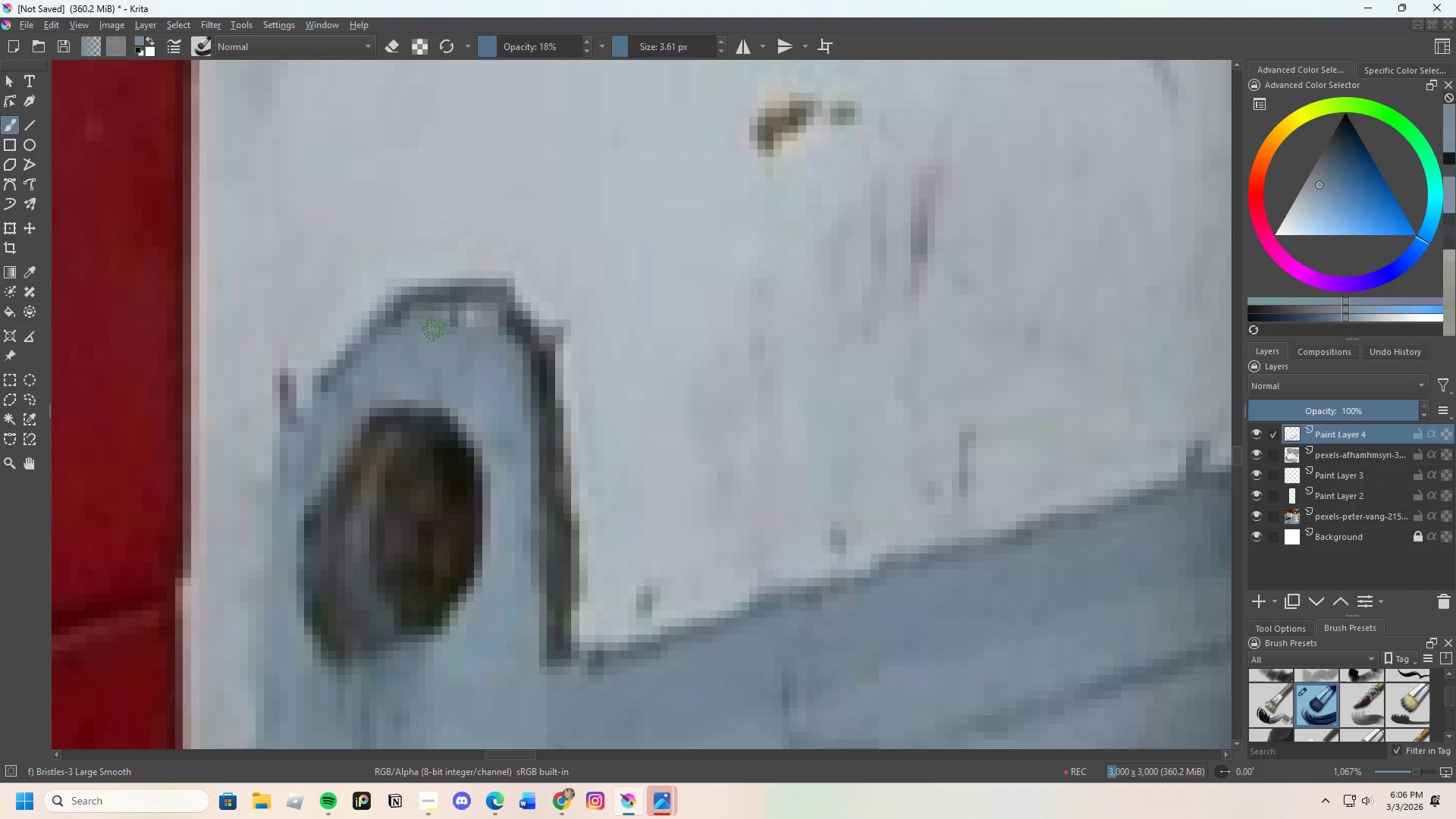 
hold_key(key=ControlLeft, duration=0.42)
 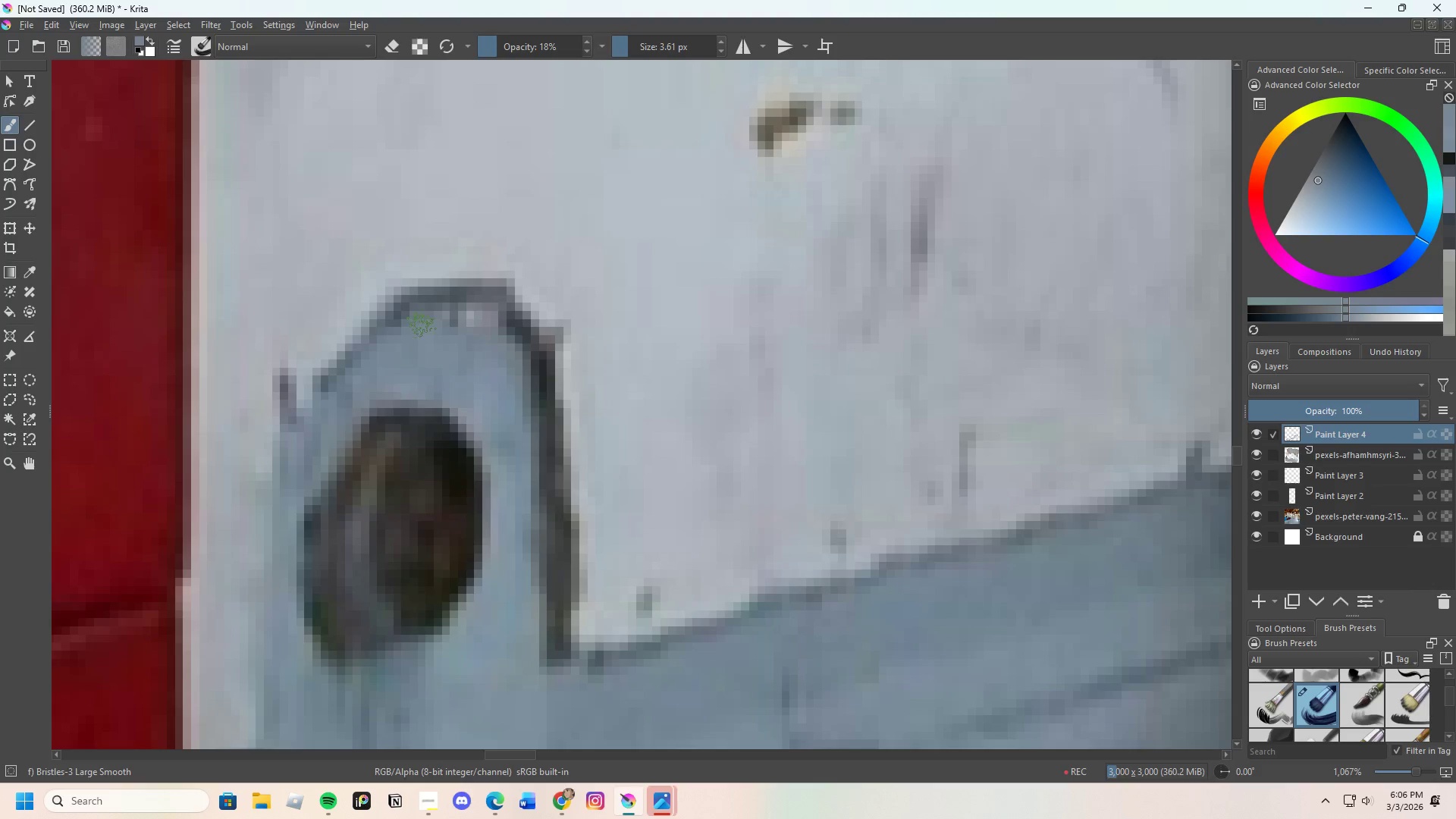 
left_click_drag(start_coordinate=[422, 325], to_coordinate=[474, 322])
 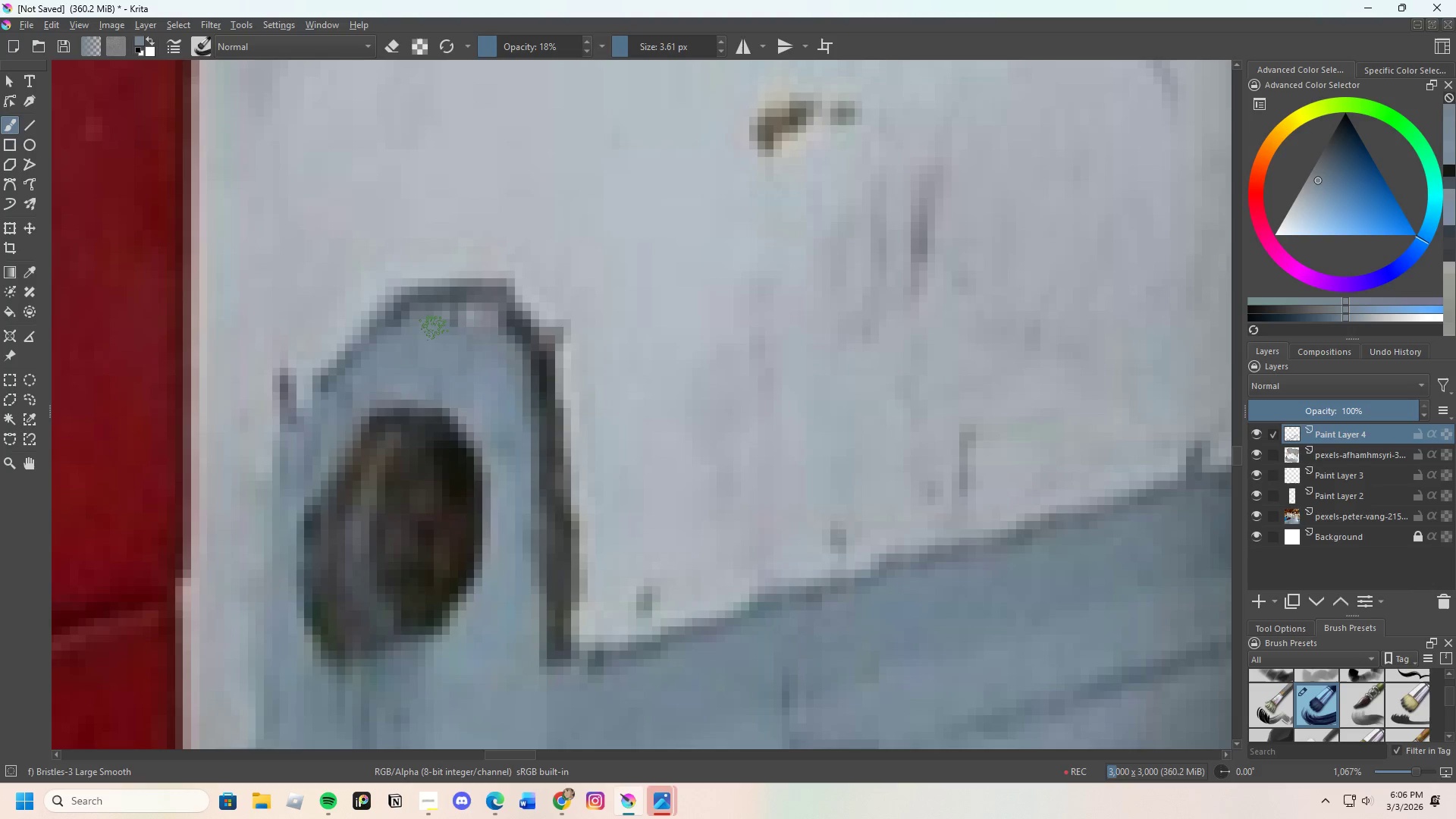 
left_click_drag(start_coordinate=[427, 328], to_coordinate=[466, 348])
 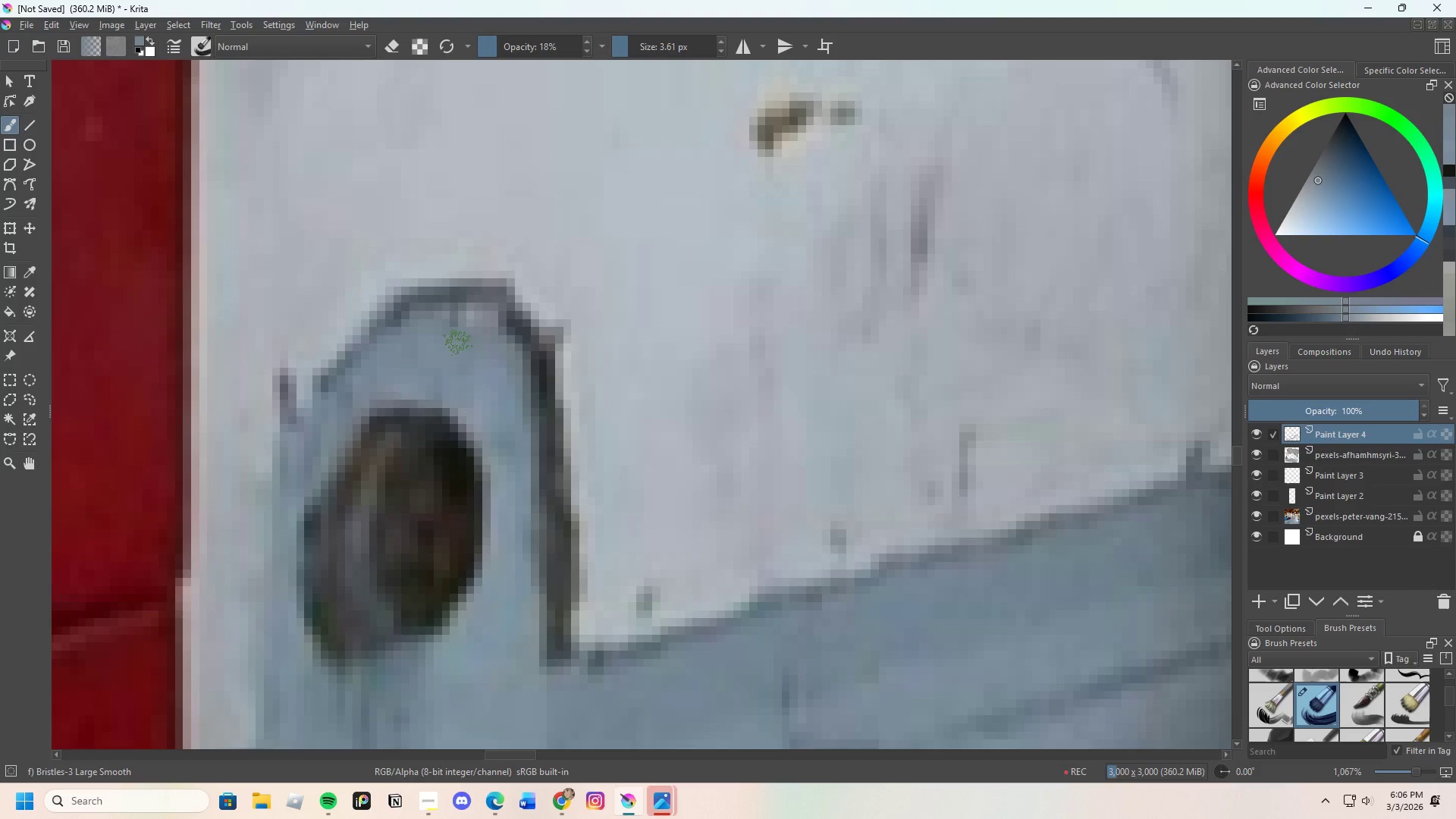 
left_click_drag(start_coordinate=[458, 346], to_coordinate=[476, 347])
 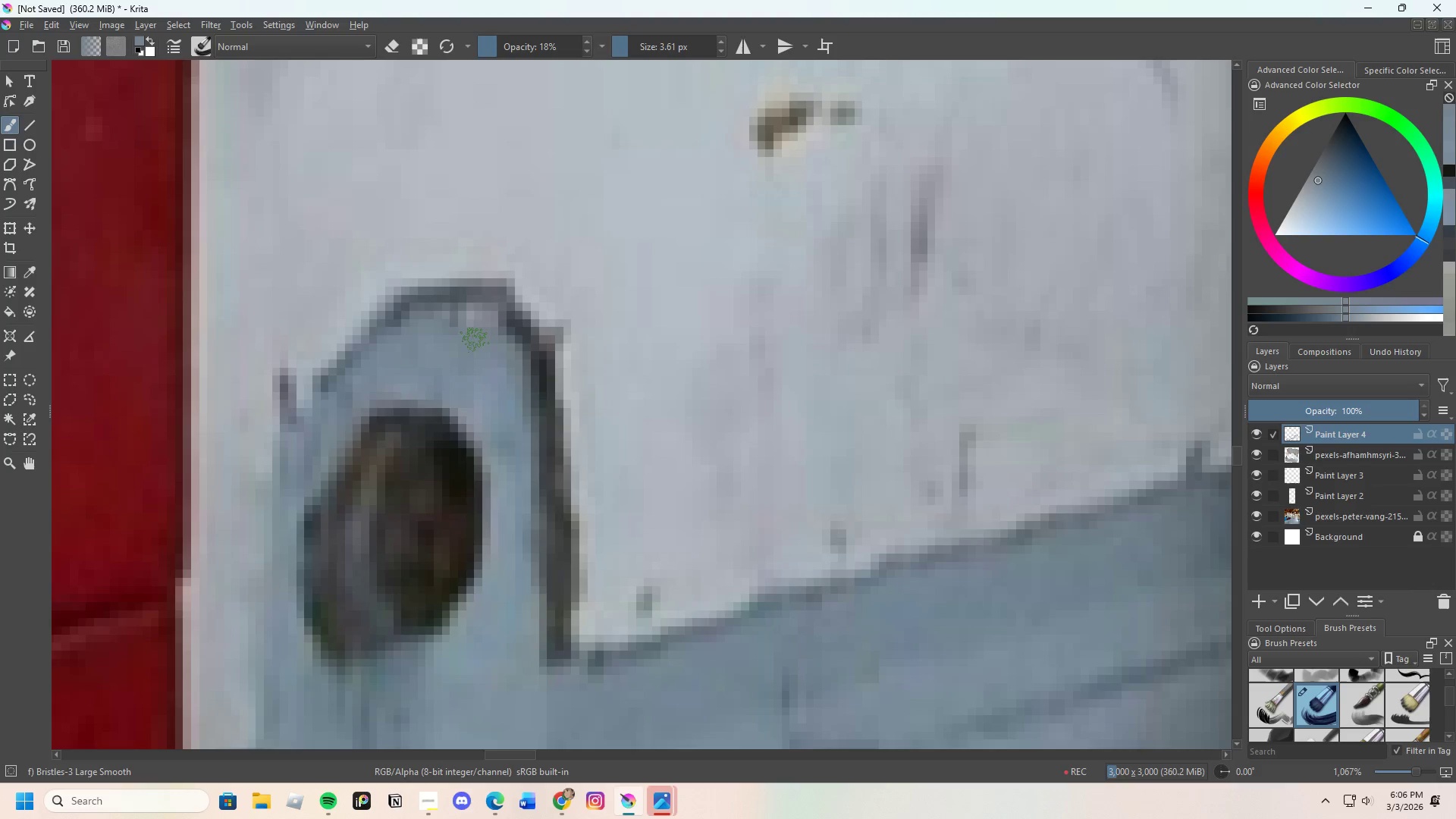 
left_click_drag(start_coordinate=[475, 340], to_coordinate=[471, 340])
 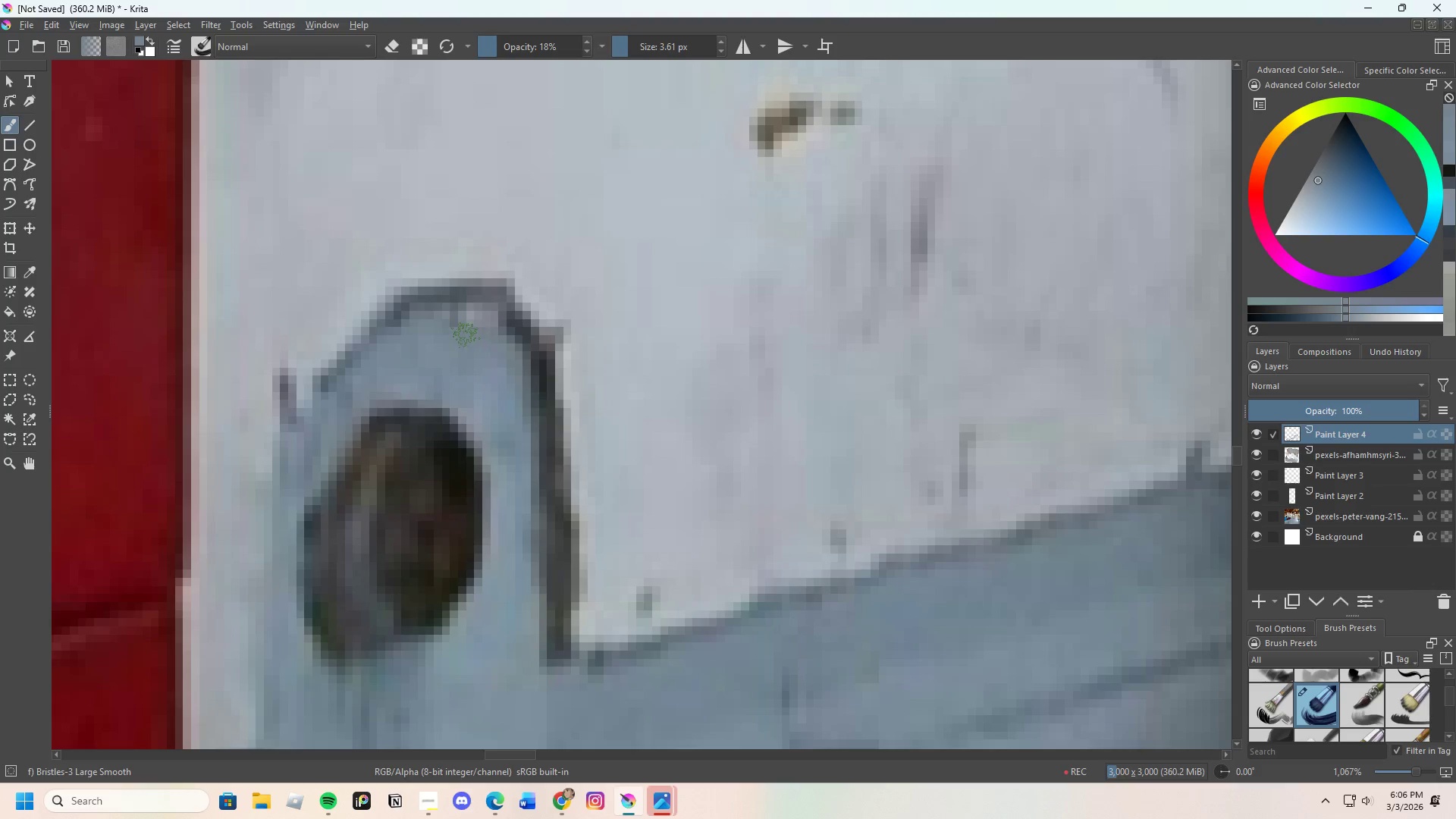 
hold_key(key=ControlLeft, duration=0.52)
triple_click([430, 306])
 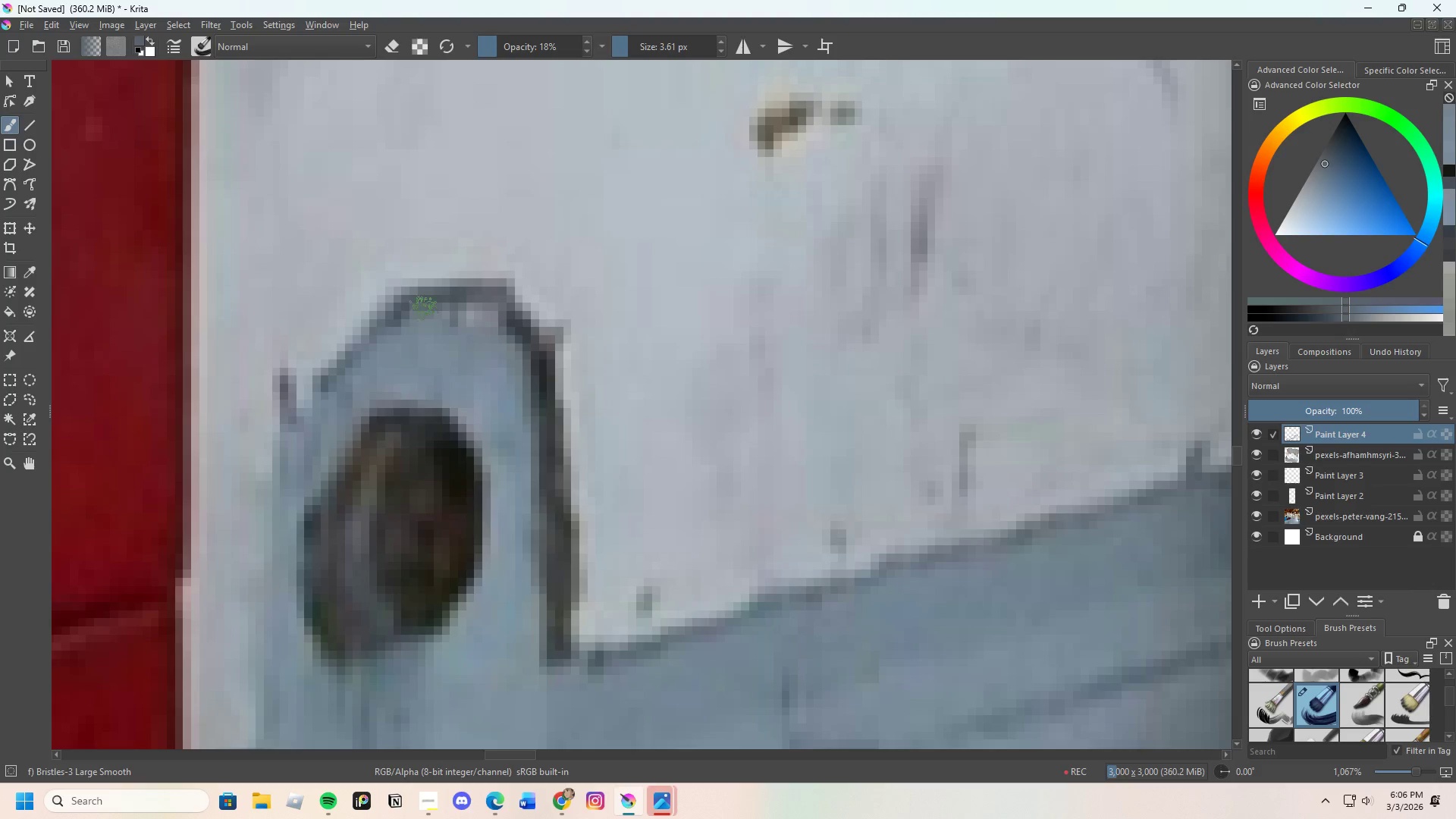 
left_click_drag(start_coordinate=[424, 310], to_coordinate=[457, 312])
 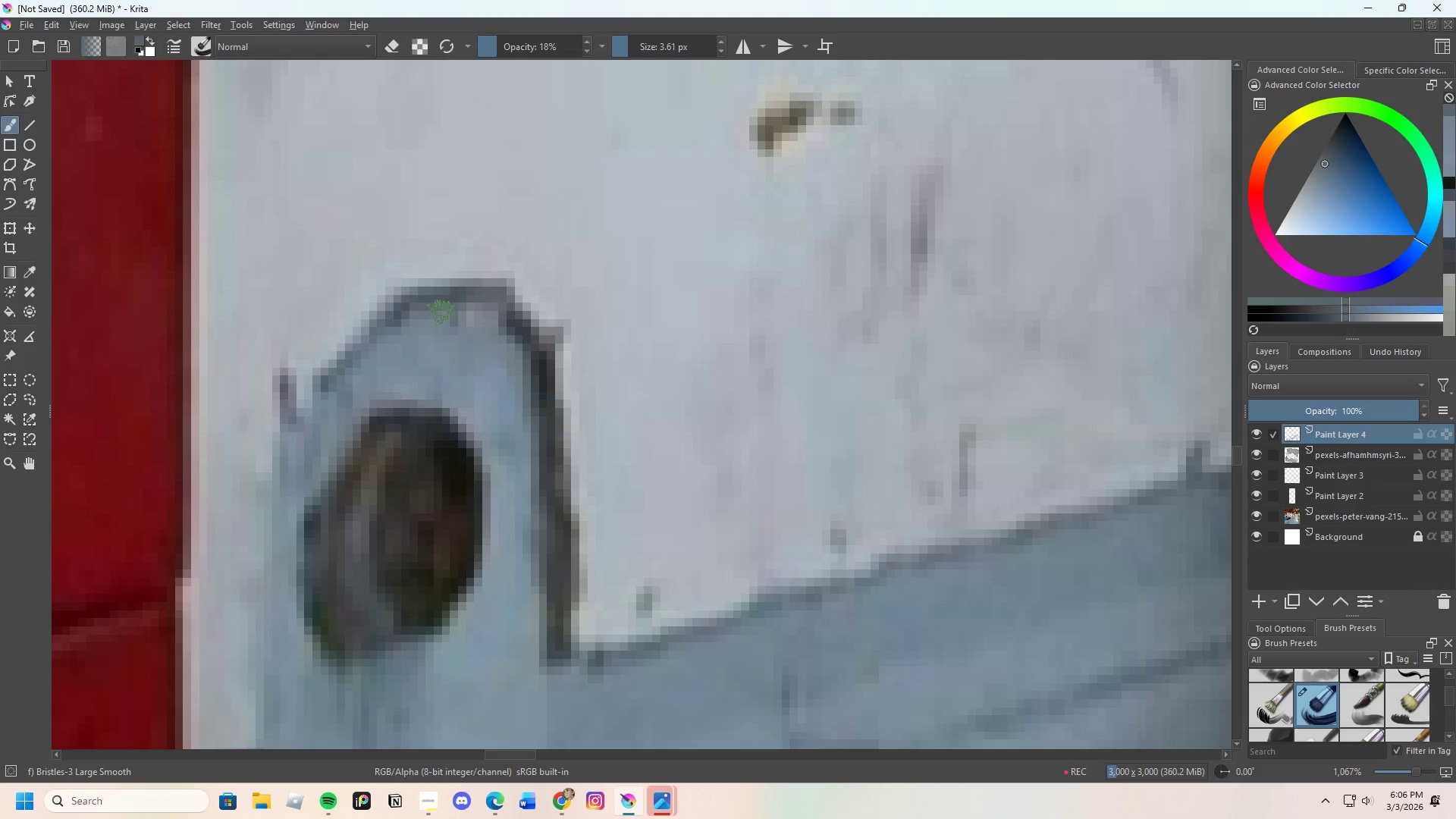 
left_click_drag(start_coordinate=[442, 312], to_coordinate=[487, 313])
 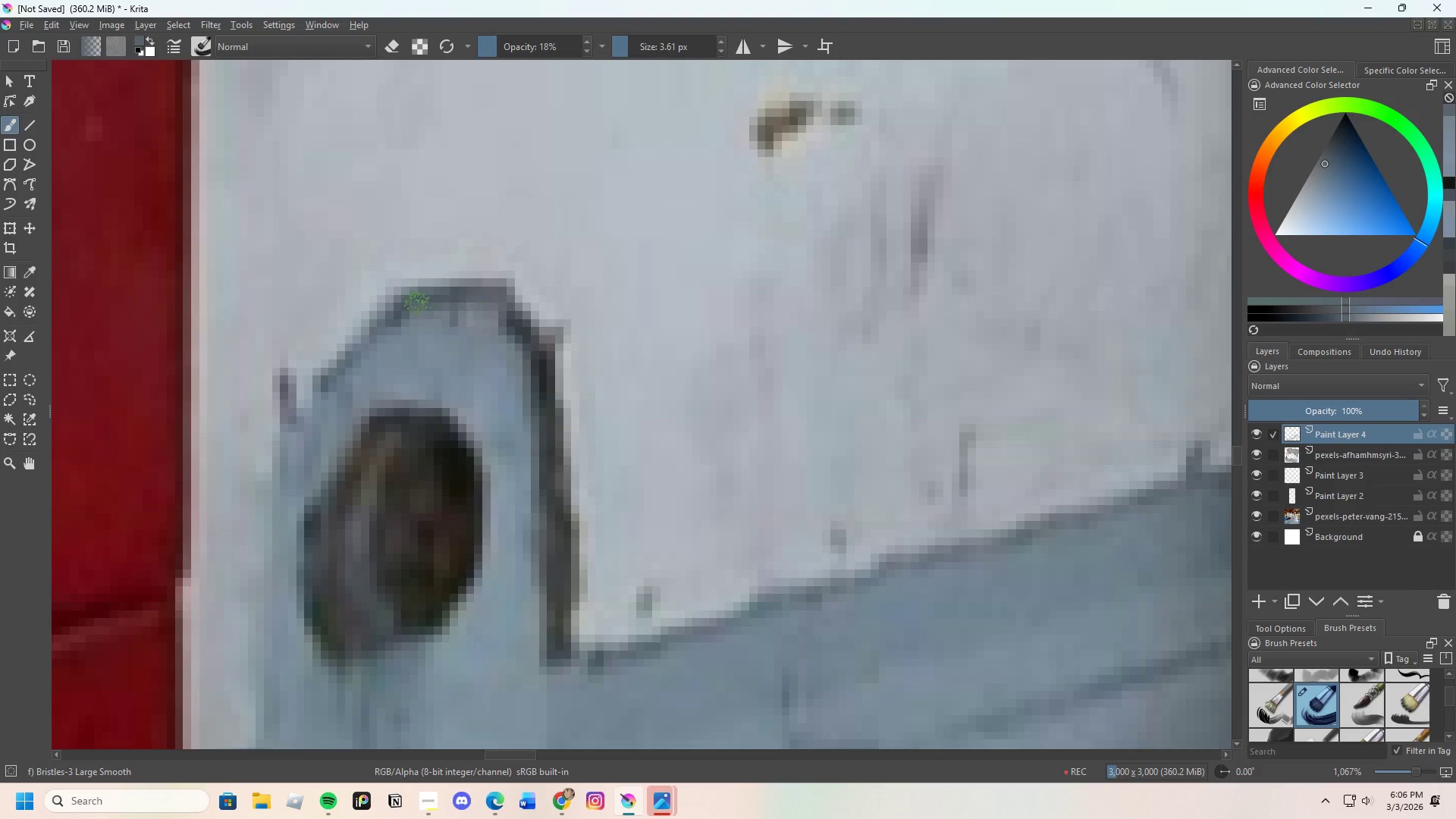 
left_click_drag(start_coordinate=[417, 304], to_coordinate=[464, 303])
 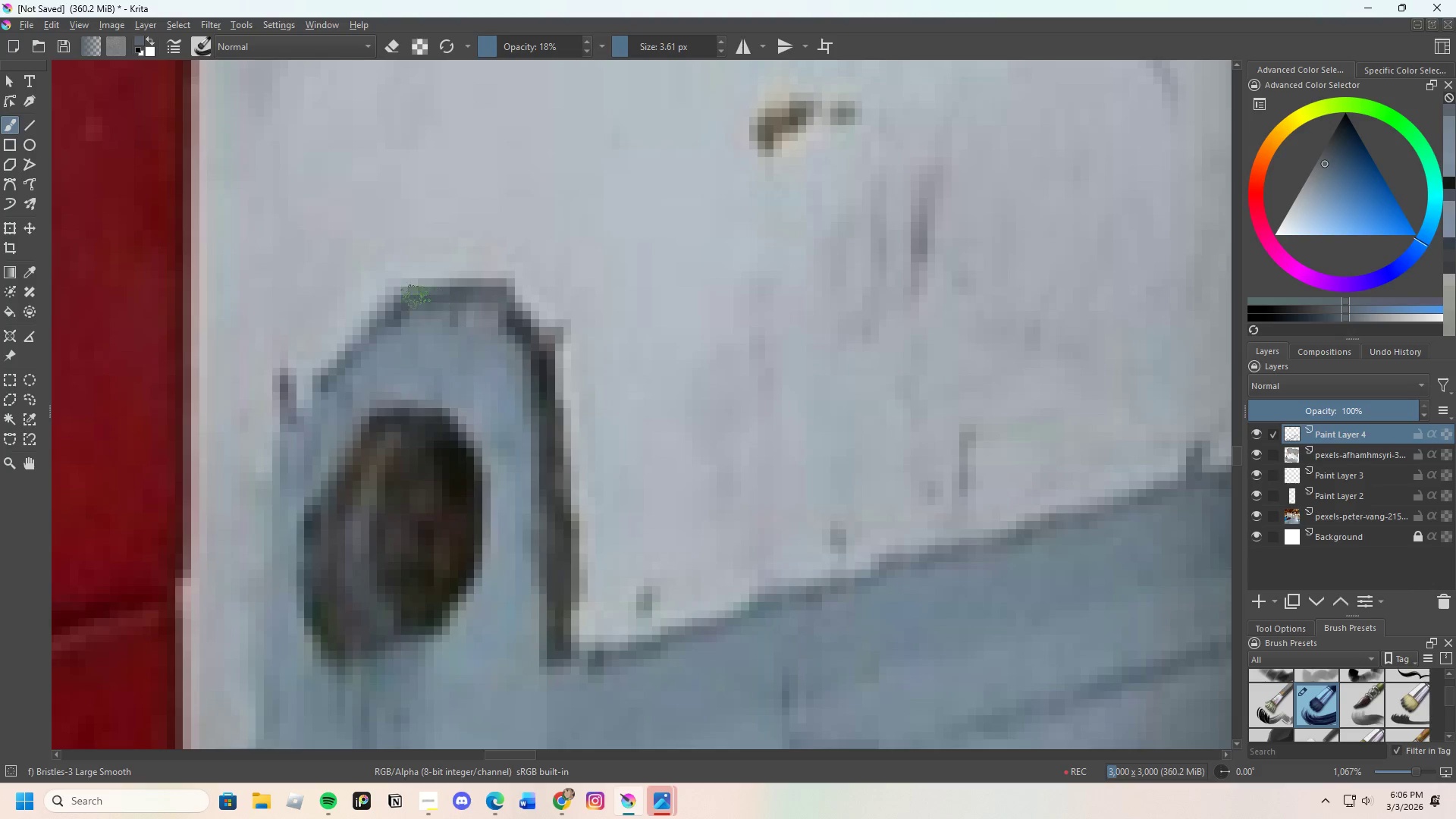 
left_click_drag(start_coordinate=[415, 297], to_coordinate=[453, 306])
 